 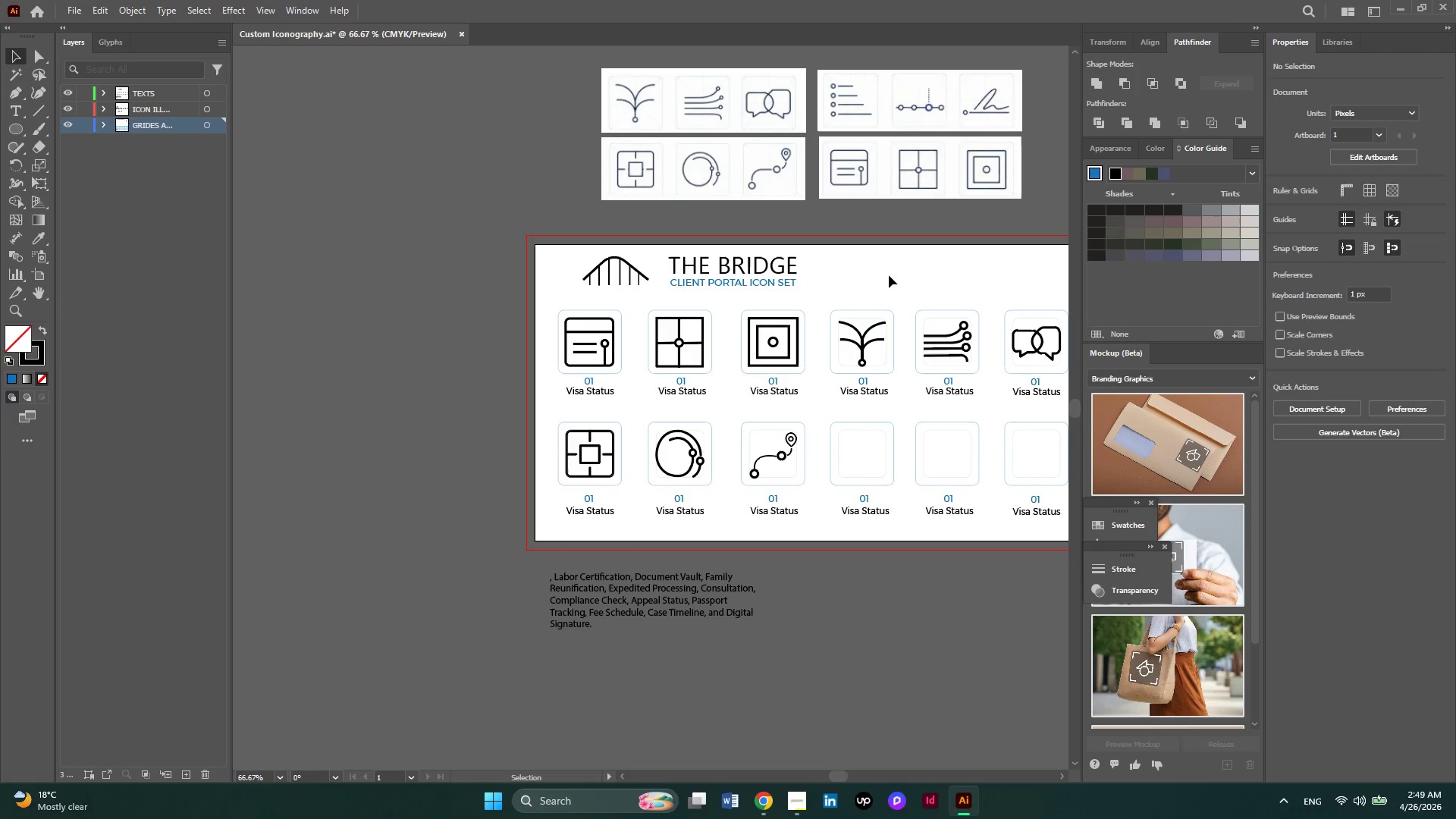 
left_click_drag(start_coordinate=[877, 121], to_coordinate=[387, 393])
 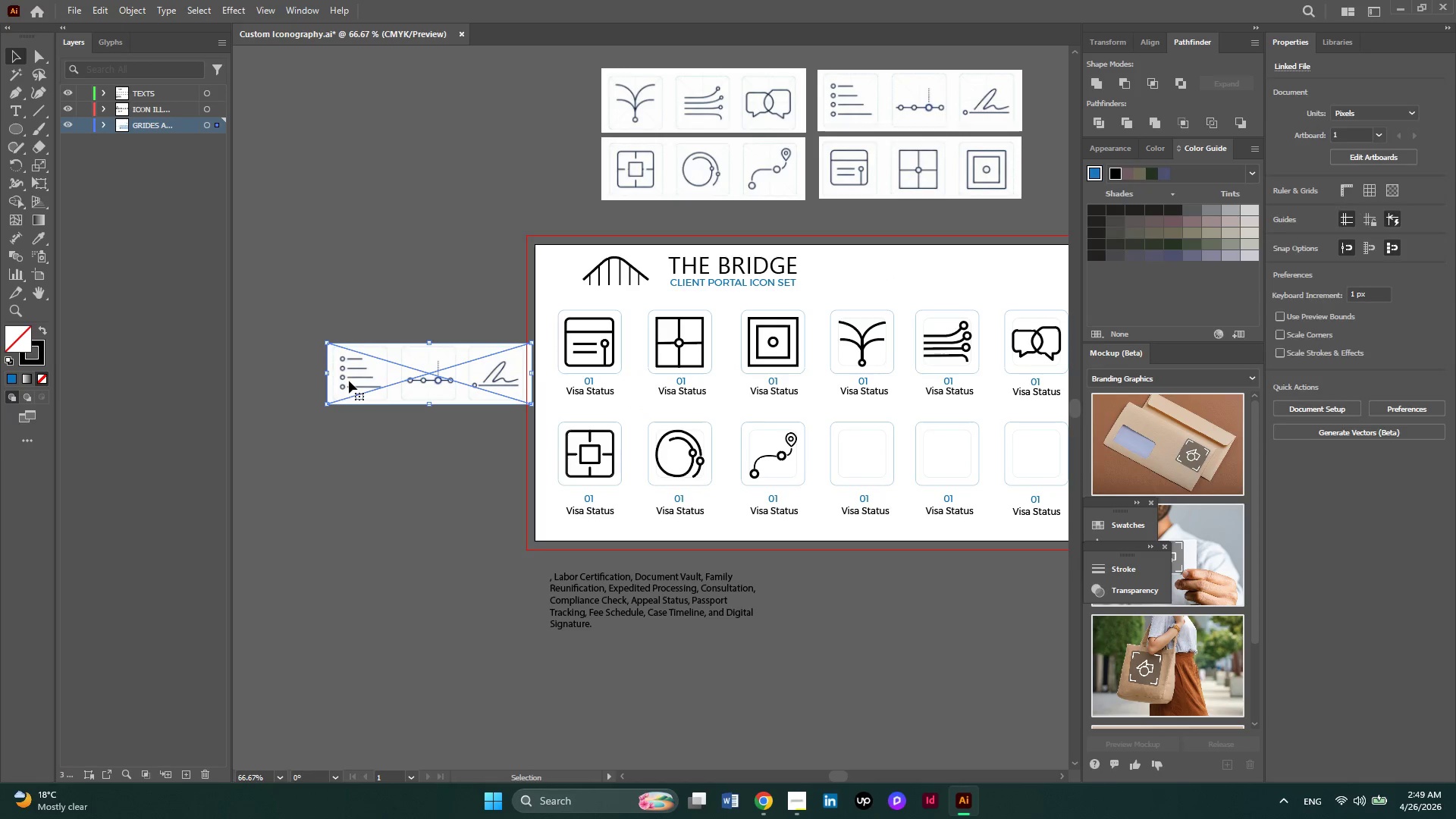 
hold_key(key=AltLeft, duration=0.8)
scroll: coordinate [349, 381], scroll_direction: up, amount: 3.0
 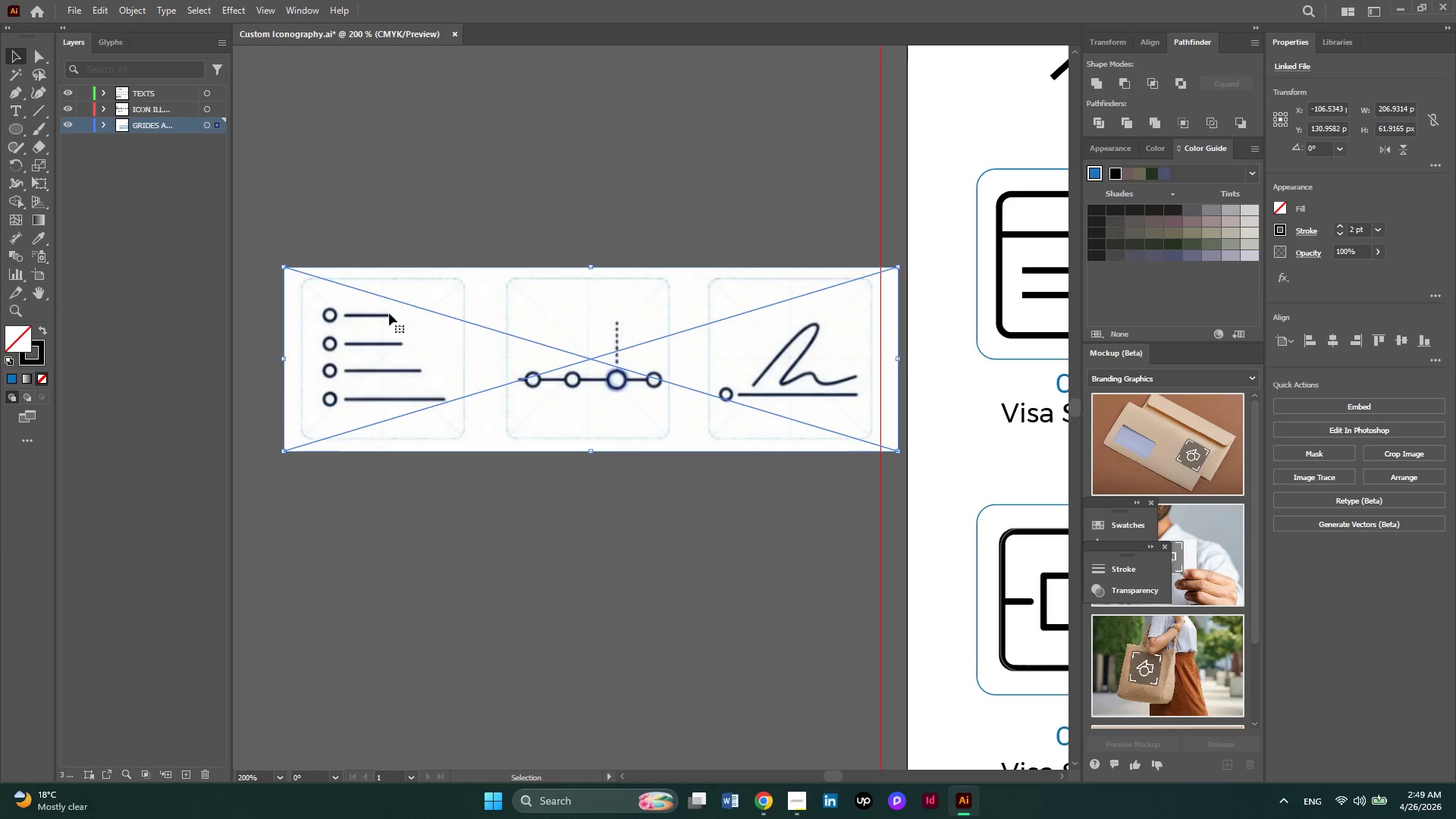 
hold_key(key=AltLeft, duration=0.47)
scroll: coordinate [335, 315], scroll_direction: up, amount: 1.0
 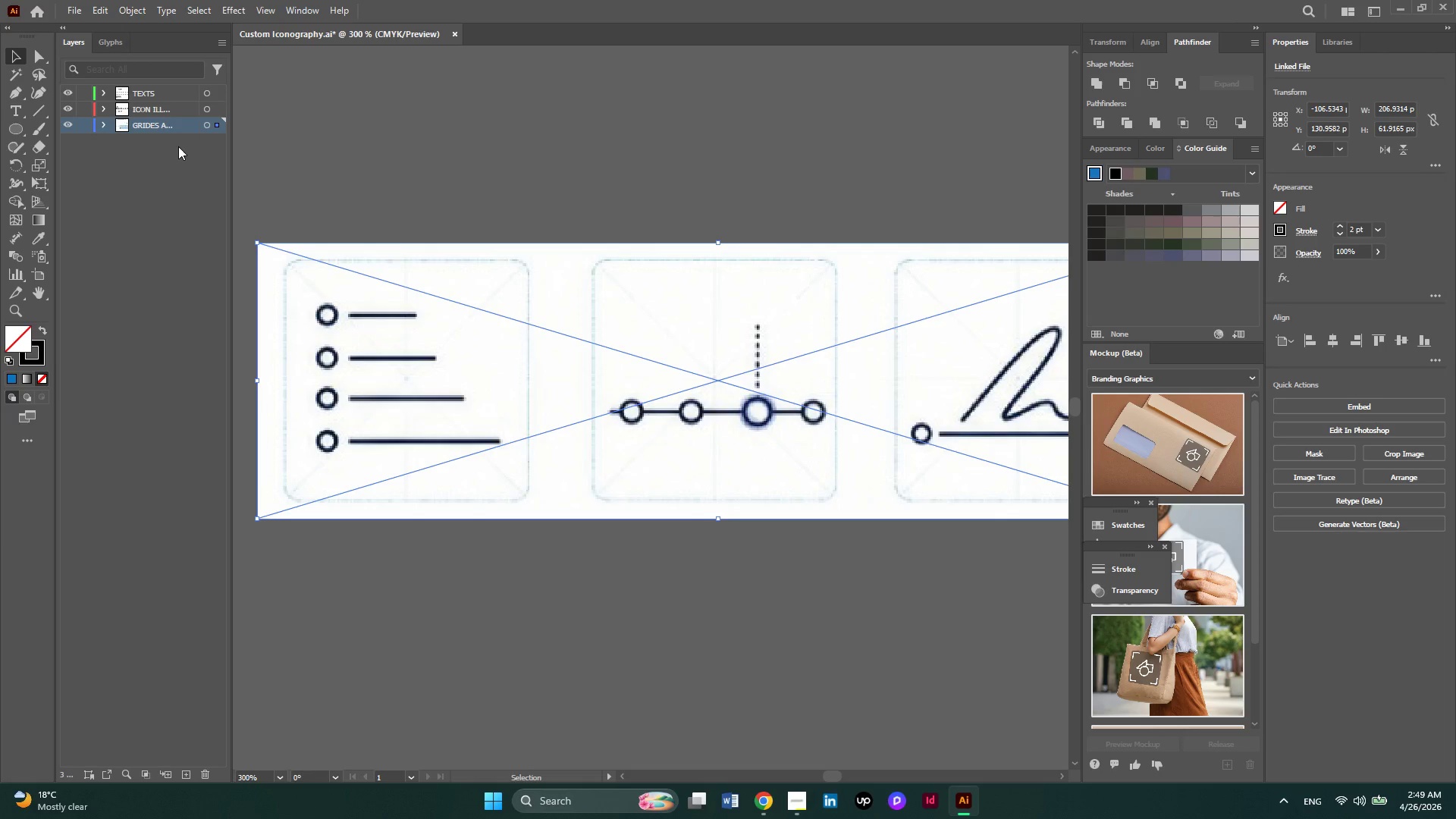 
left_click([166, 113])
 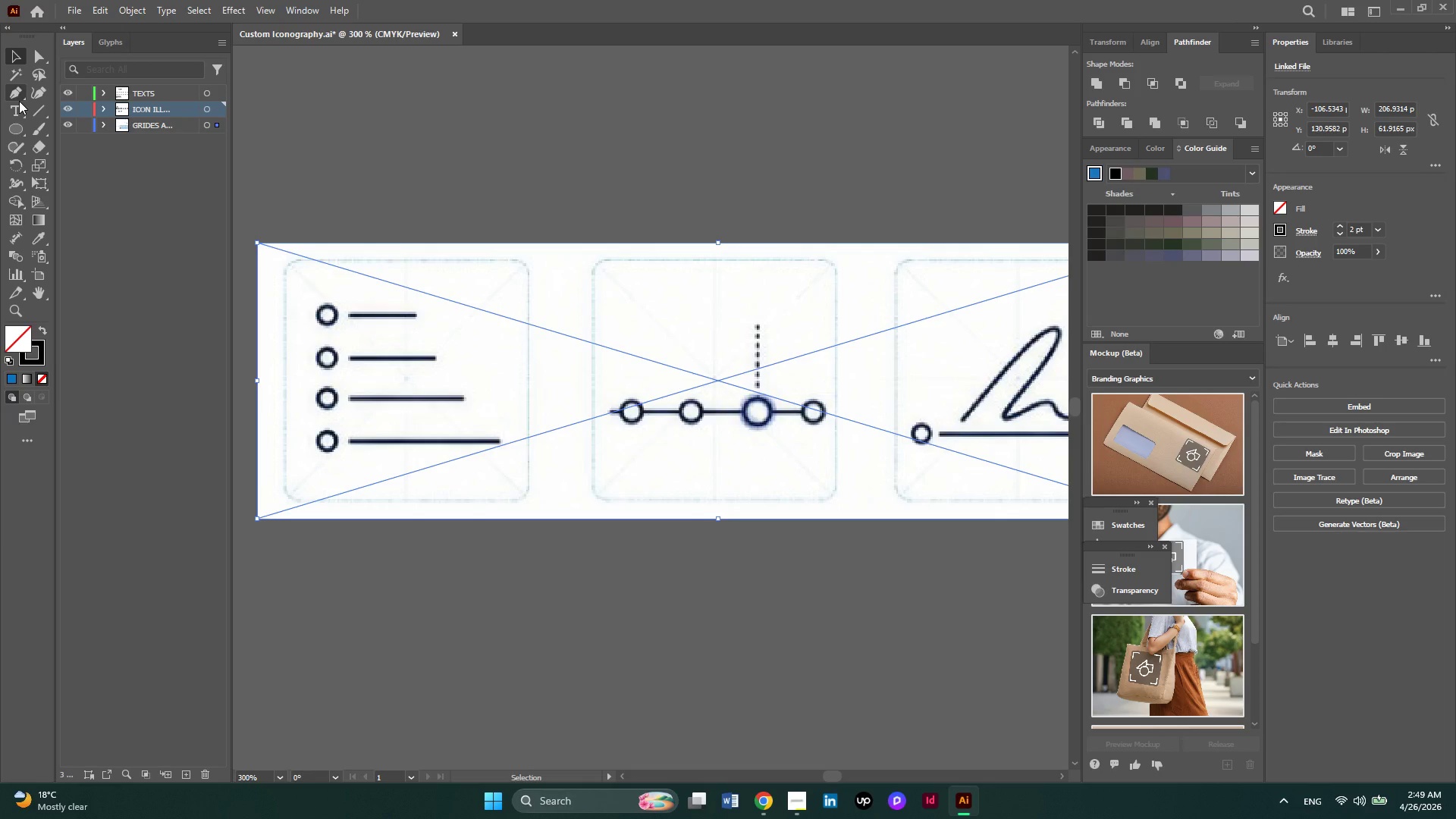 
mouse_move([14, 124])
 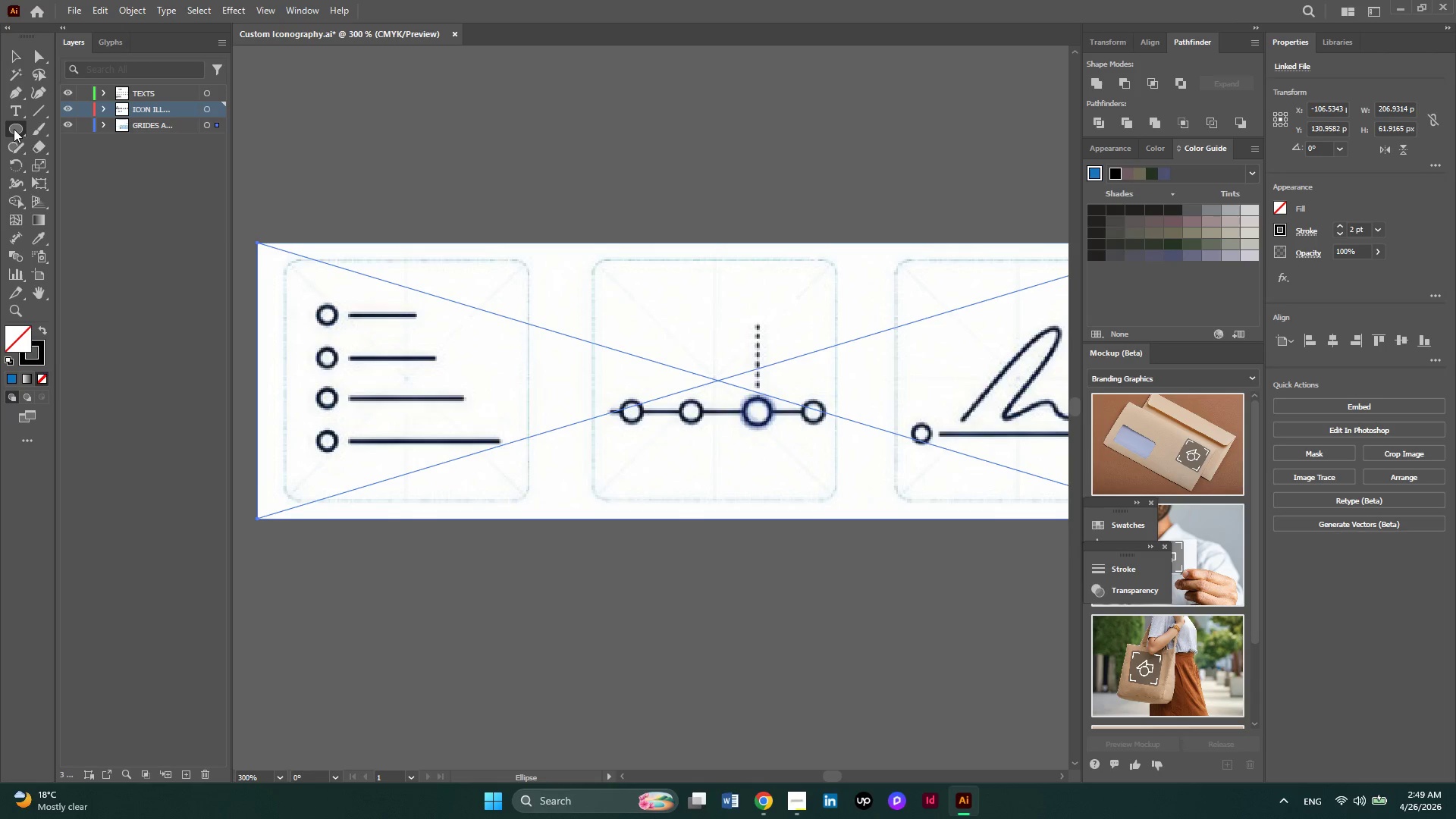 
left_click([14, 129])
 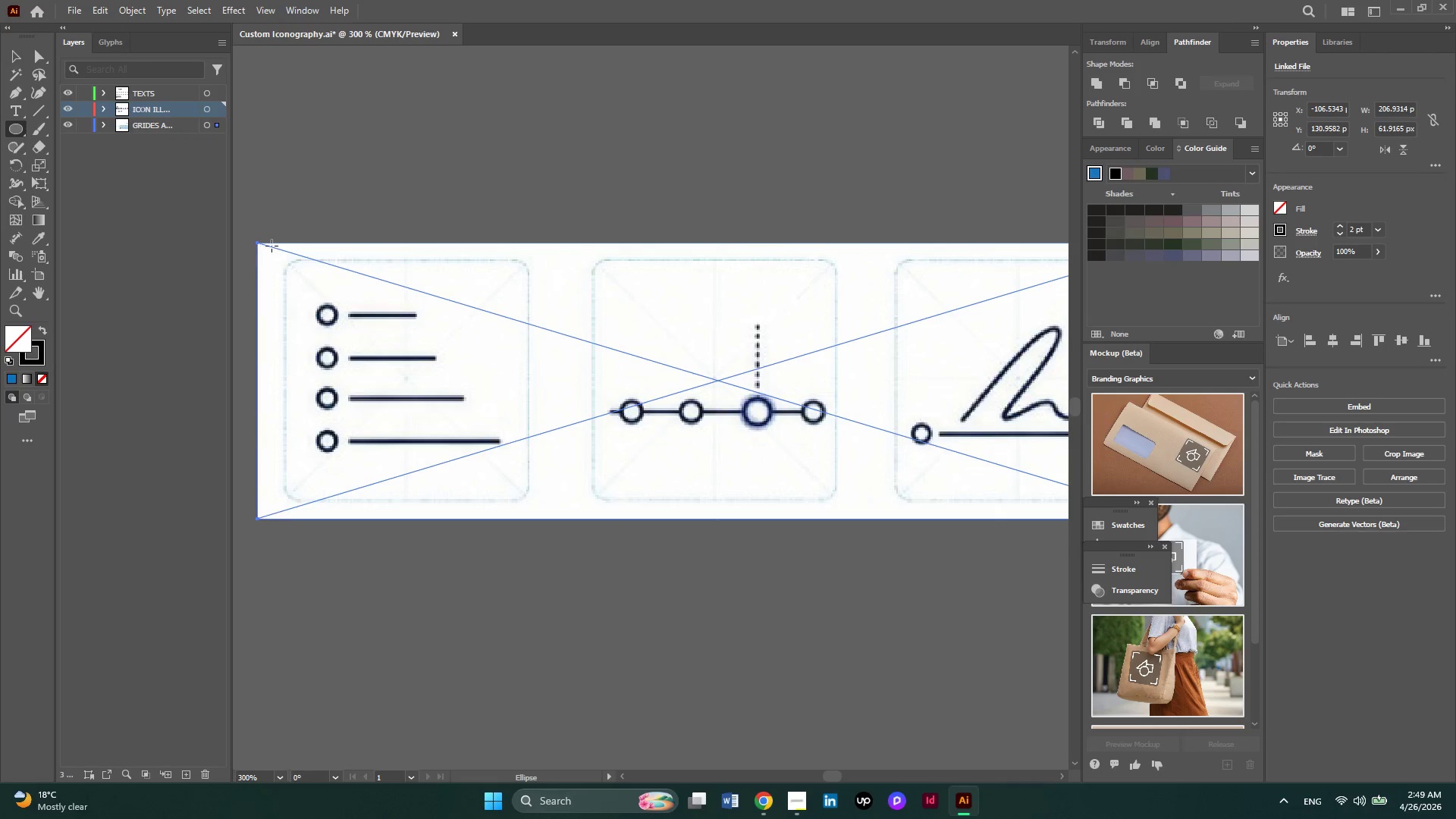 
scroll: coordinate [307, 249], scroll_direction: up, amount: 1.0
 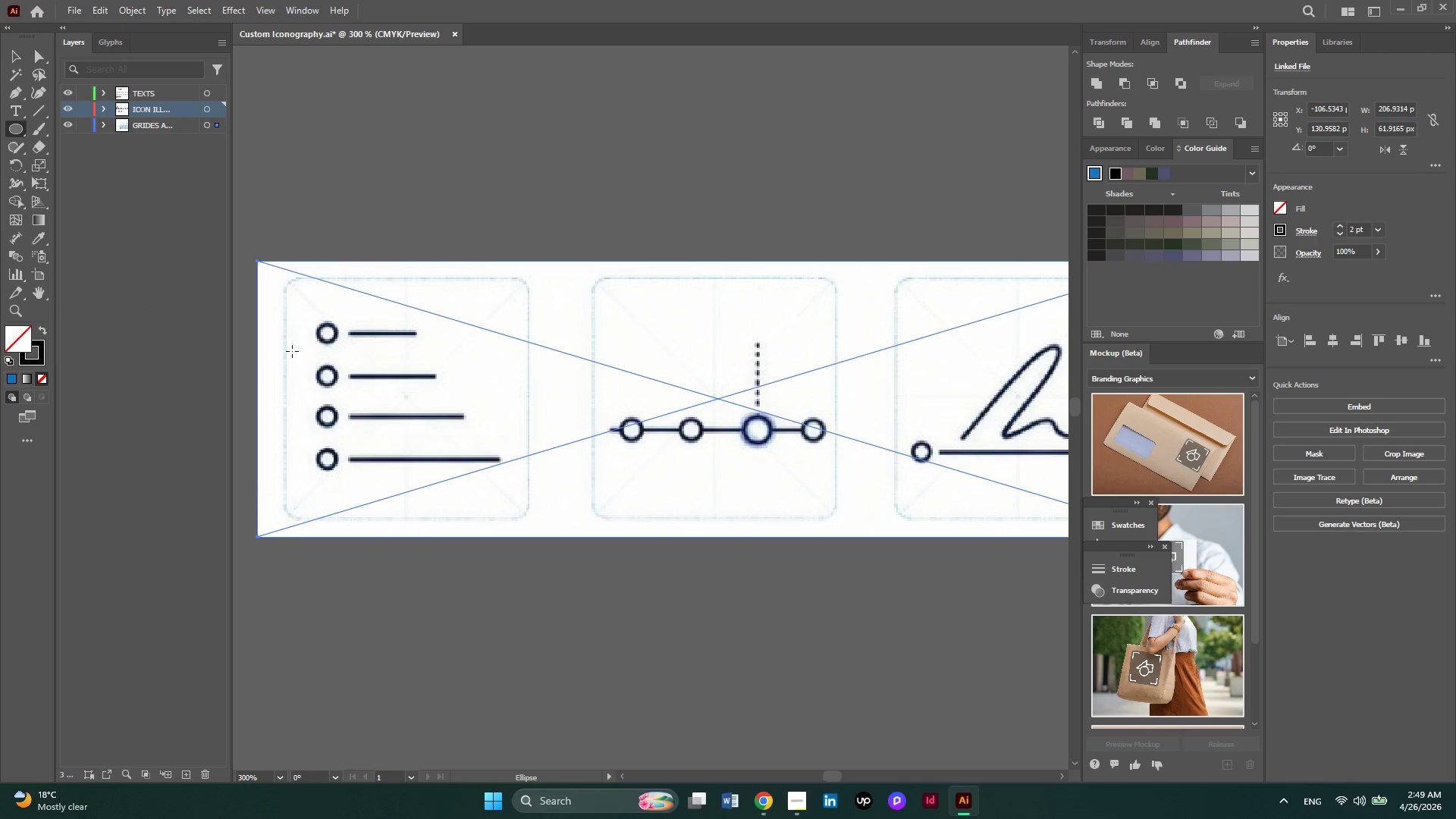 
hold_key(key=AltLeft, duration=0.31)
scroll: coordinate [292, 351], scroll_direction: up, amount: 2.0
 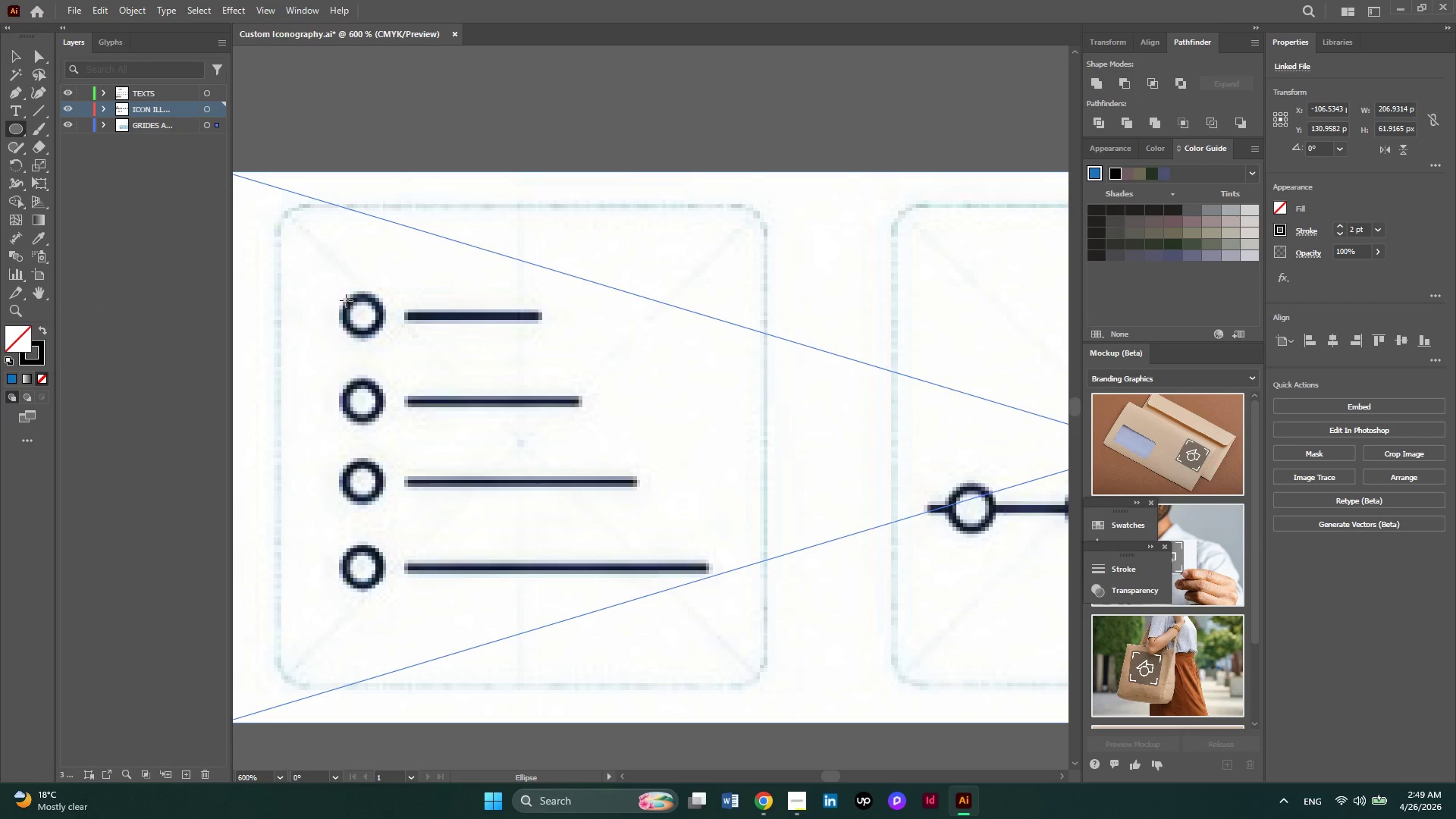 
left_click_drag(start_coordinate=[346, 298], to_coordinate=[388, 336])
 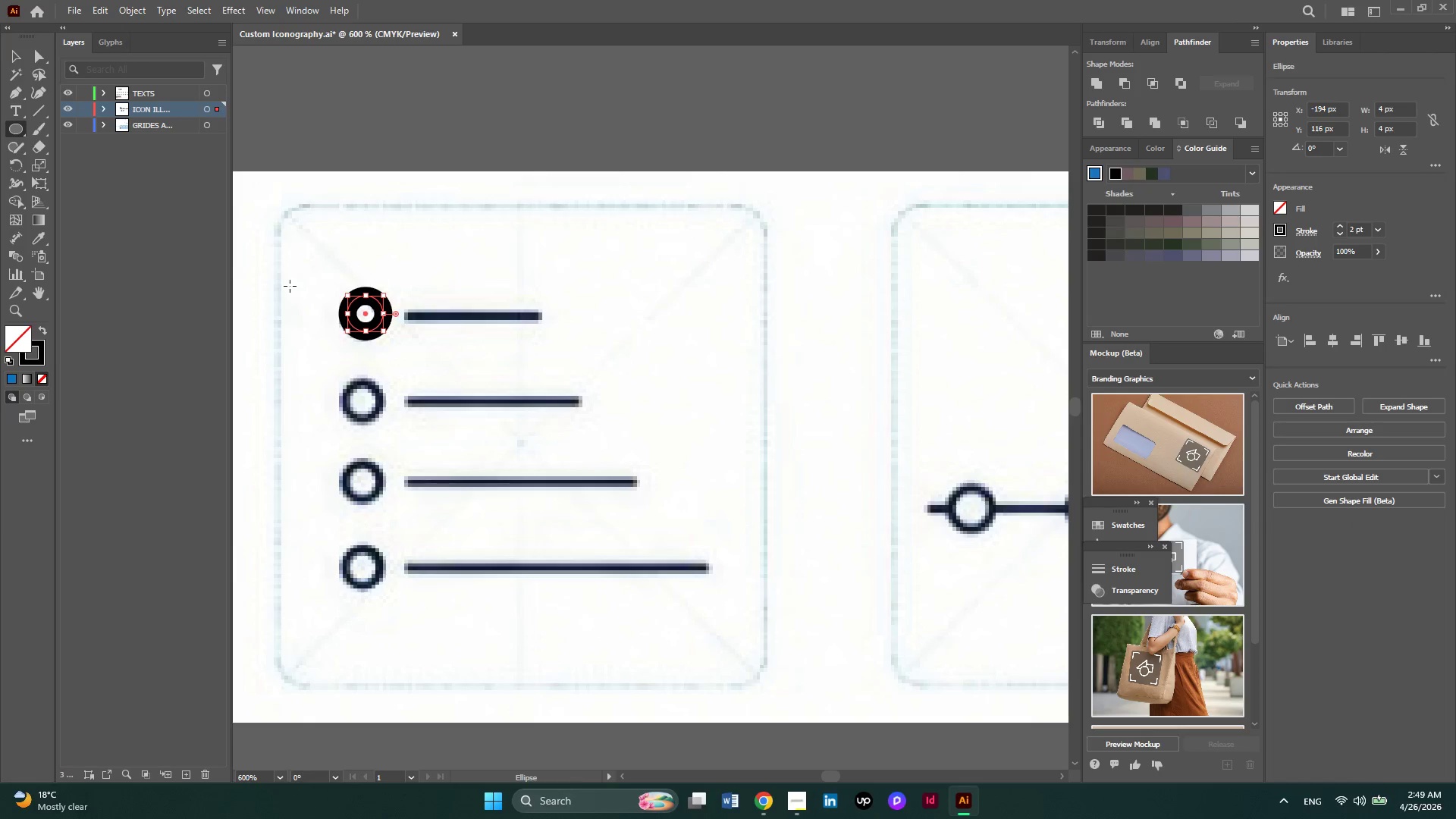 
hold_key(key=ShiftLeft, duration=1.45)
 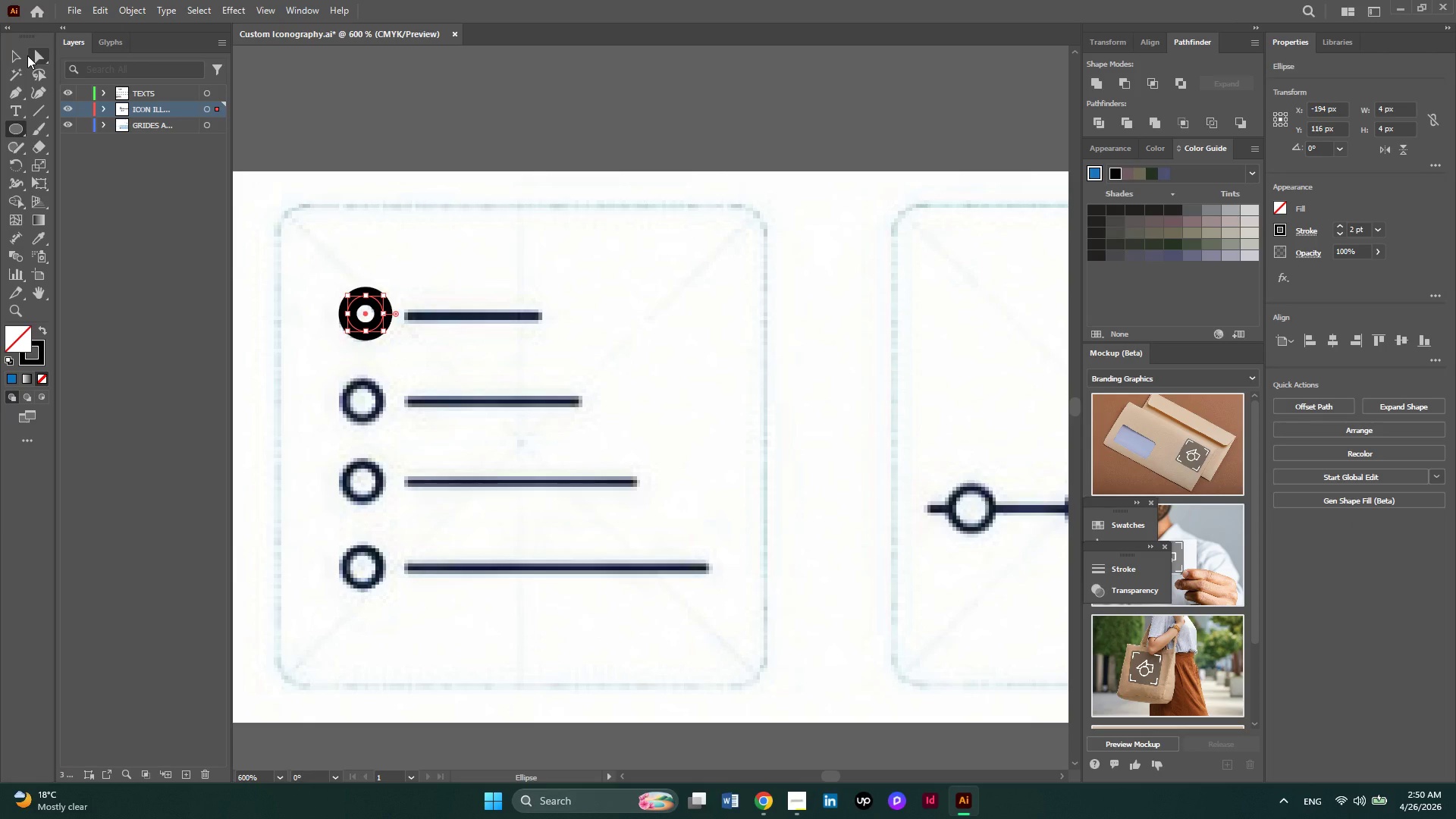 
left_click([19, 58])
 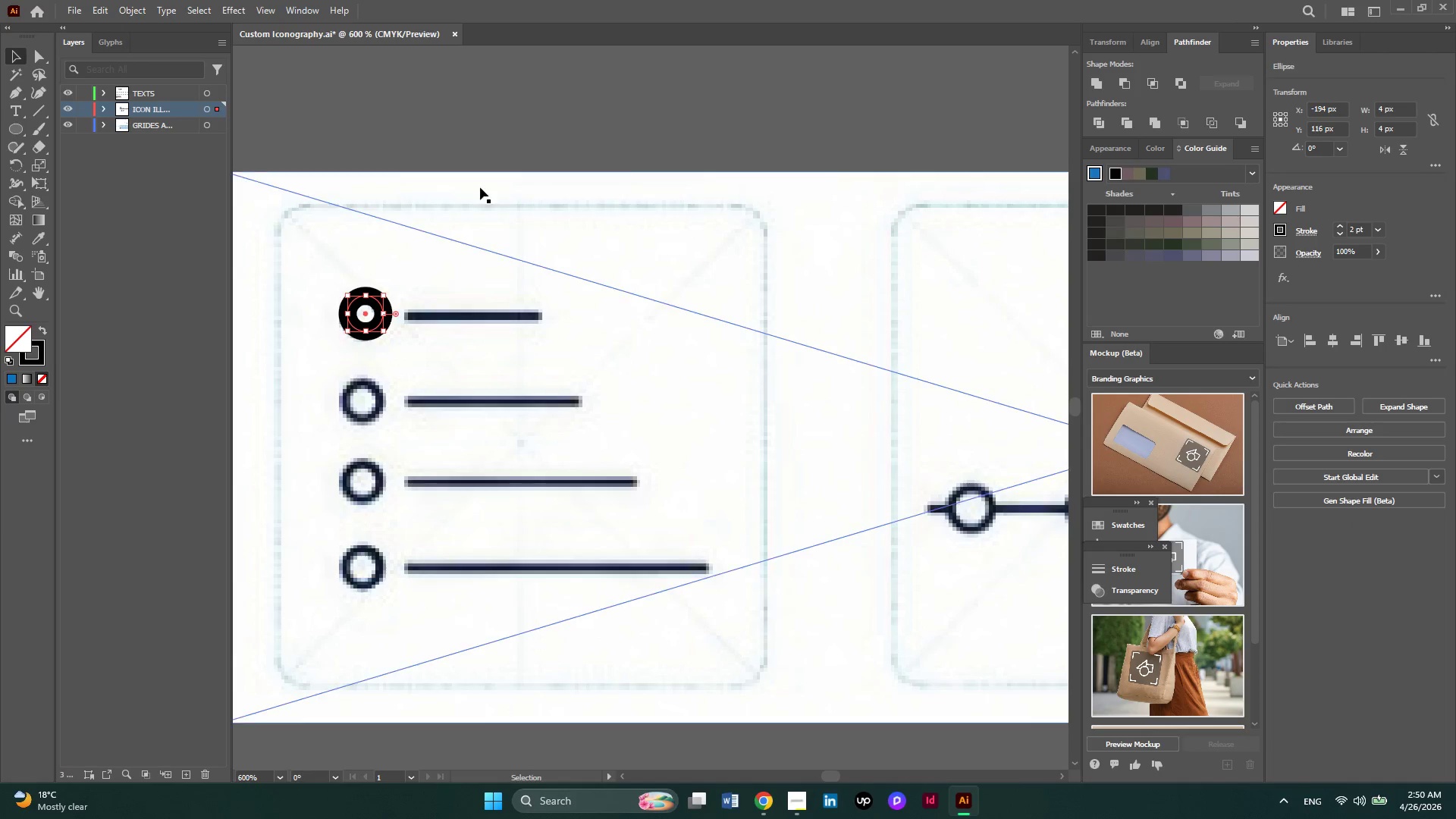 
scroll: coordinate [481, 187], scroll_direction: down, amount: 5.0
 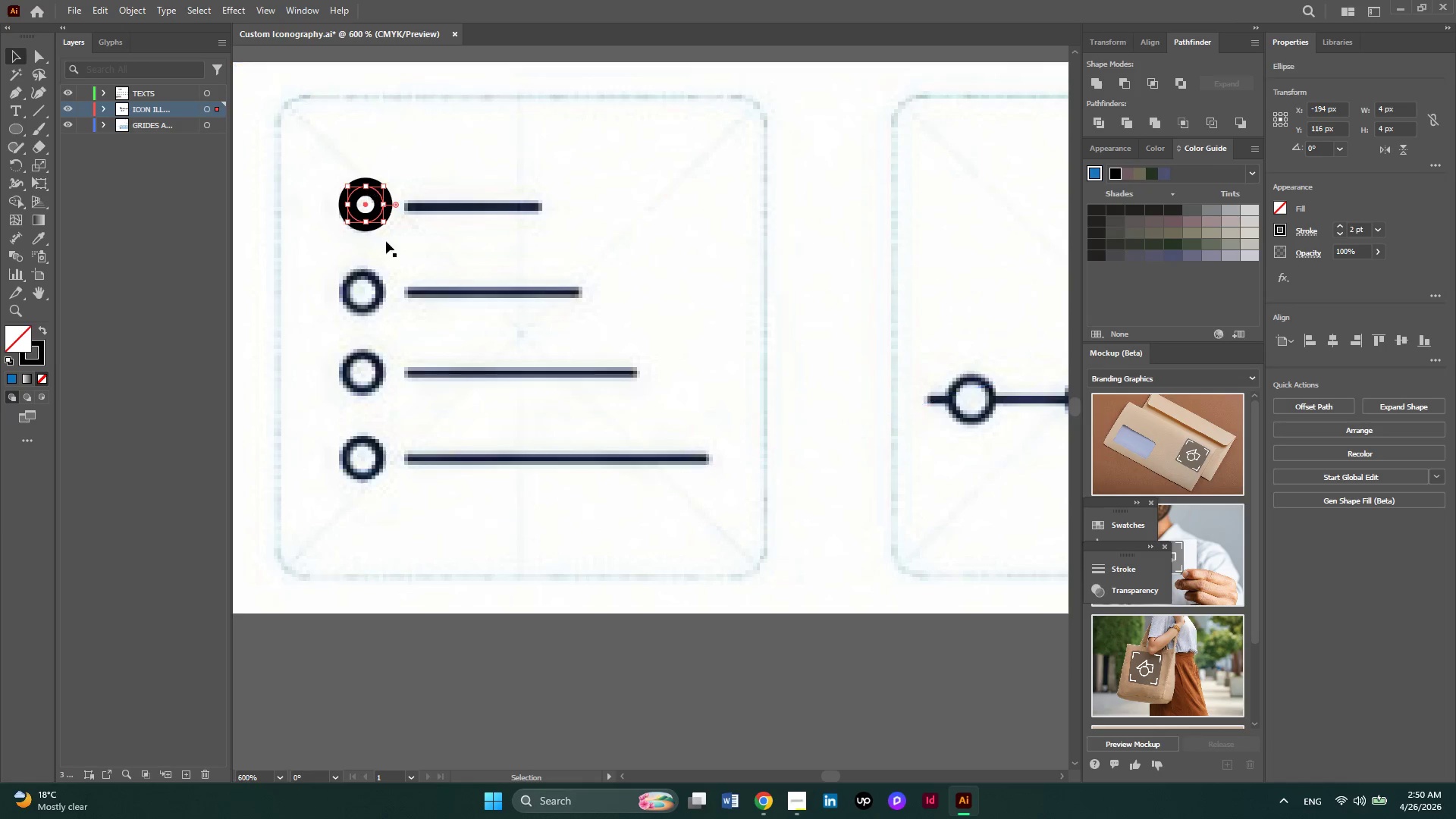 
left_click([422, 679])
 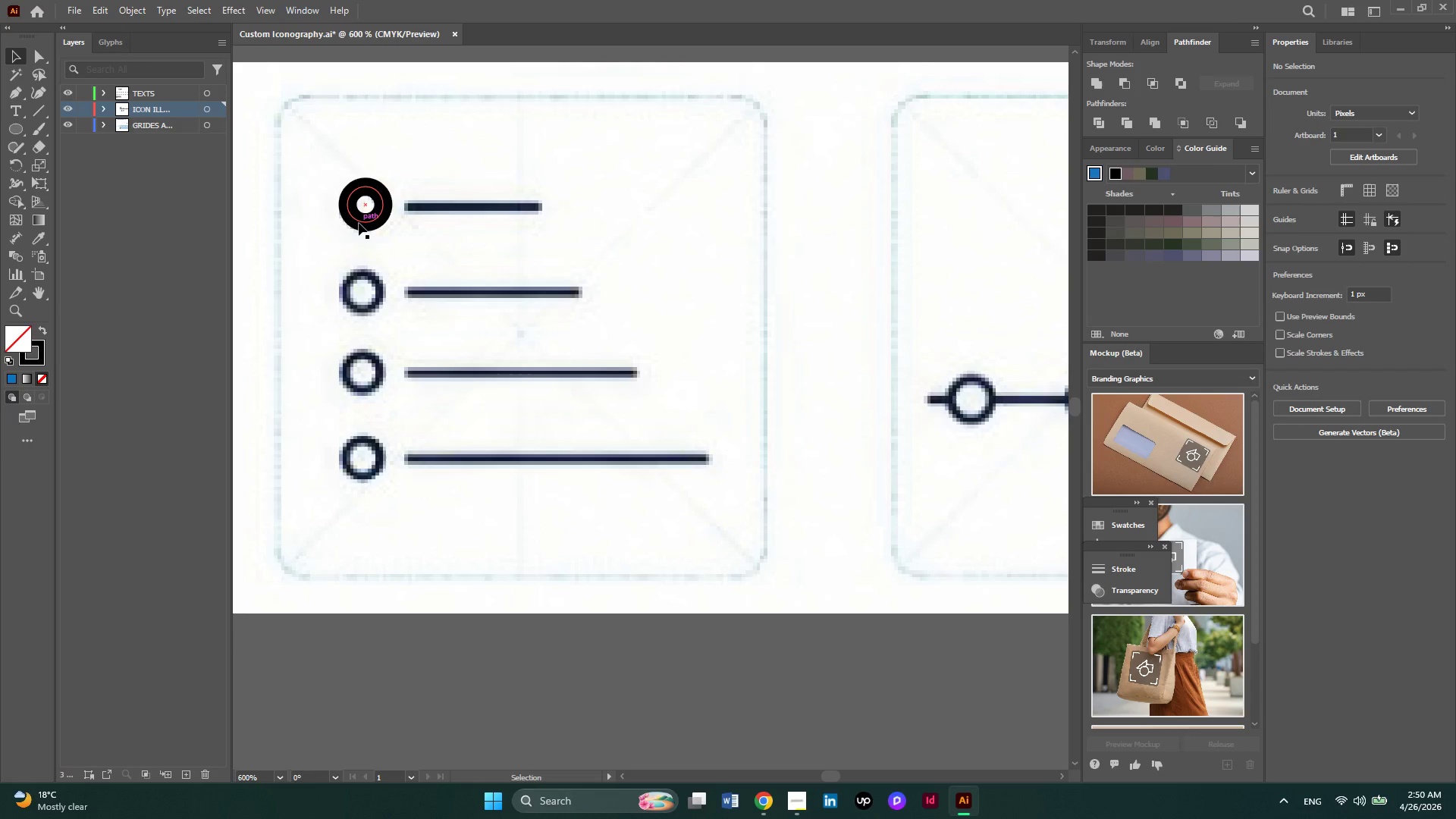 
left_click([359, 223])
 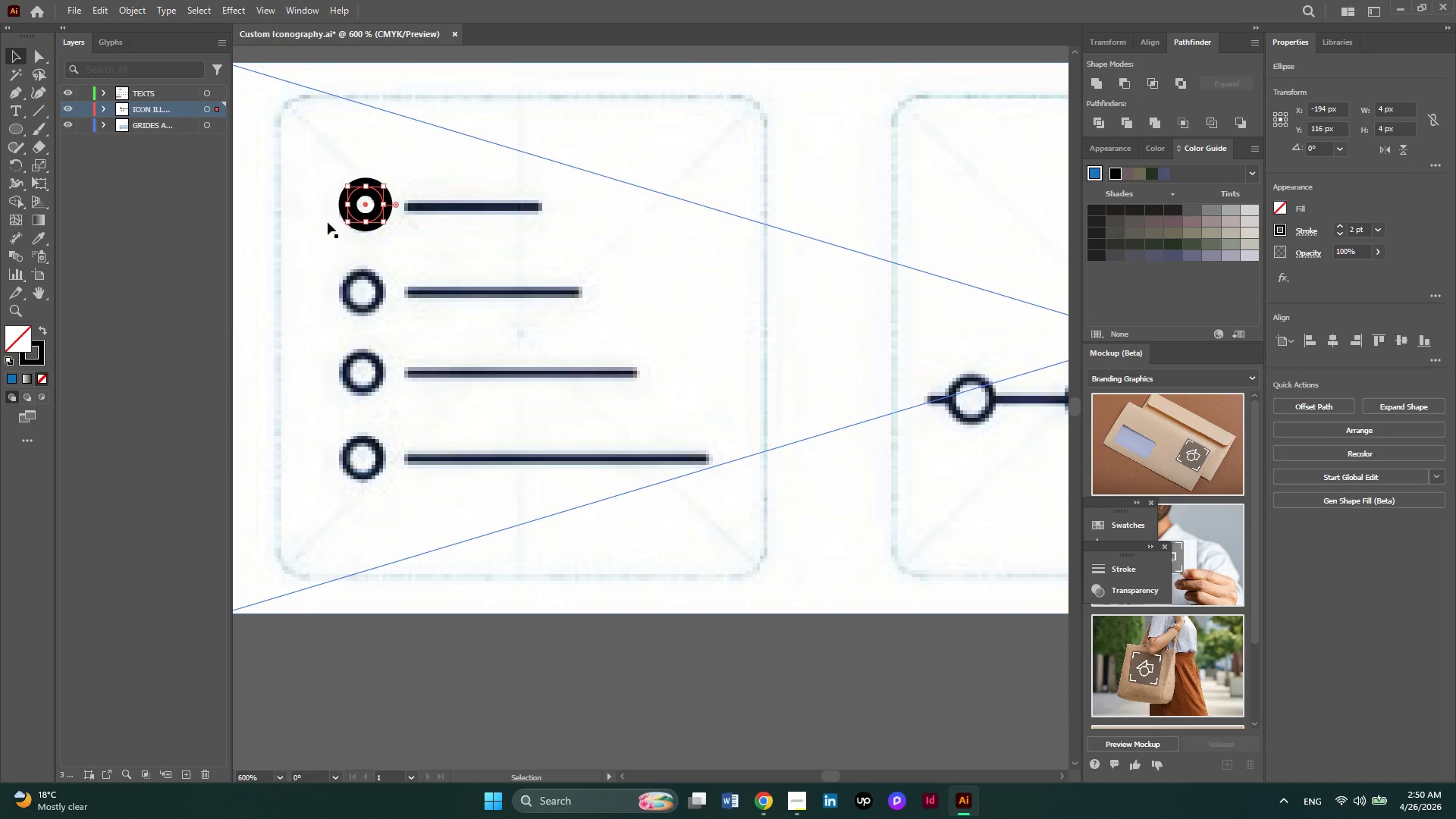 
left_click([298, 208])
 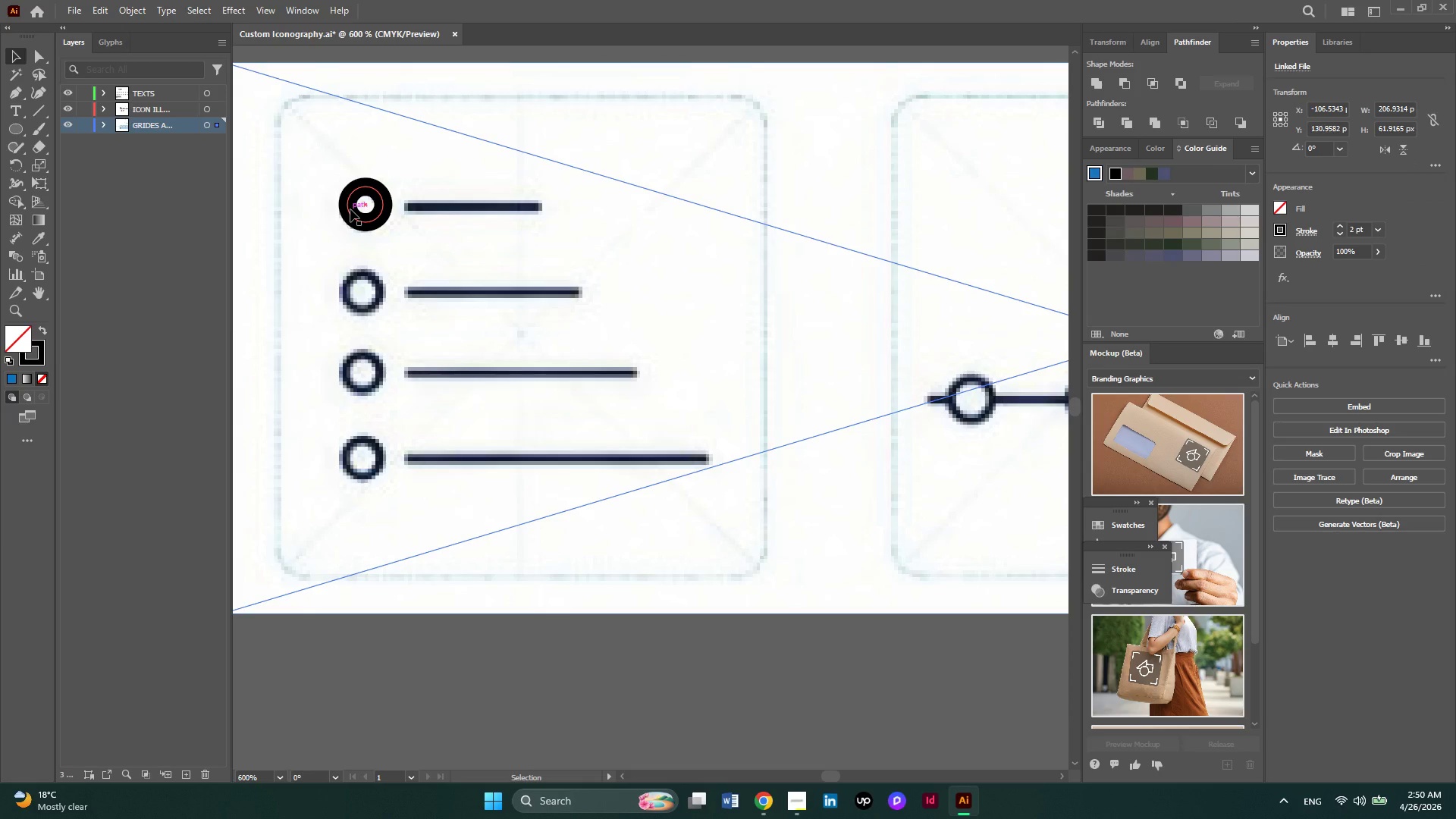 
hold_key(key=AltLeft, duration=5.17)
left_click_drag(start_coordinate=[350, 209], to_coordinate=[349, 300])
 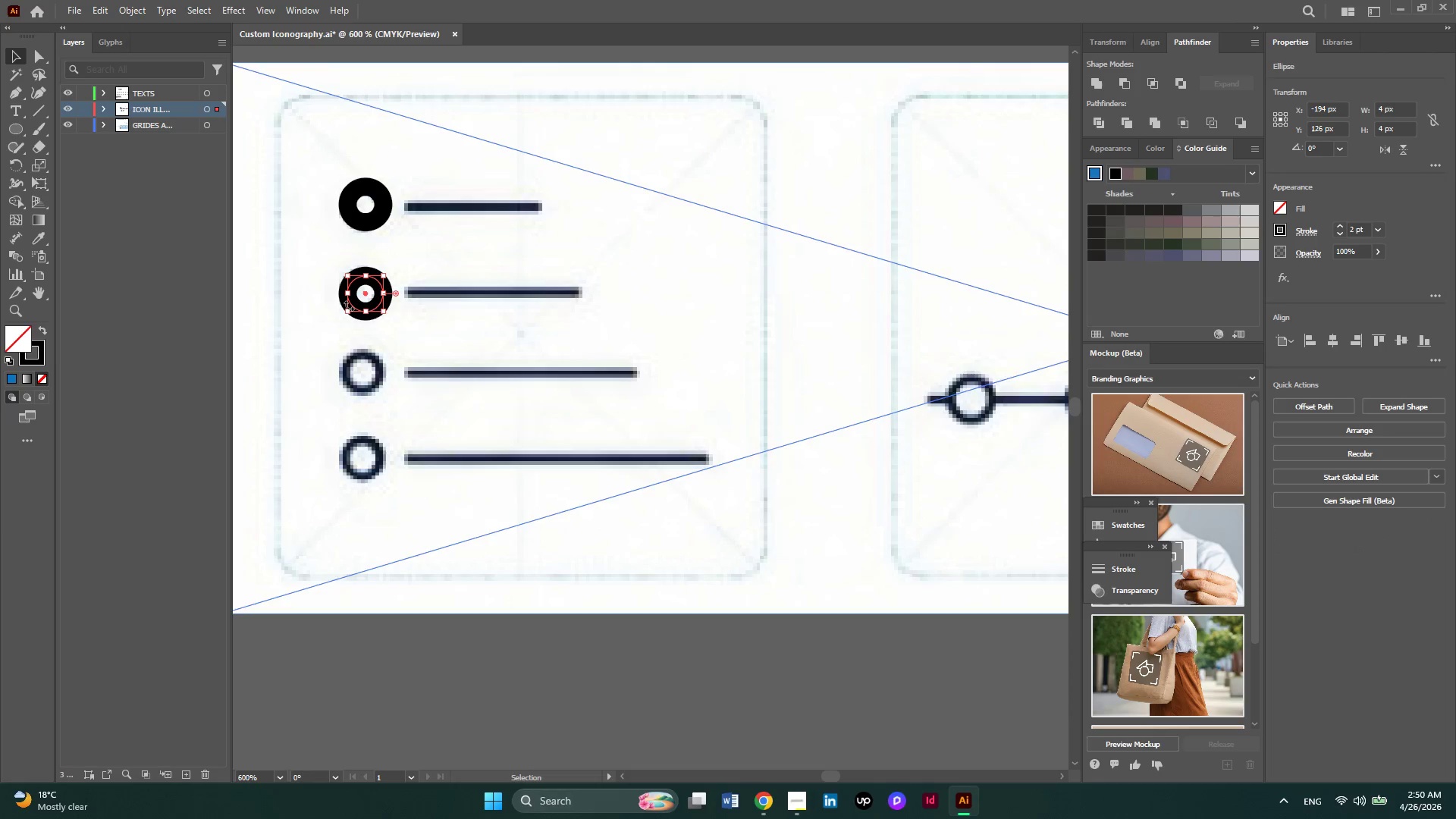 
key(Alt+AltLeft)
 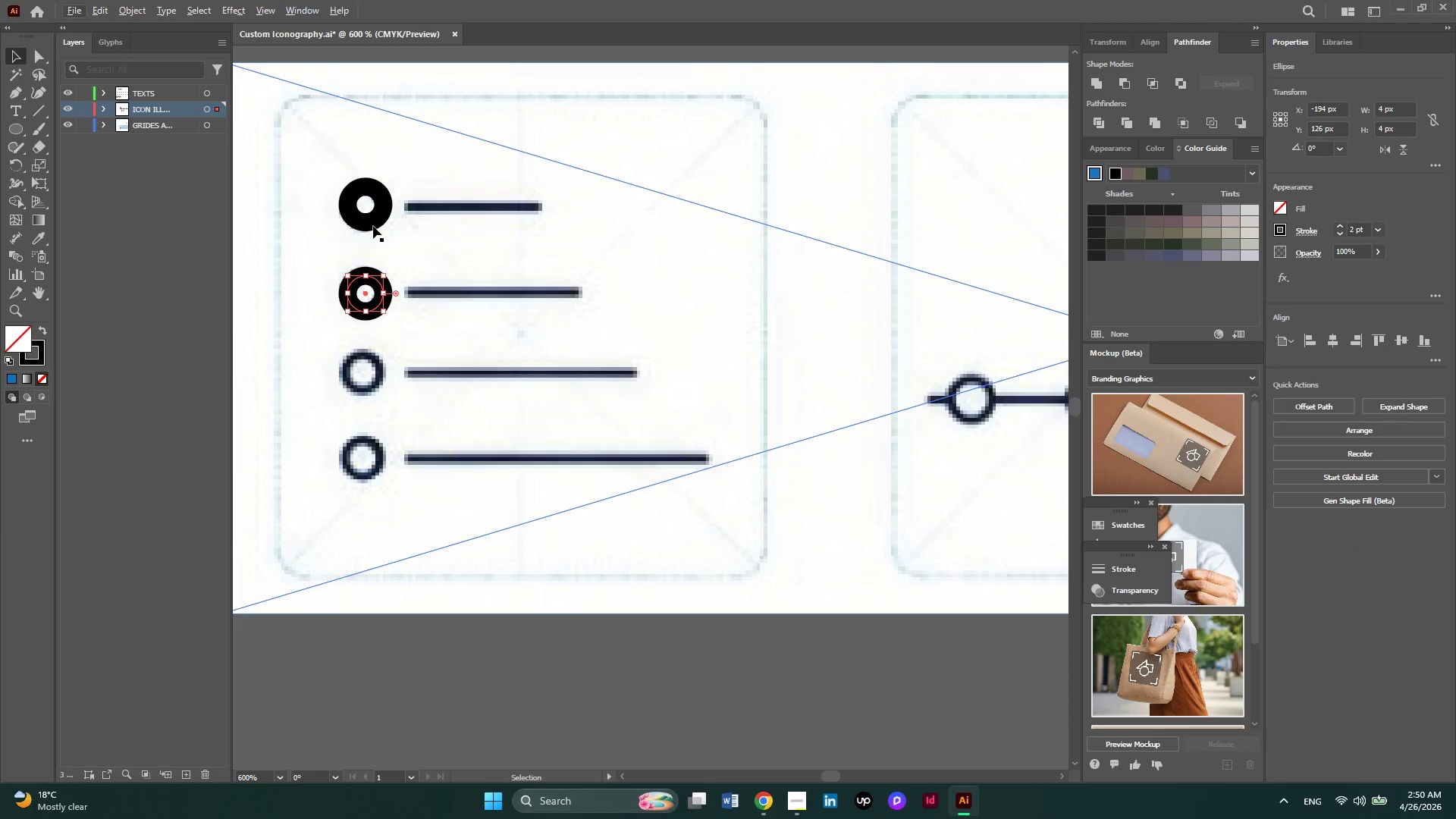 
left_click_drag(start_coordinate=[372, 220], to_coordinate=[373, 384])
 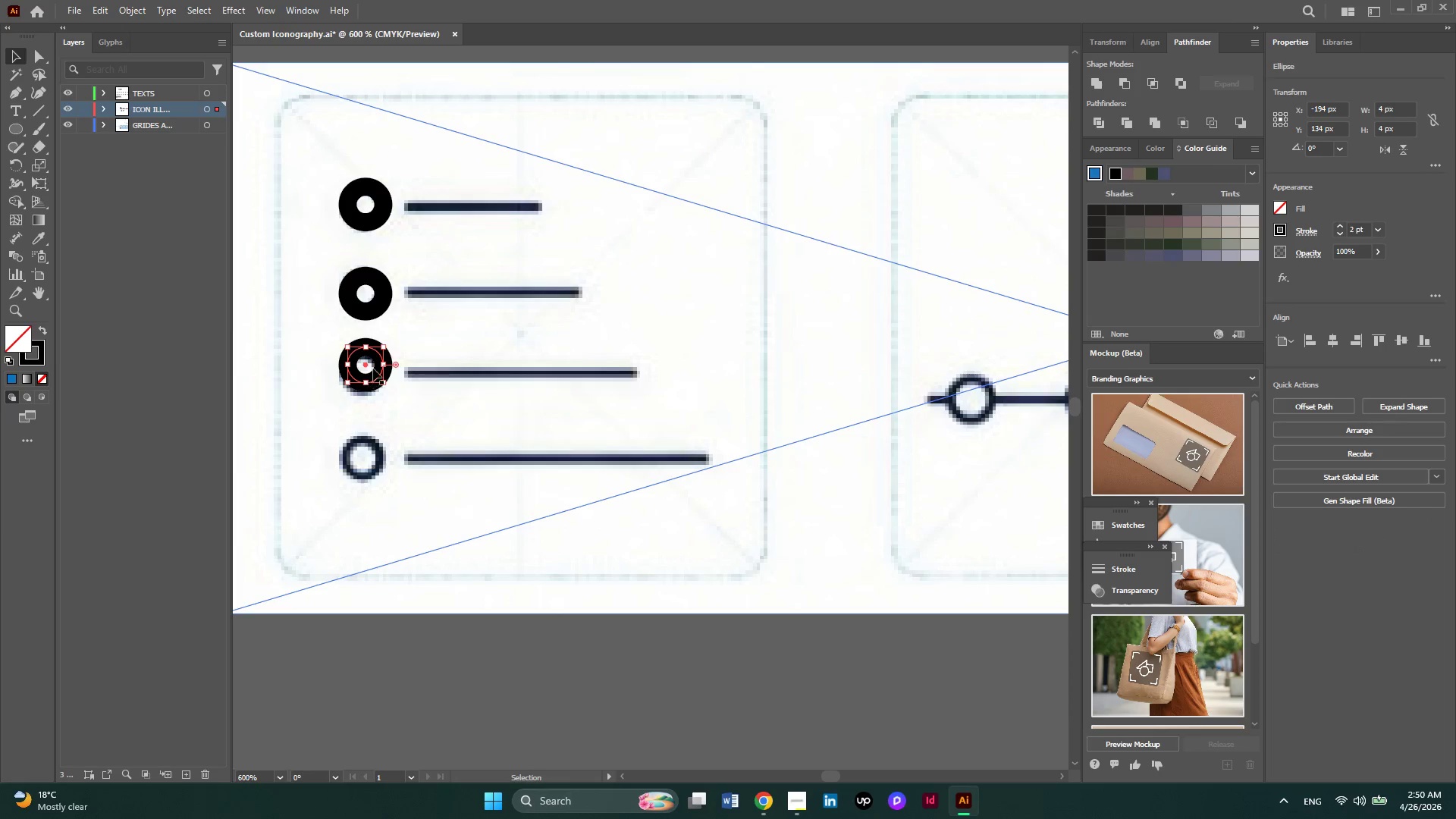 
hold_key(key=AltLeft, duration=2.75)
 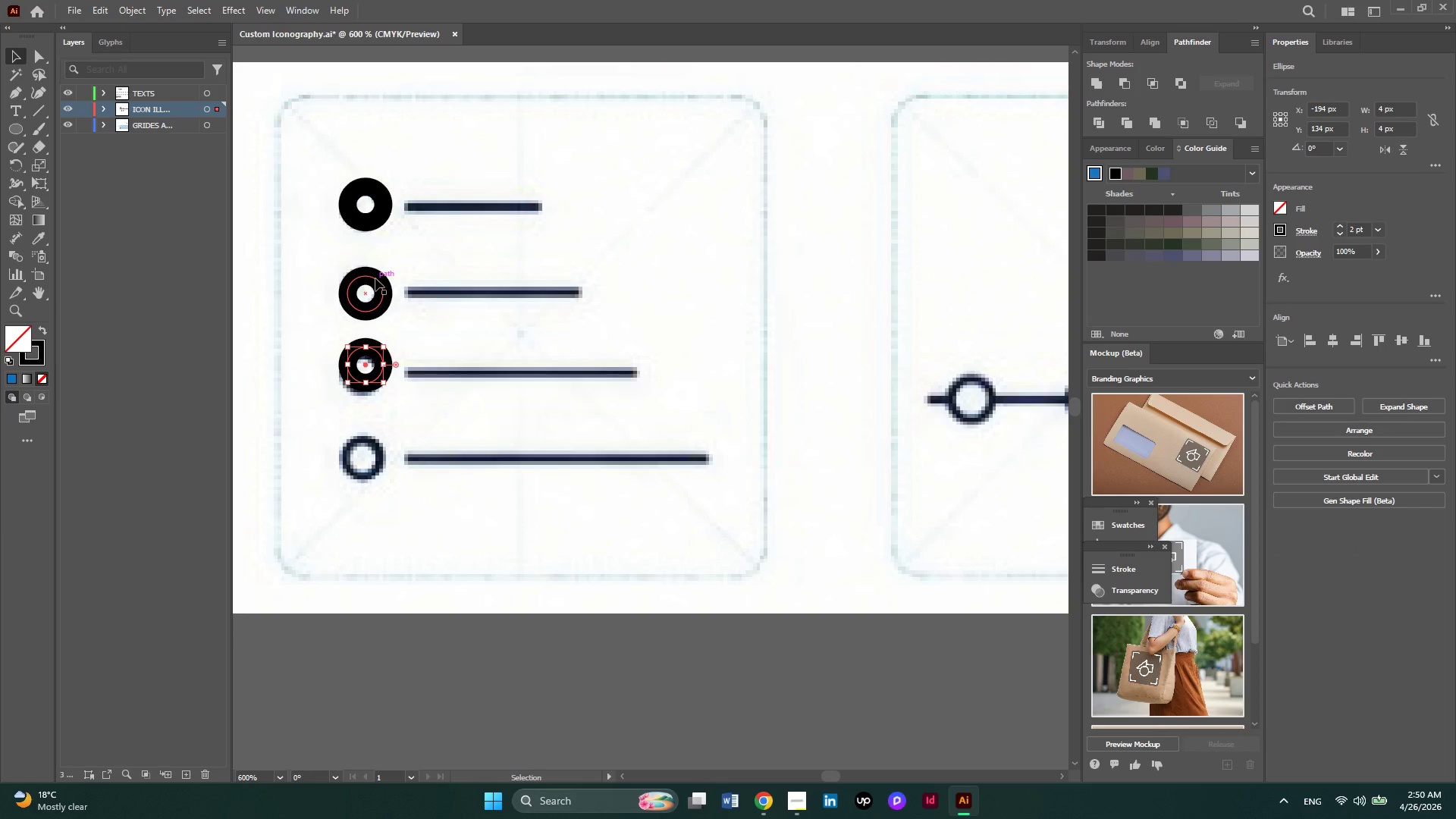 
left_click_drag(start_coordinate=[375, 278], to_coordinate=[377, 441])
 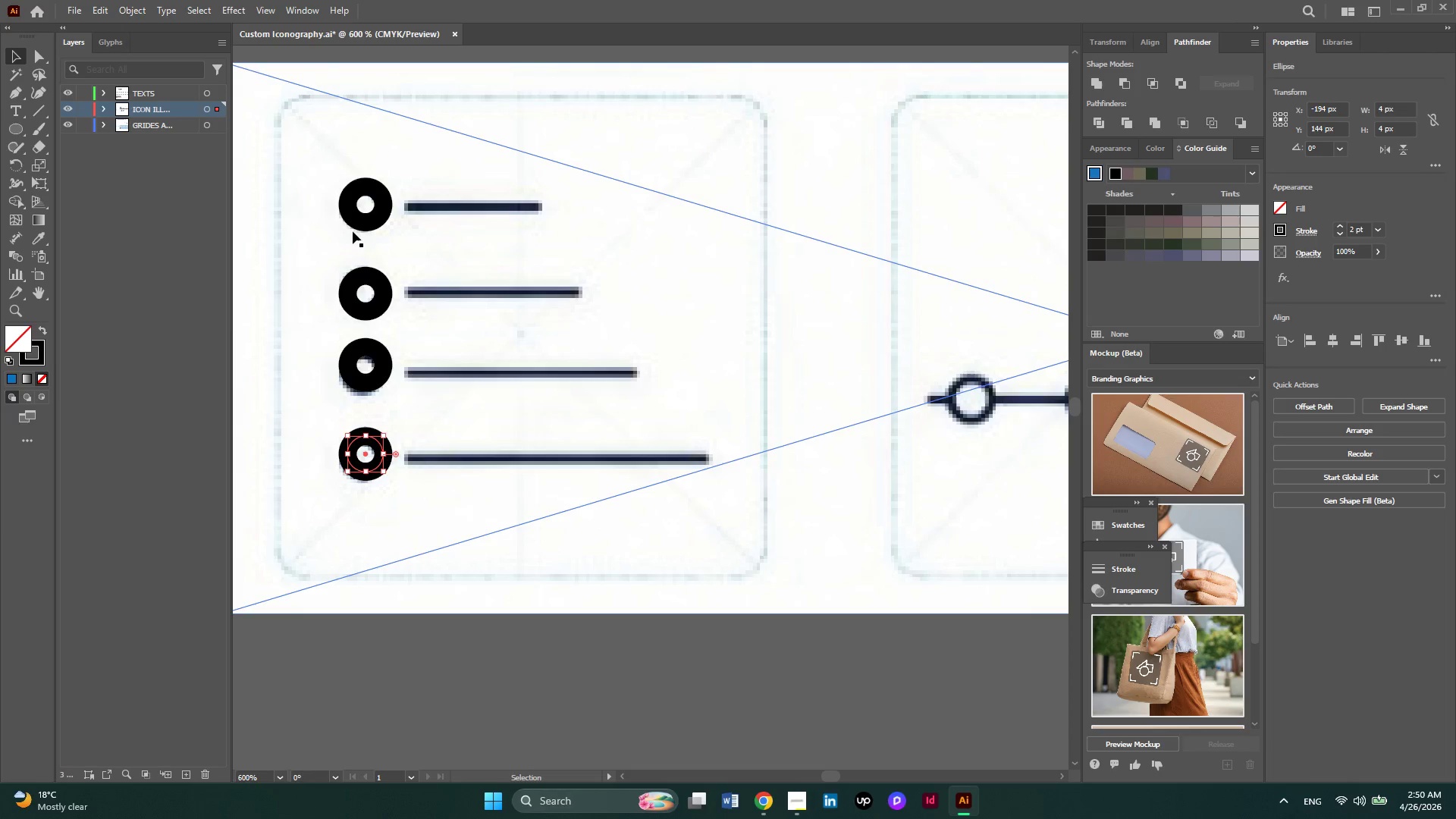 
hold_key(key=AltLeft, duration=2.92)
 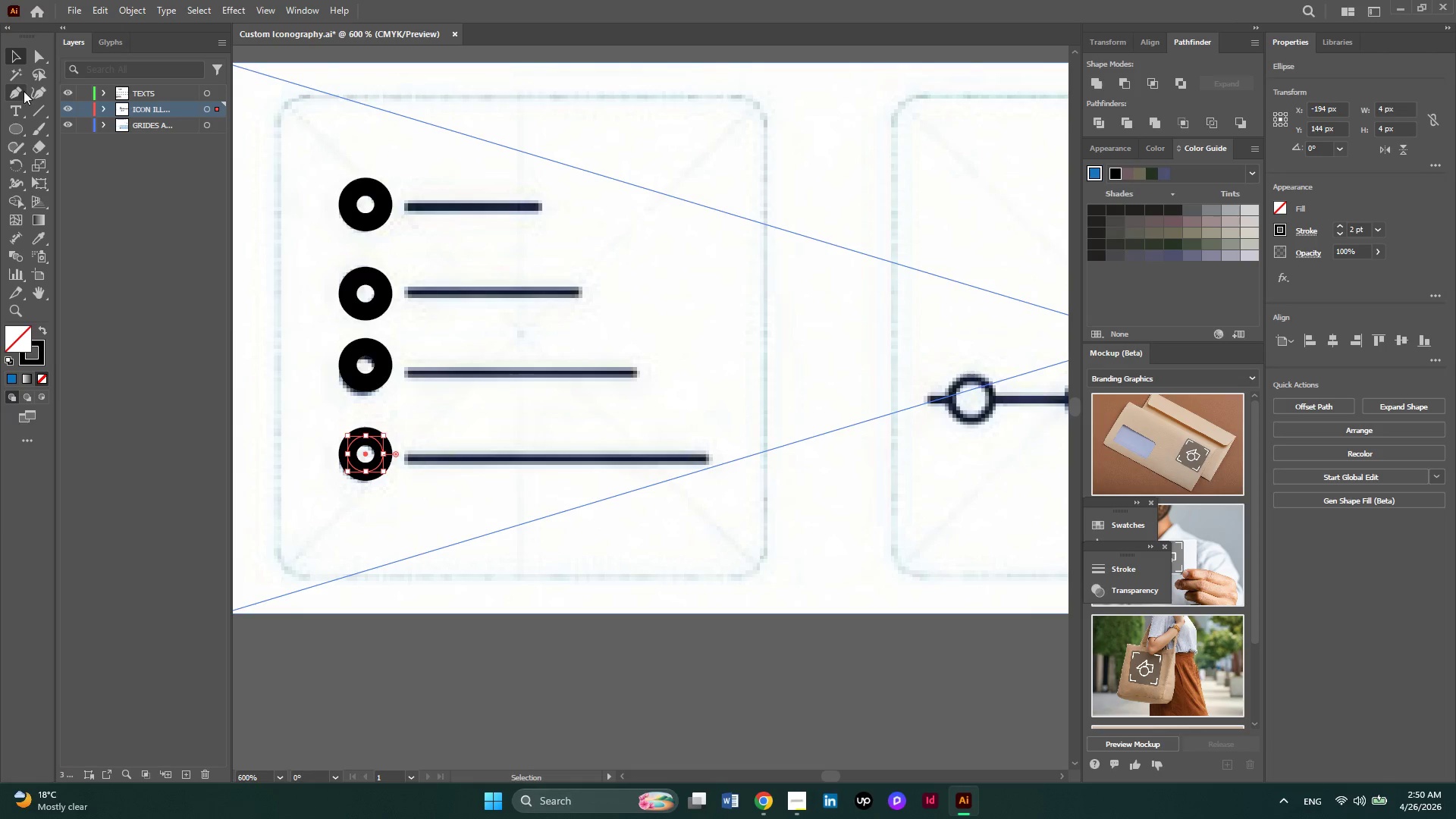 
left_click([20, 89])
 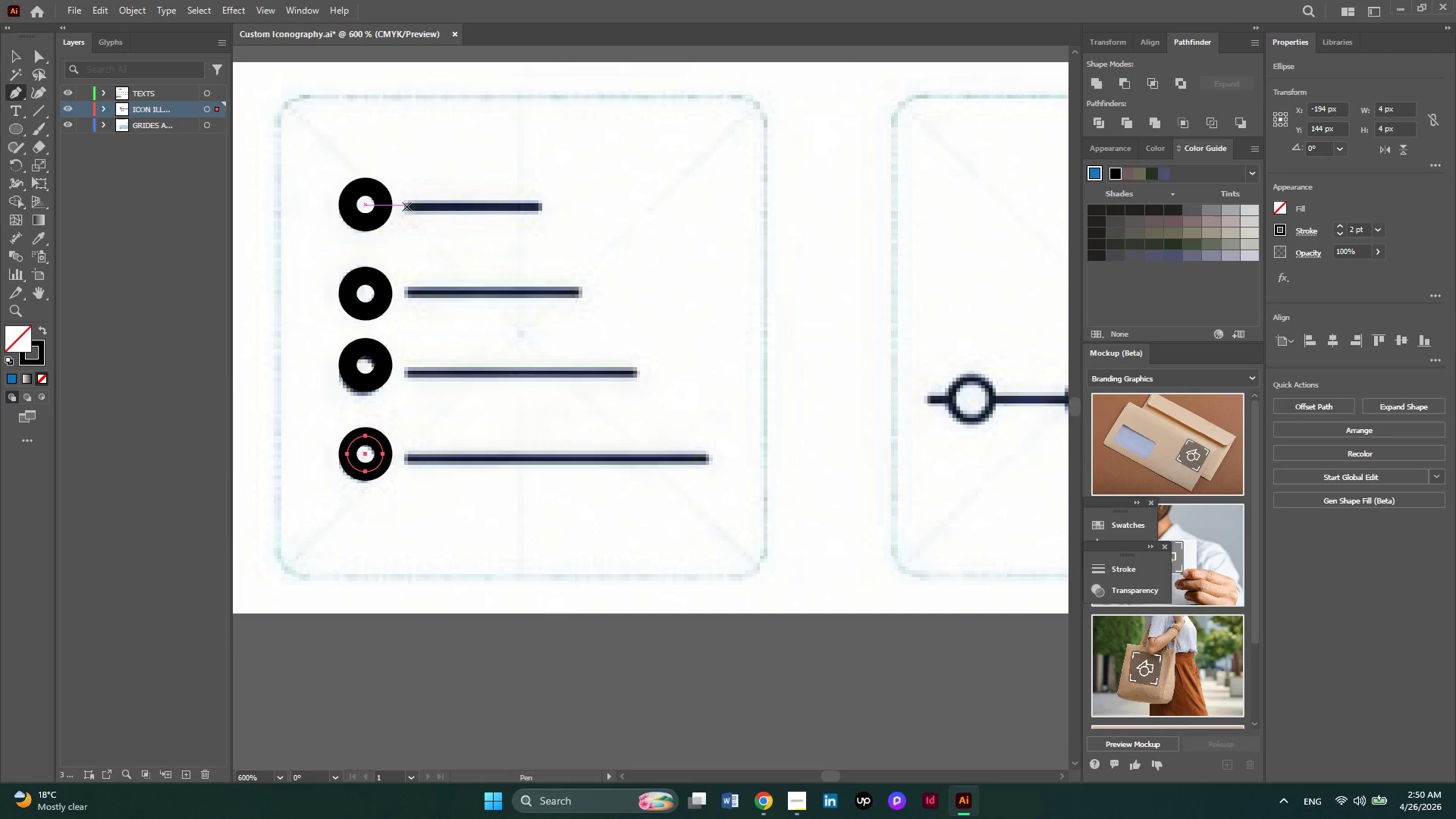 
left_click([406, 206])
 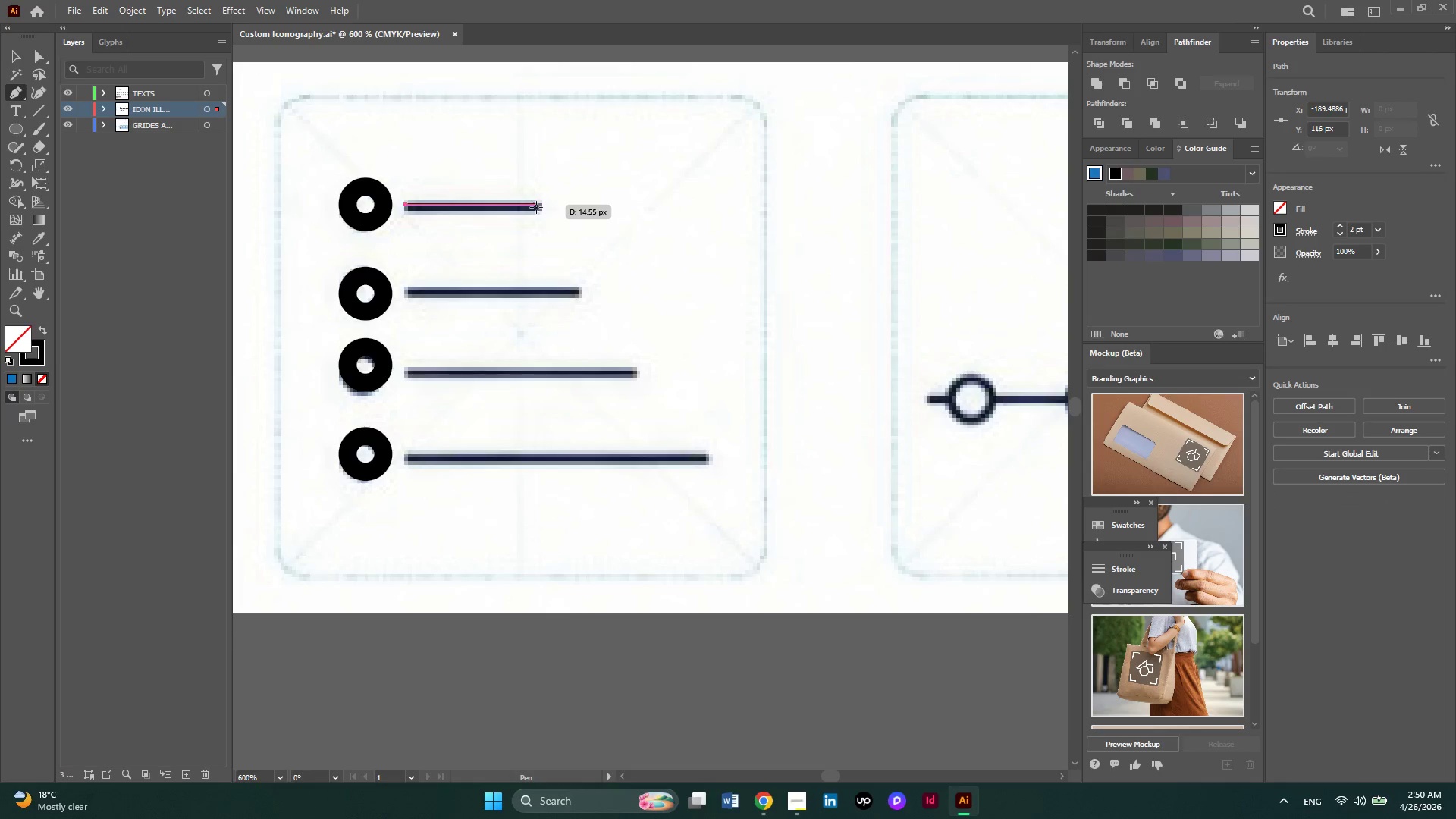 
left_click([544, 207])
 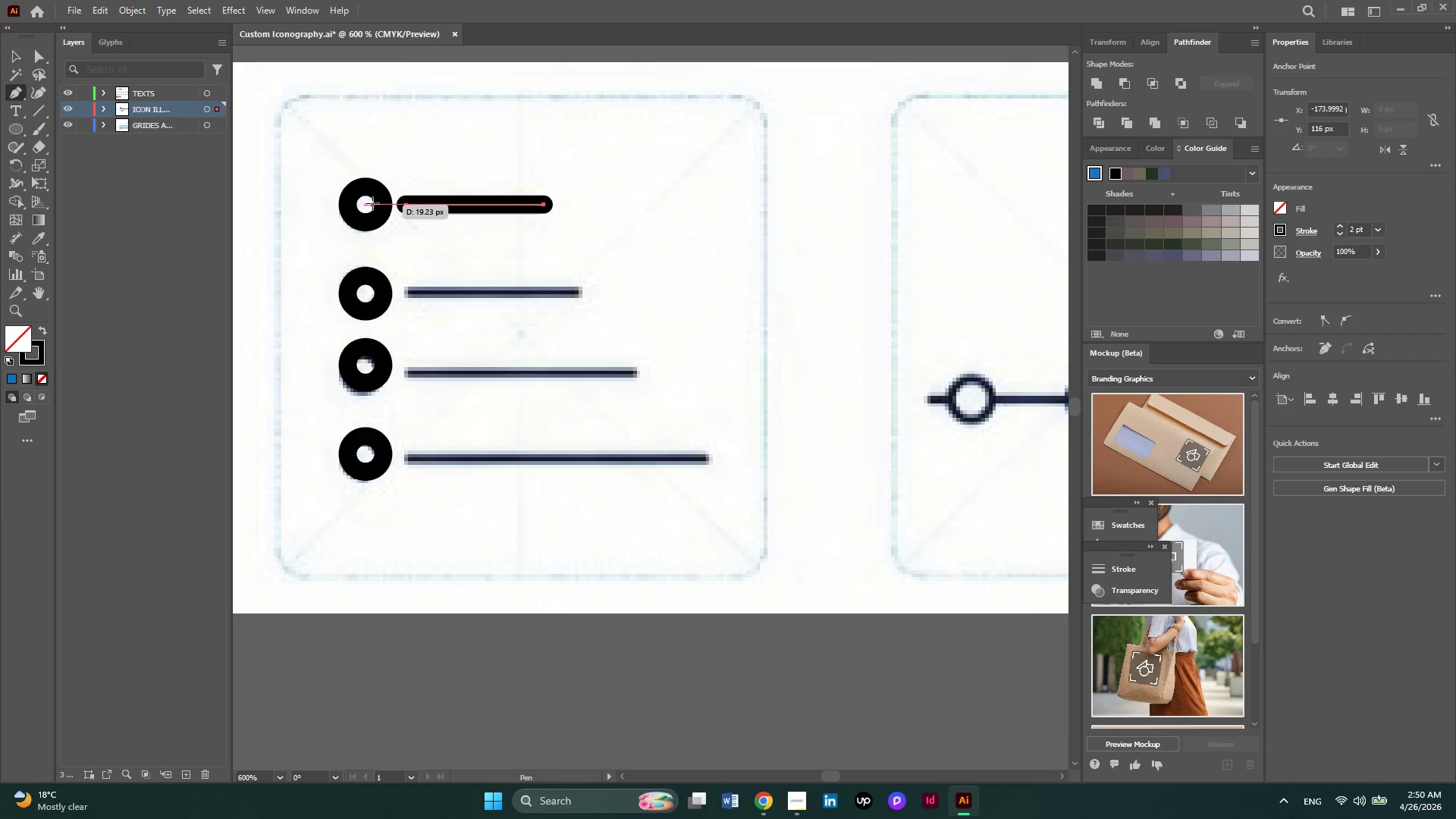 
key(Escape)
 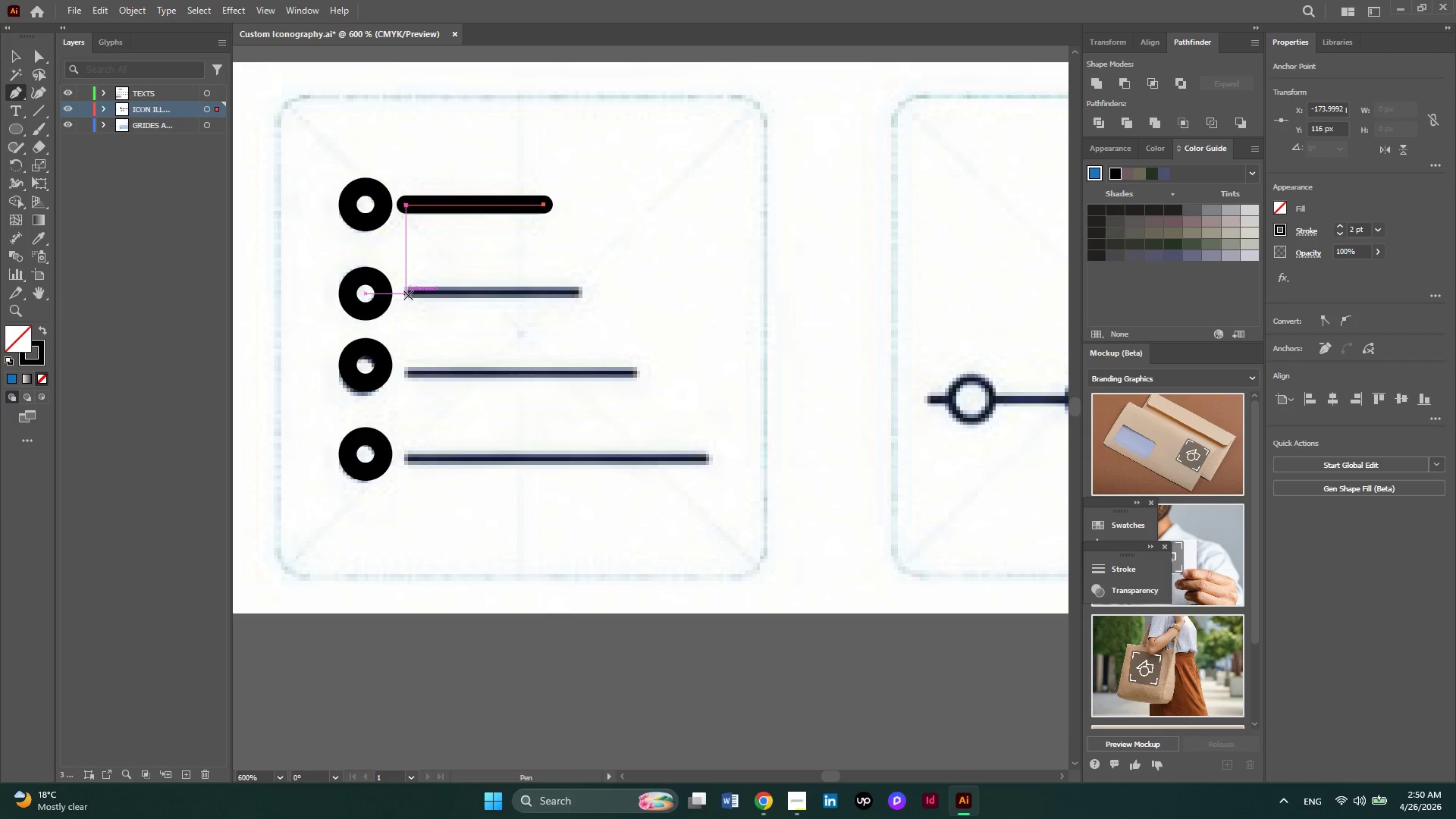 
left_click([408, 295])
 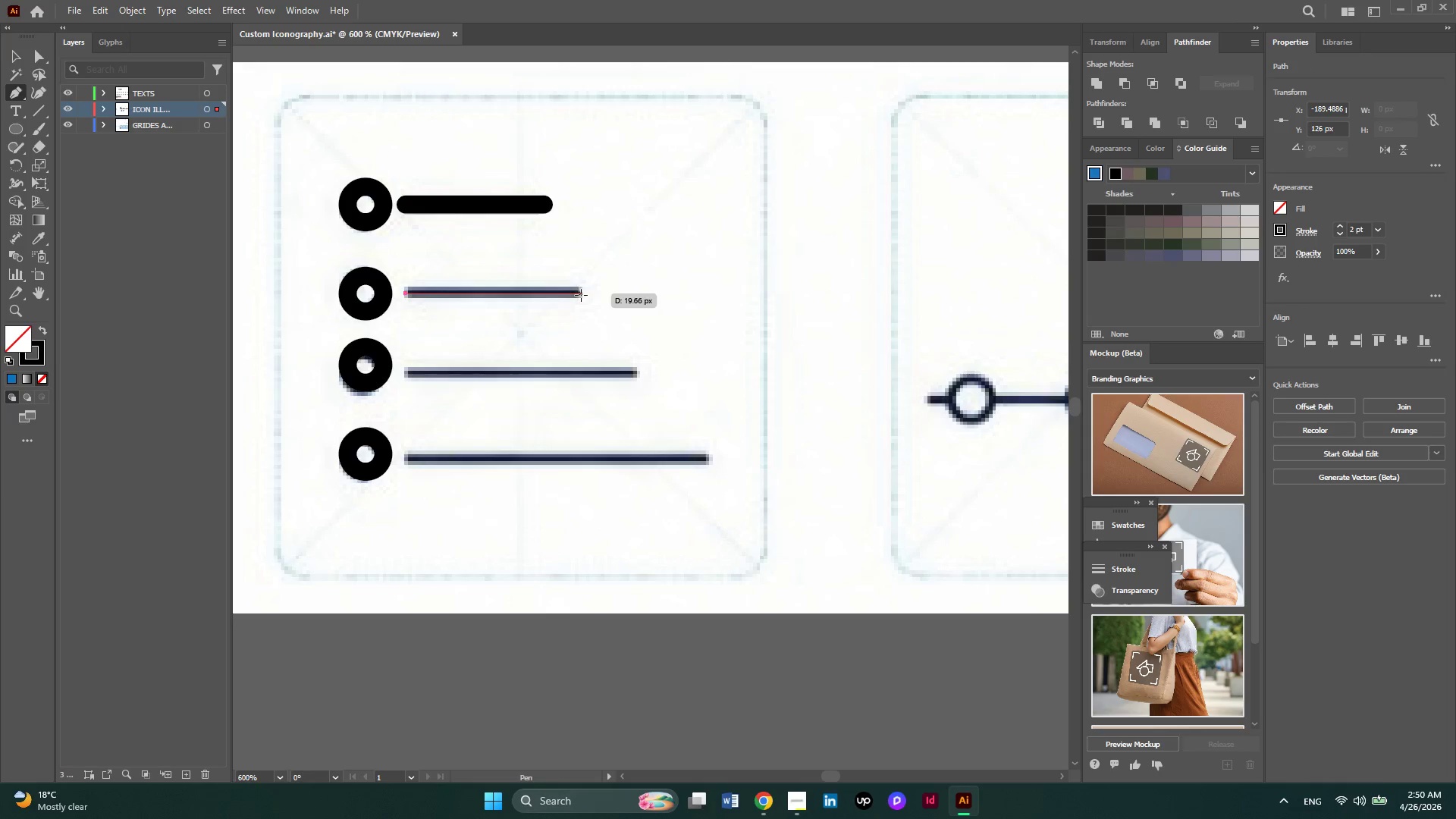 
left_click([581, 295])
 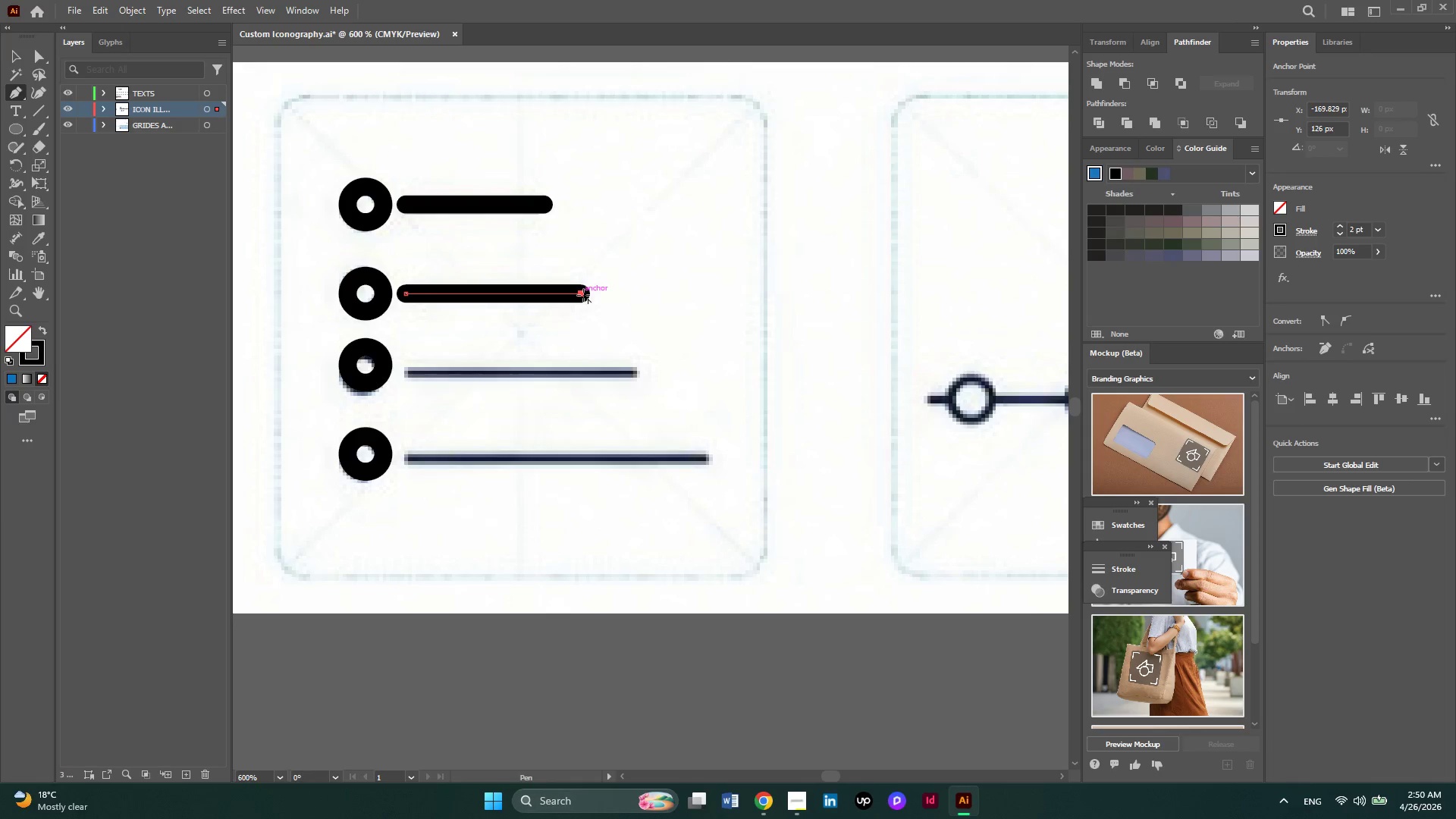 
key(Escape)
 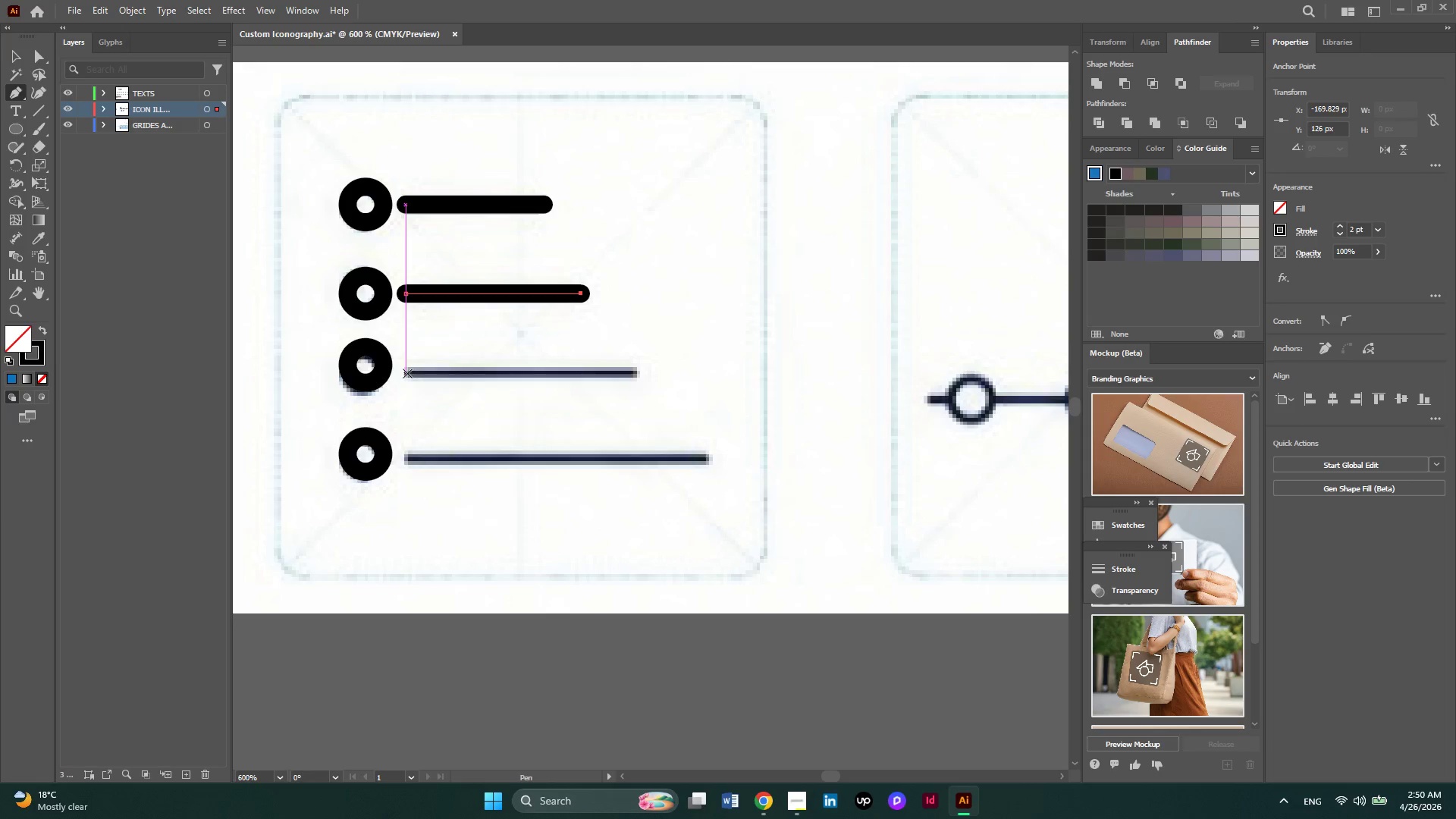 
left_click([407, 373])
 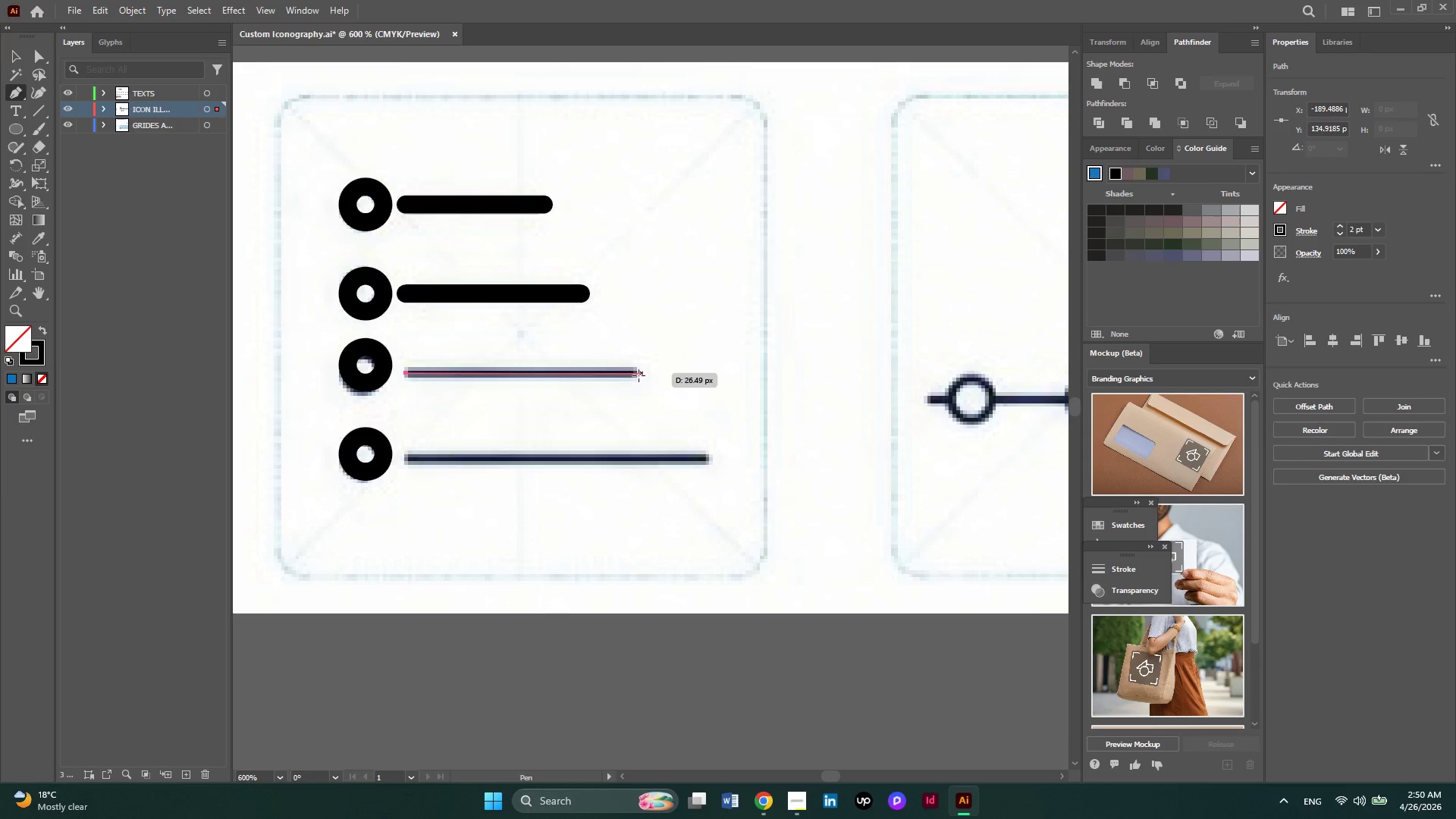 
left_click([639, 375])
 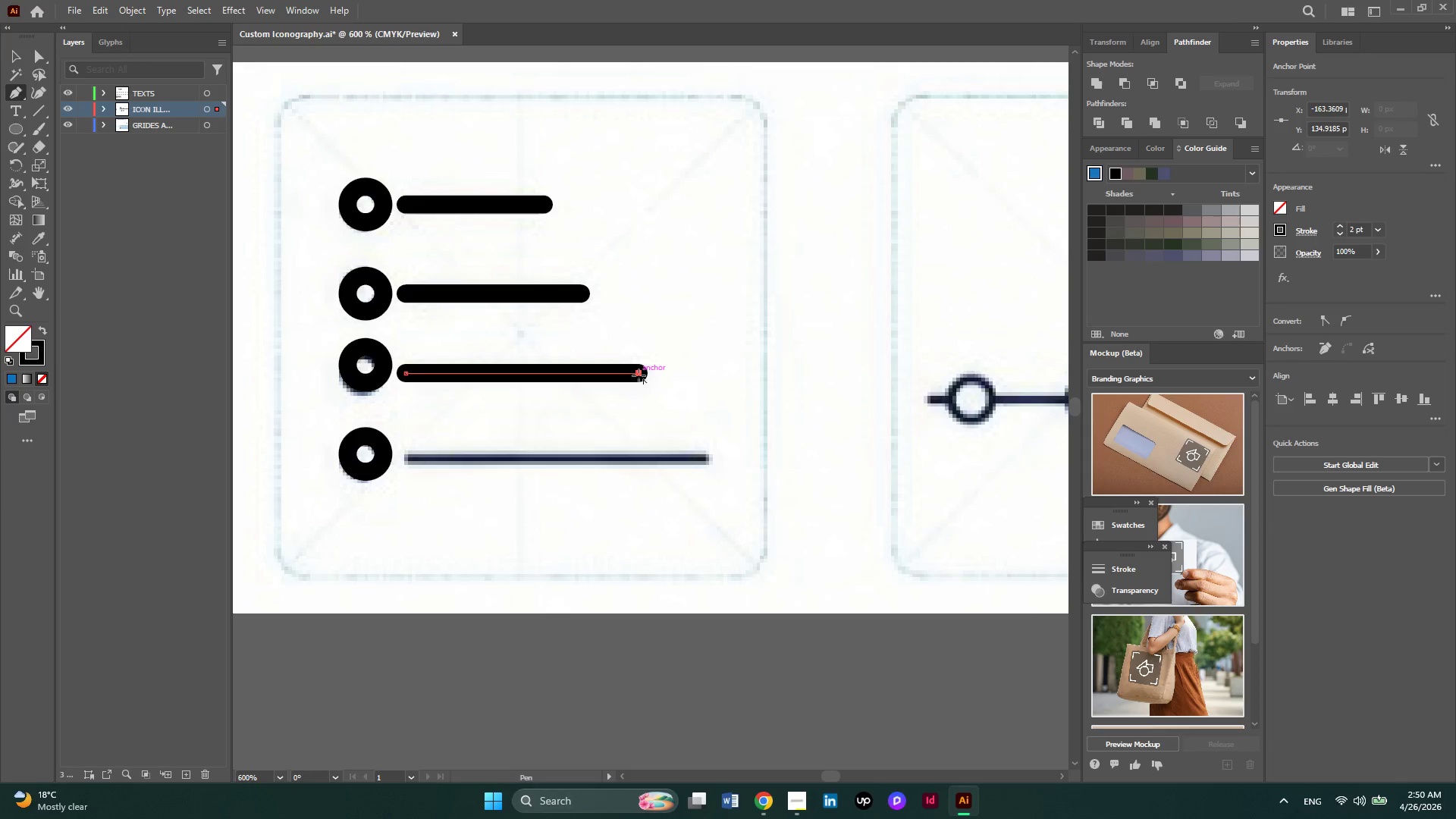 
key(Escape)
 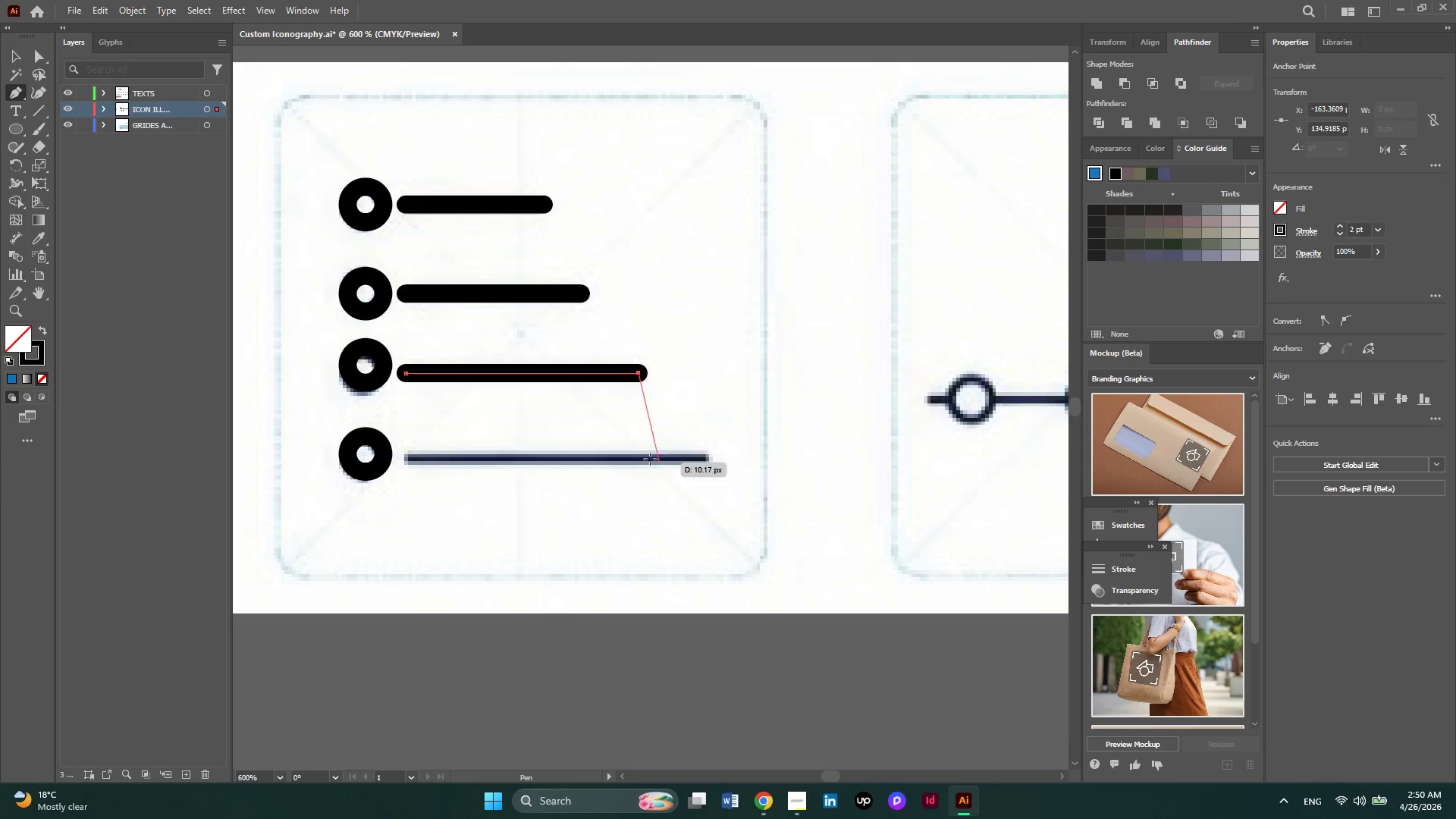 
key(Escape)
 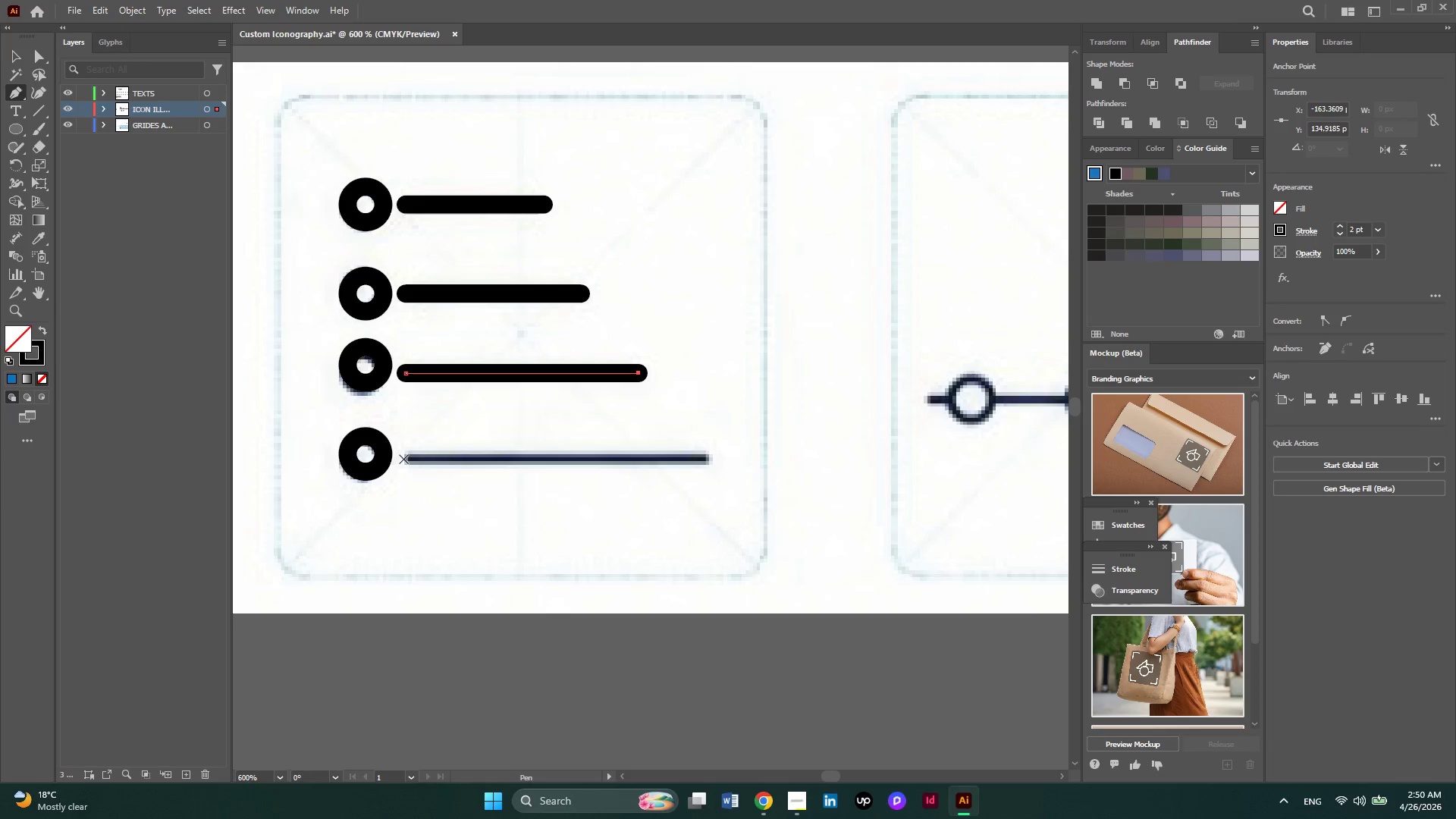 
left_click([403, 459])
 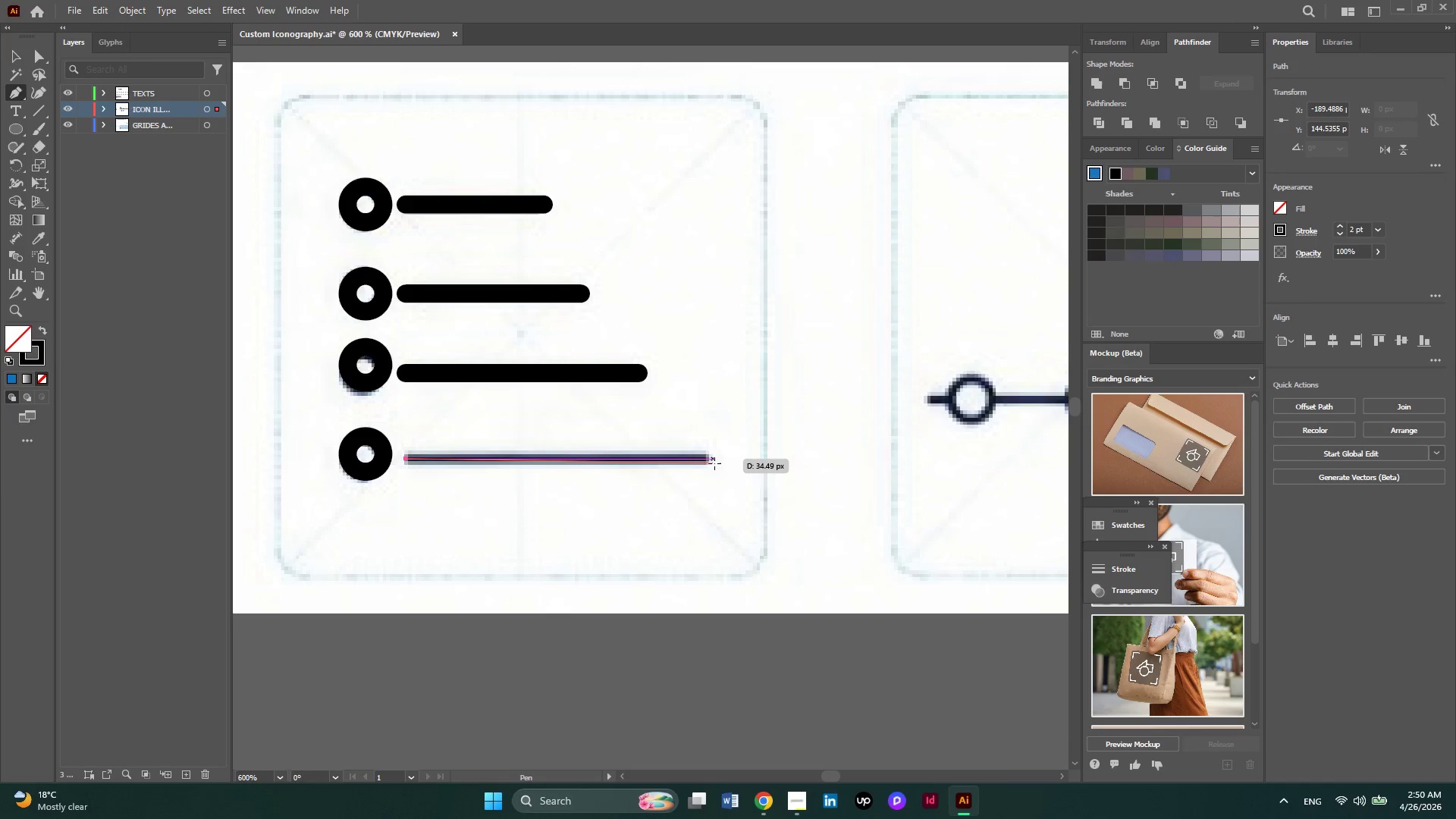 
left_click([714, 463])
 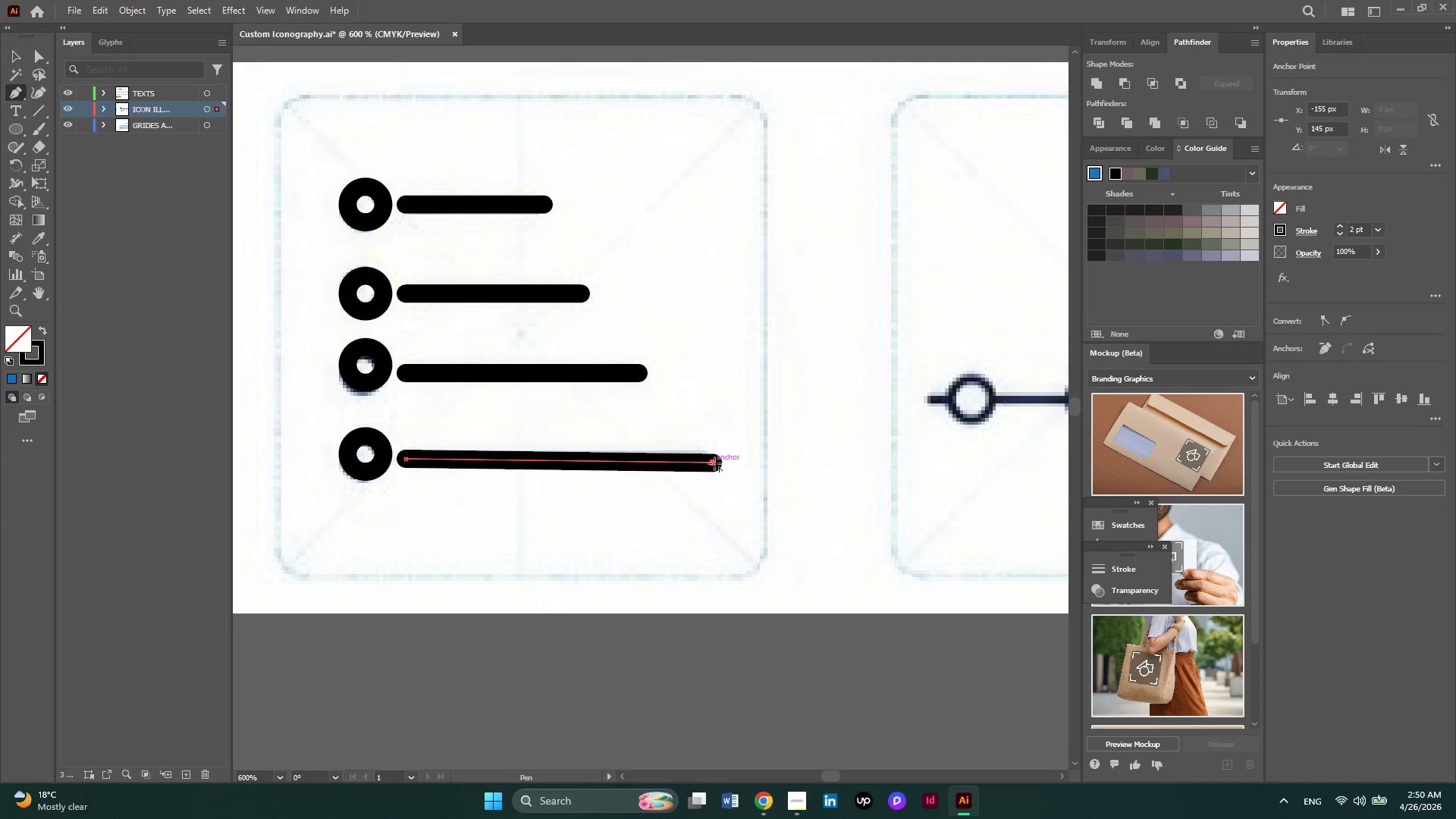 
key(Escape)
 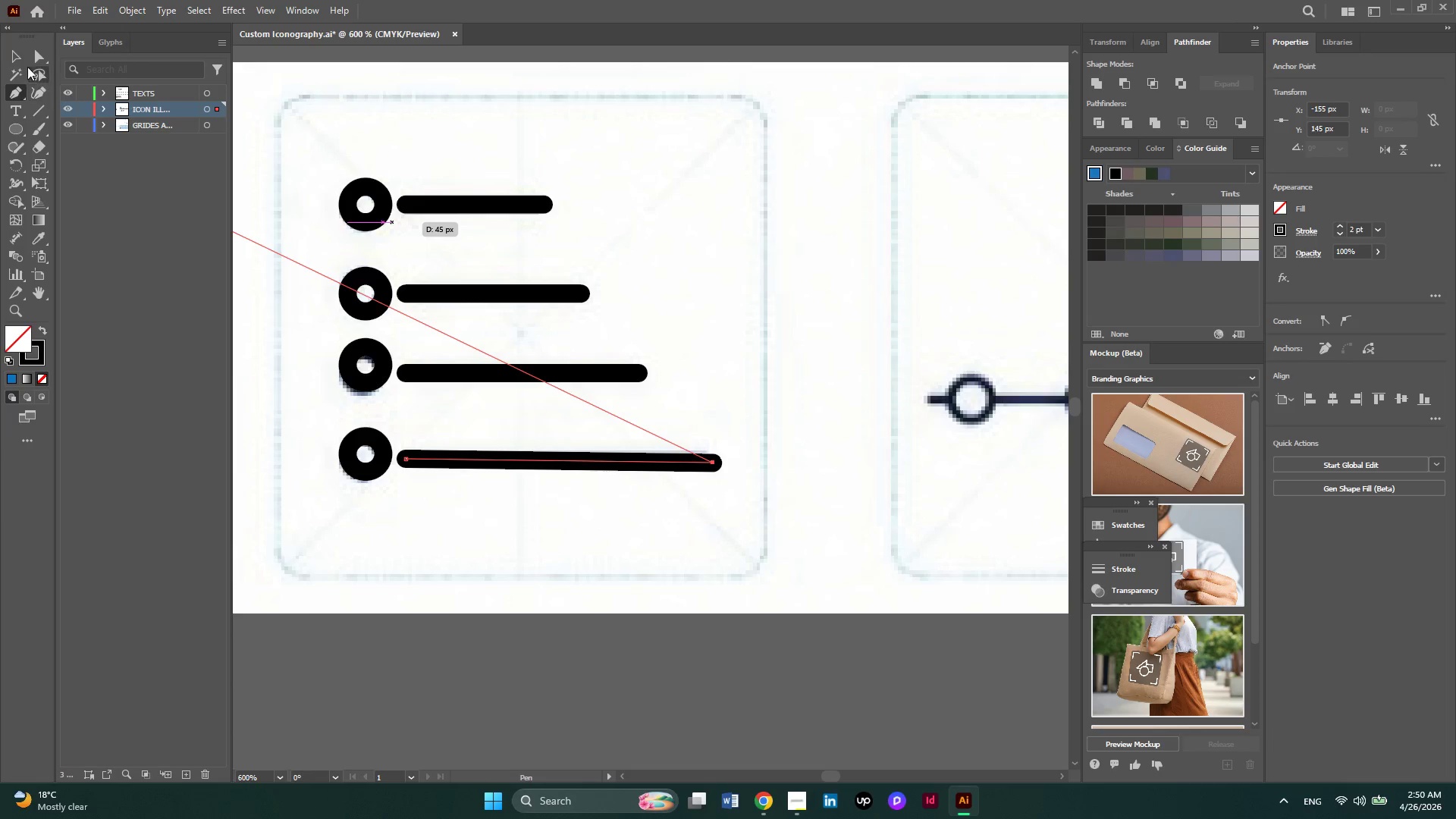 
left_click([22, 55])
 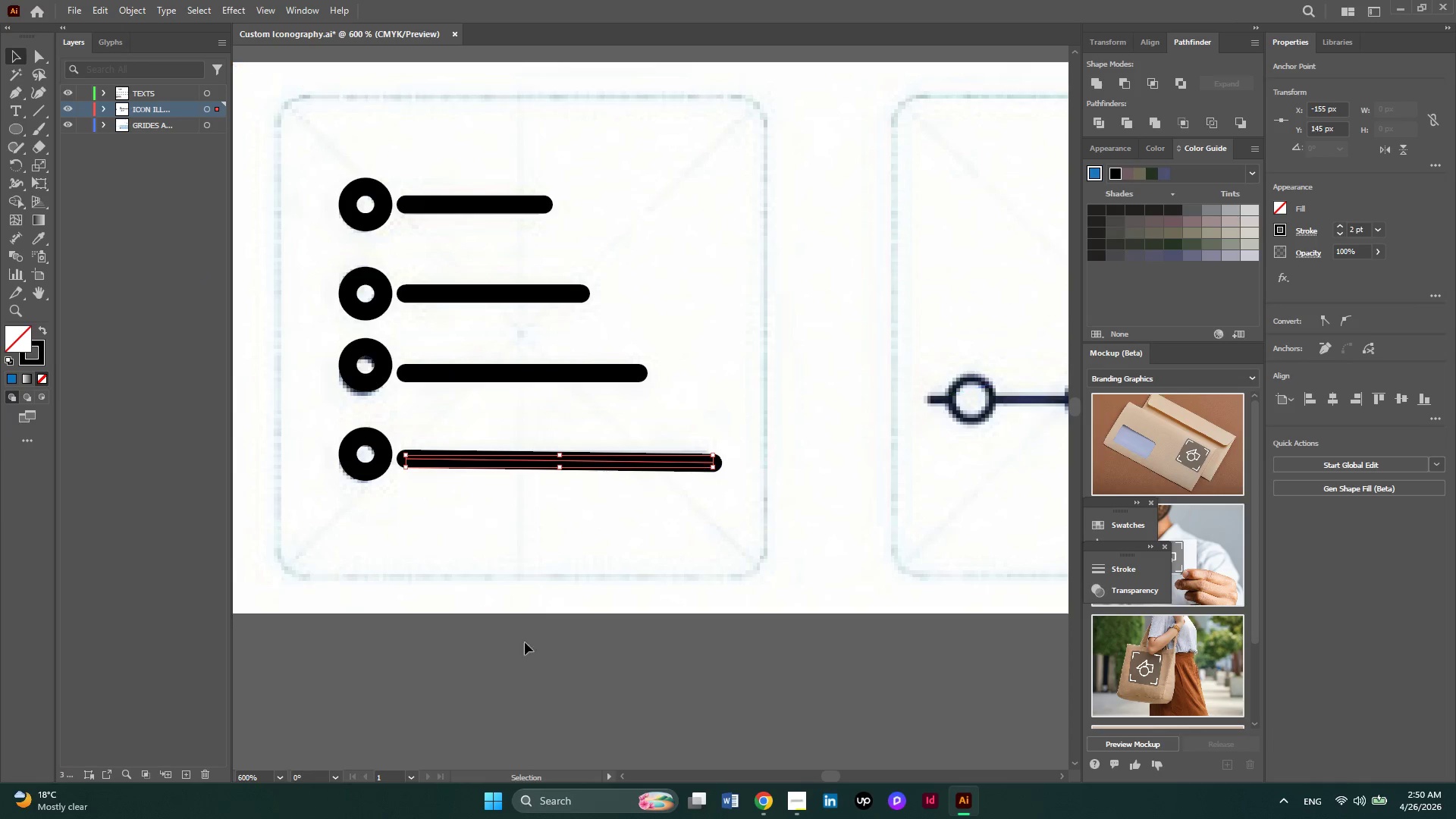 
left_click([582, 659])
 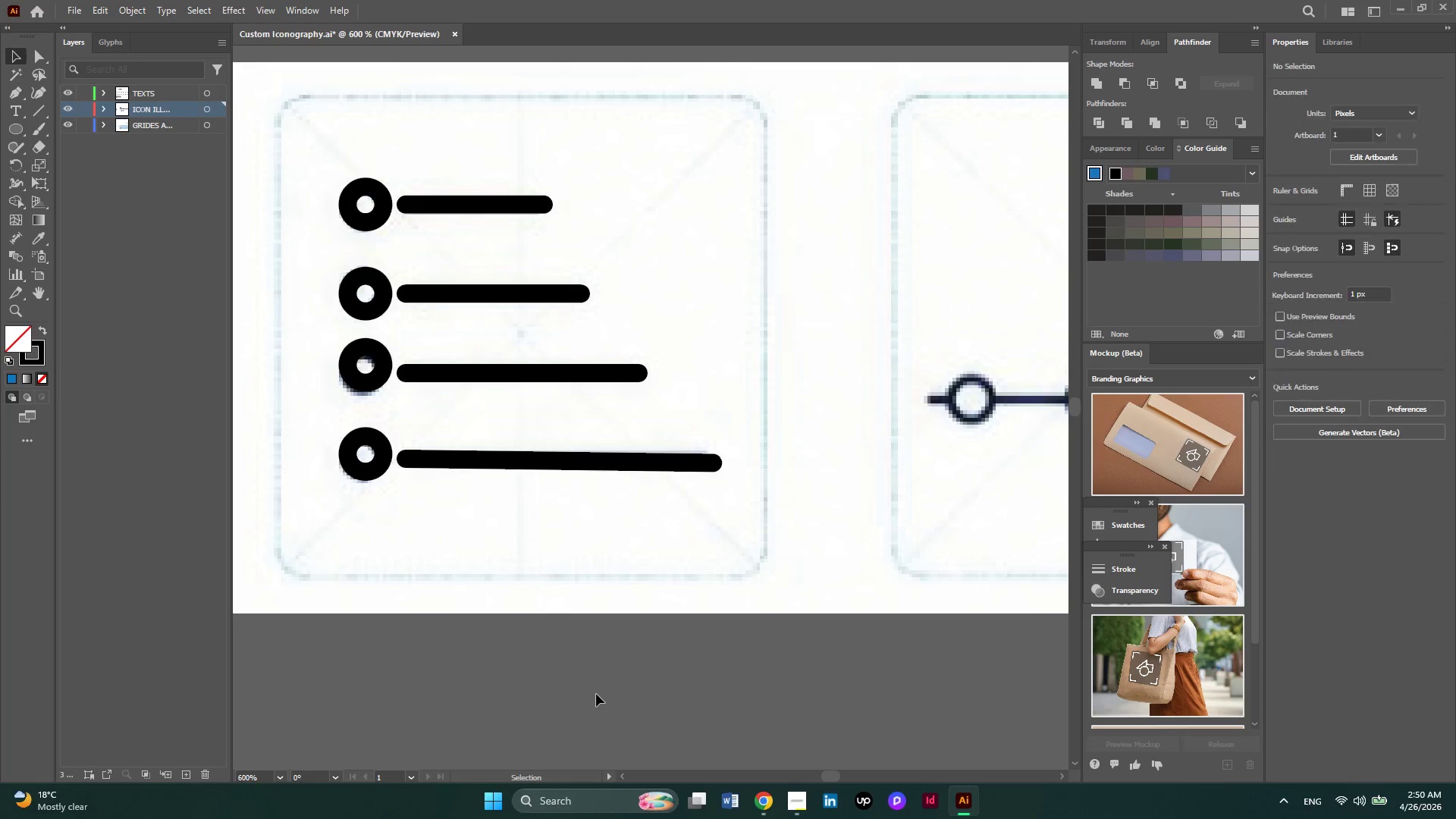 
left_click_drag(start_coordinate=[596, 694], to_coordinate=[343, 136])
 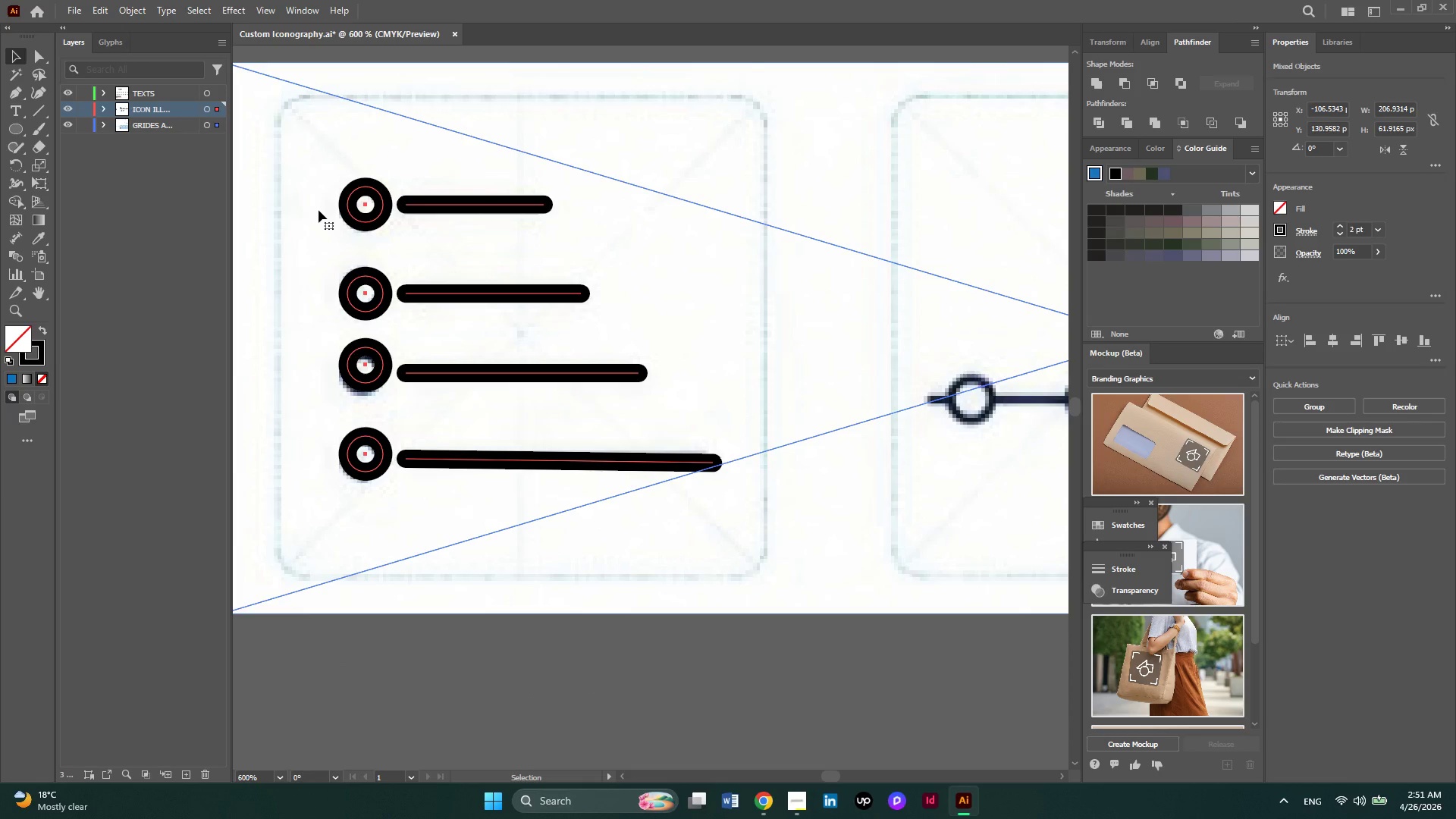 
hold_key(key=ShiftLeft, duration=0.34)
left_click_drag(start_coordinate=[318, 210], to_coordinate=[467, 366])
 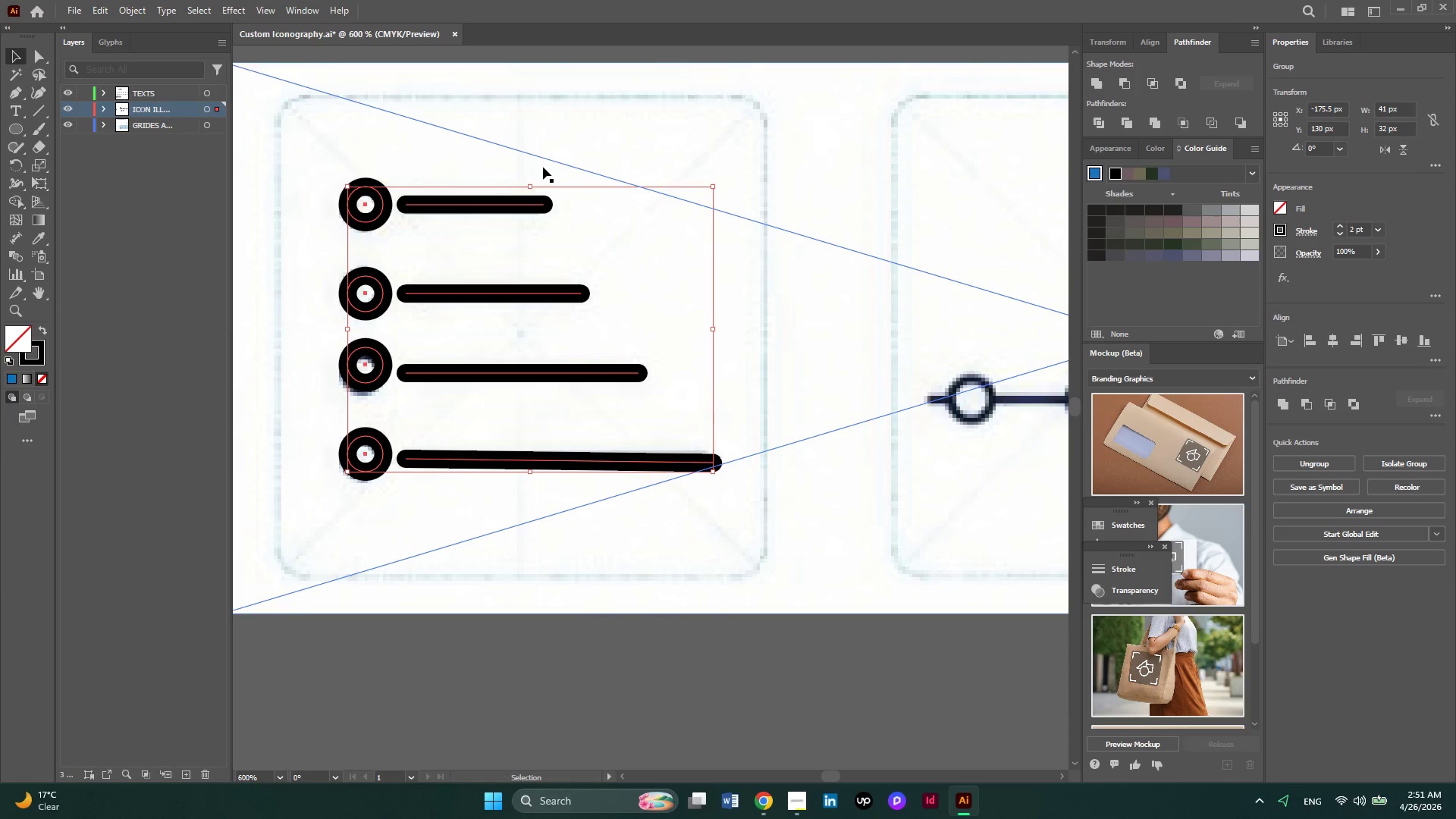 
right_click([385, 199])
 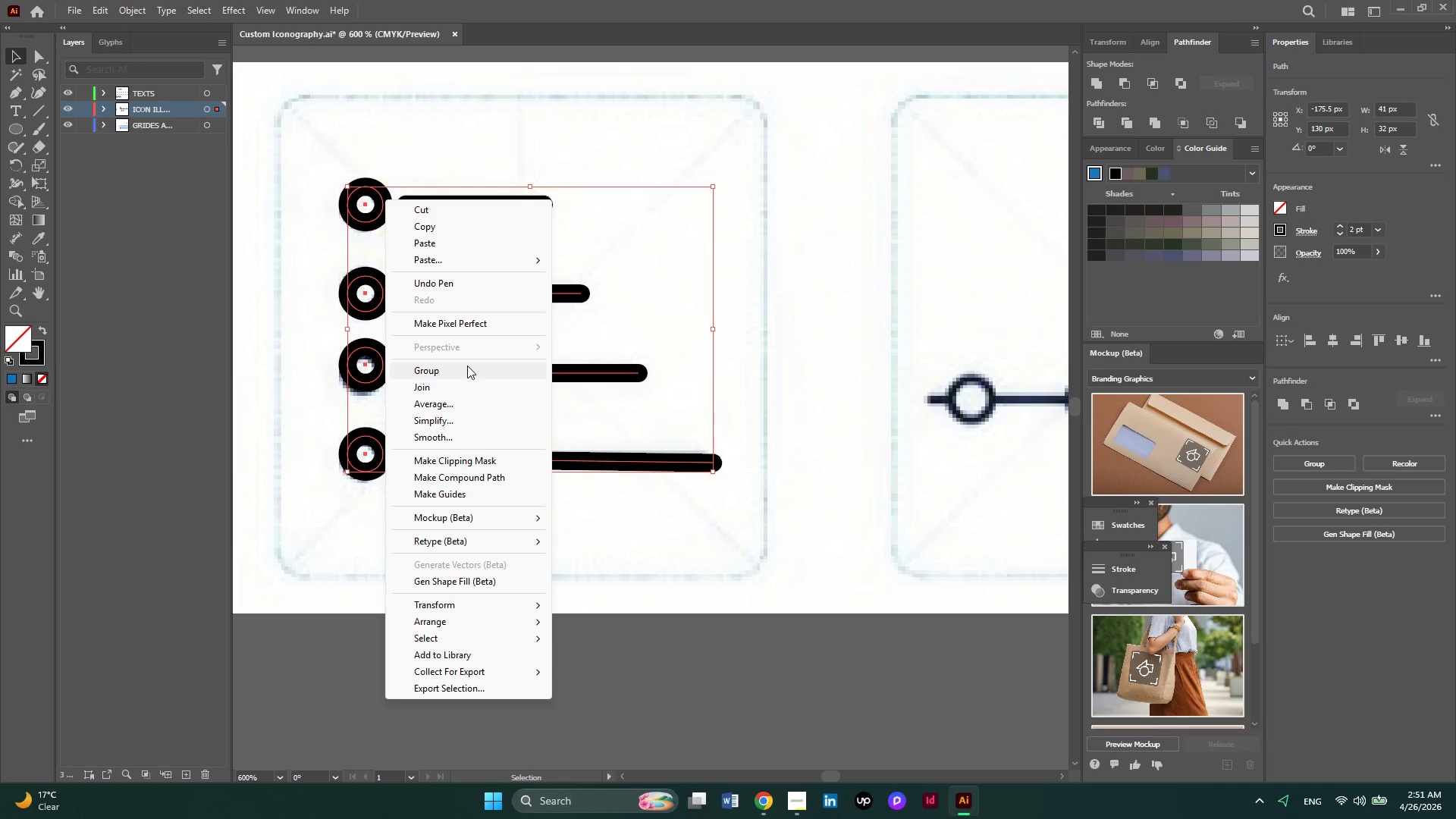 
left_click([467, 366])
 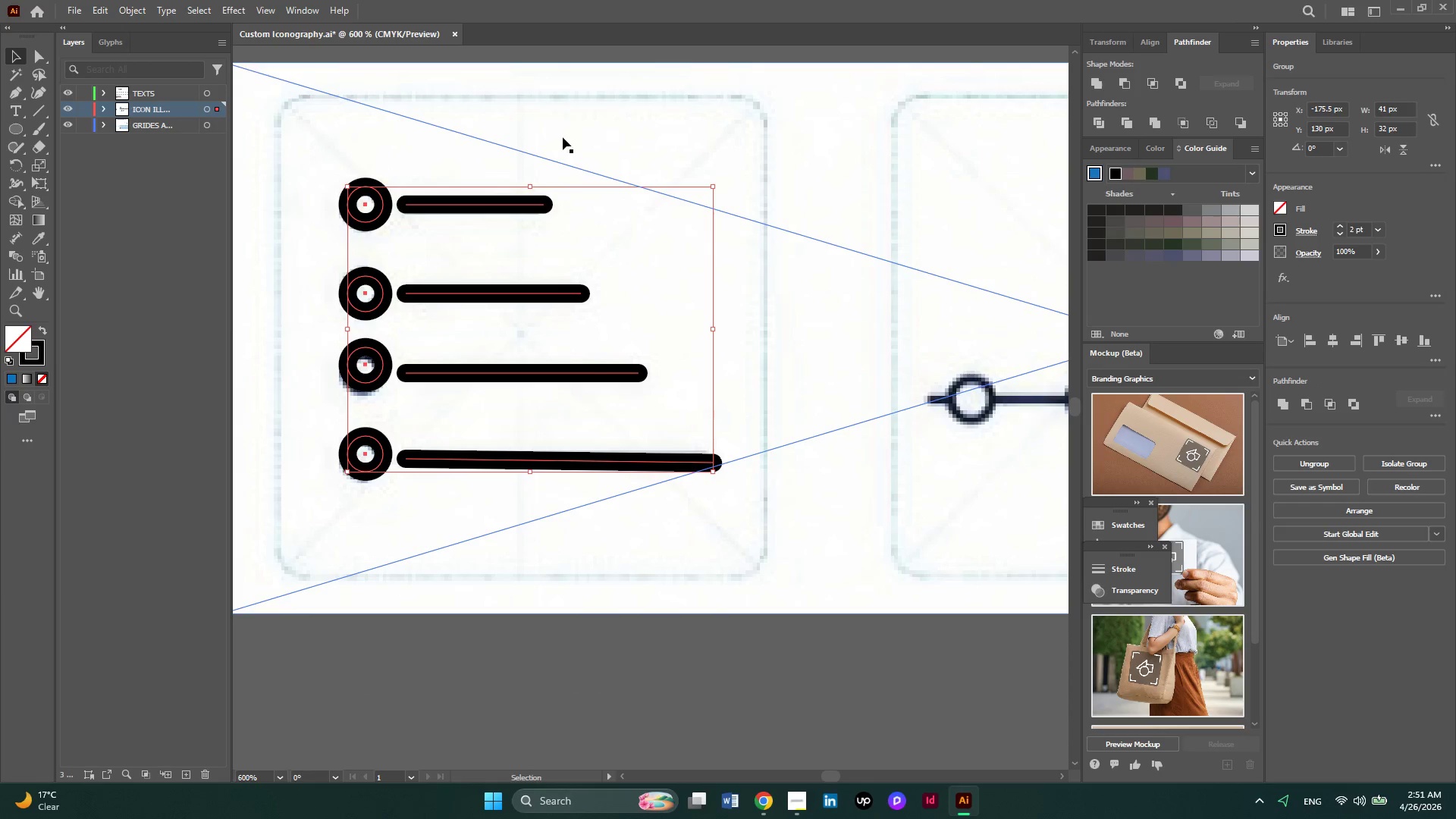 
left_click([573, 127])
 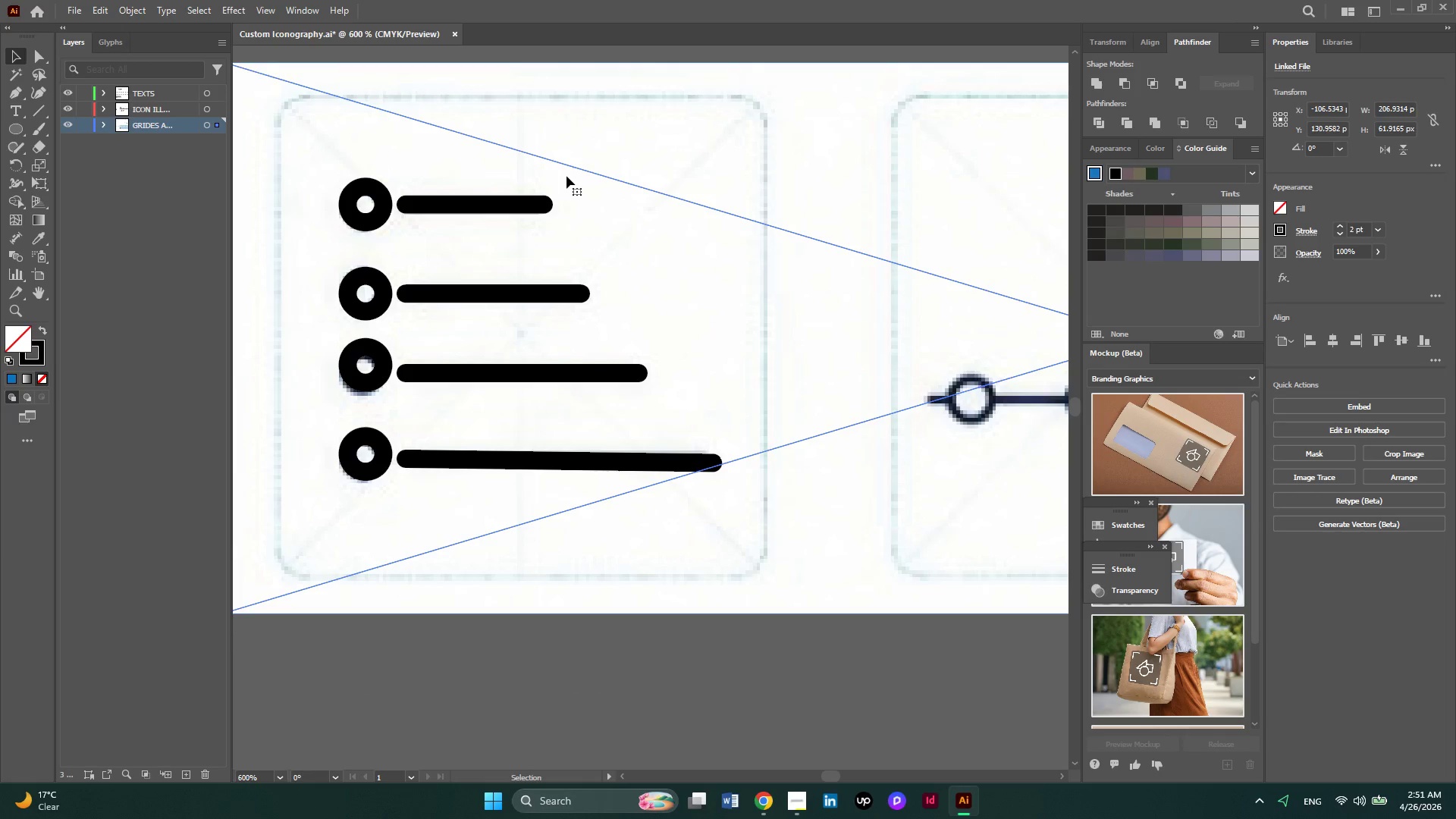 
hold_key(key=AltLeft, duration=0.38)
scroll: coordinate [562, 178], scroll_direction: down, amount: 3.0
 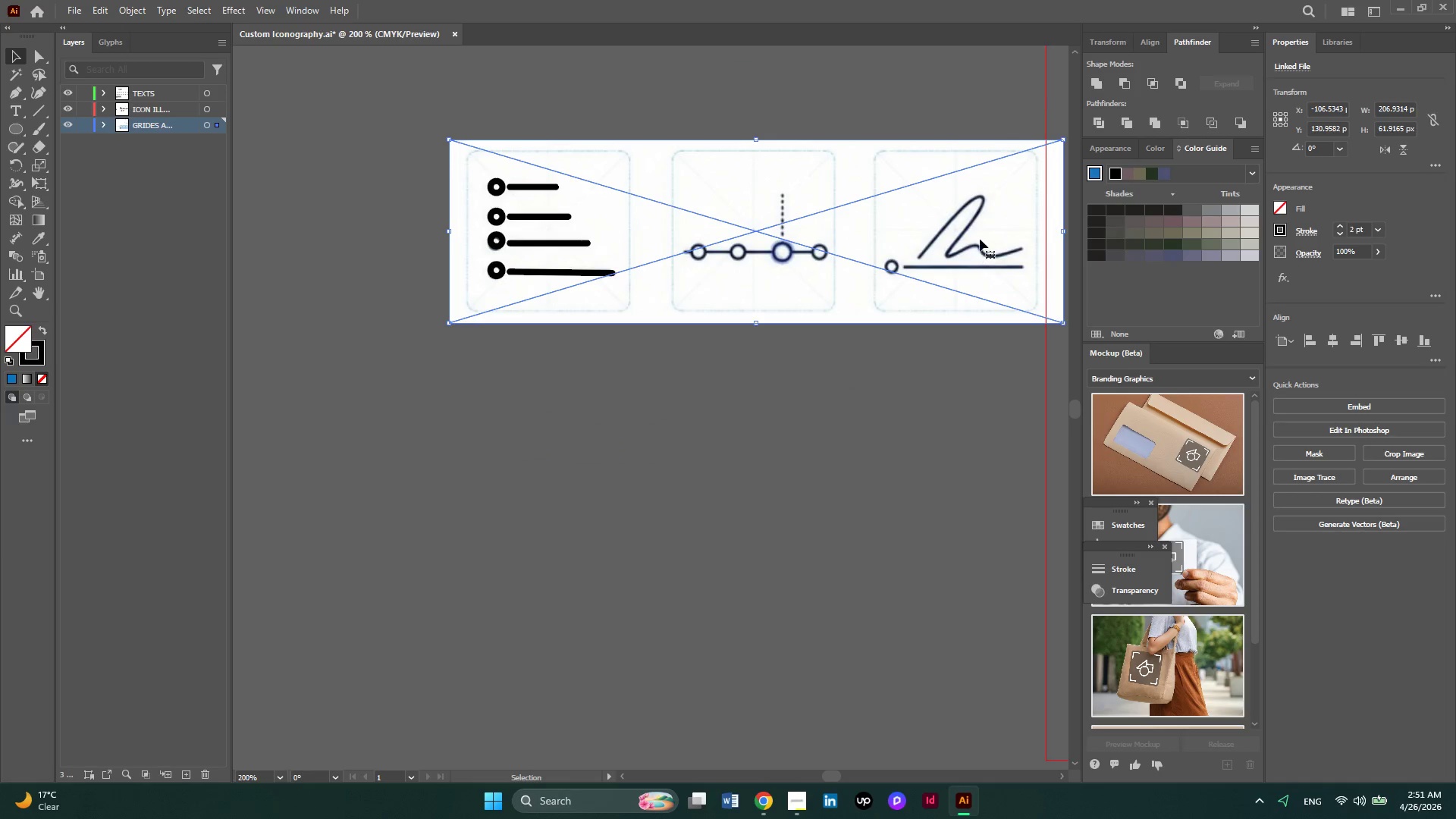 
hold_key(key=AltLeft, duration=0.34)
 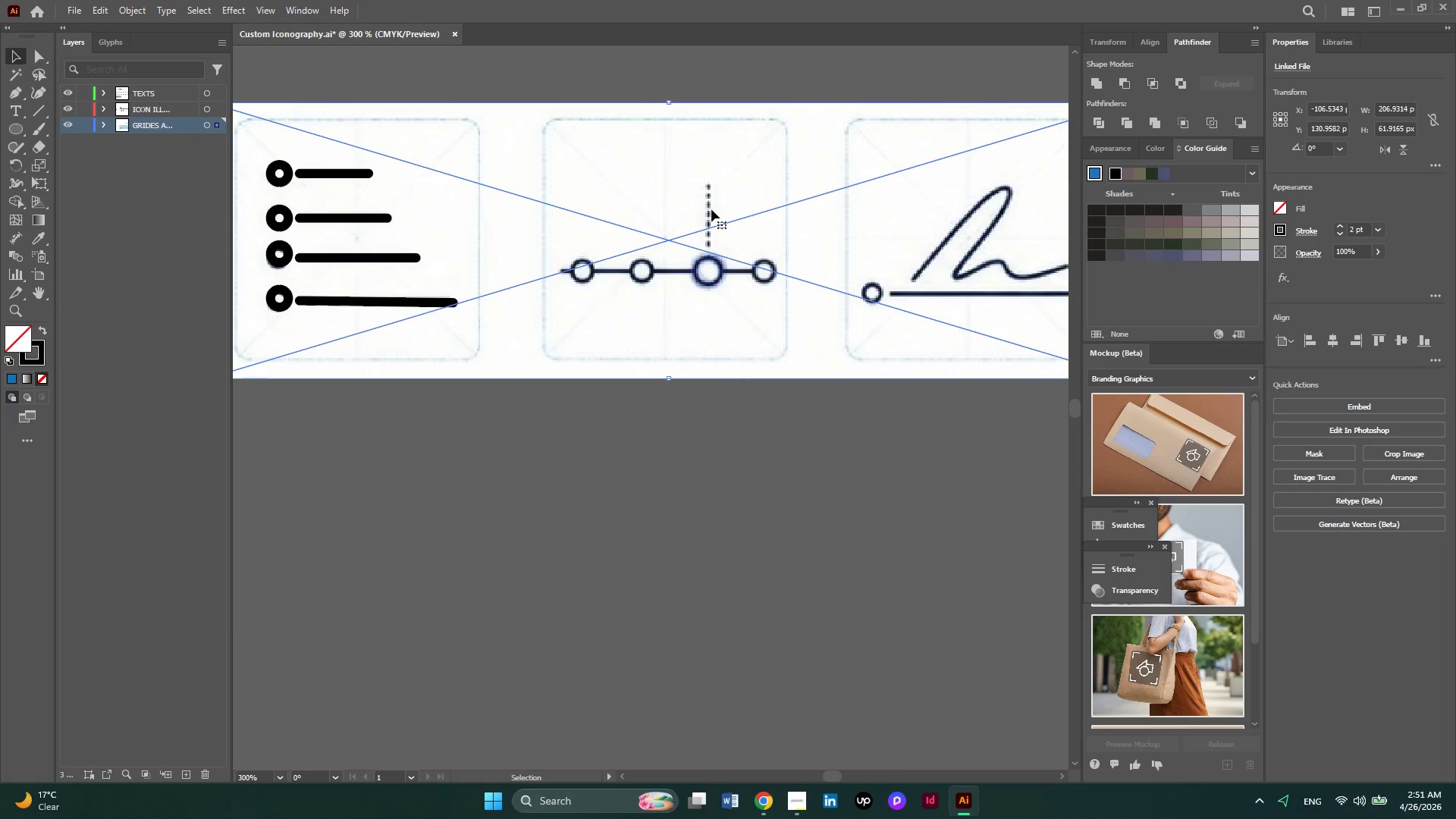 
hold_key(key=AltLeft, duration=0.38)
scroll: coordinate [786, 212], scroll_direction: none, amount: 0.0
 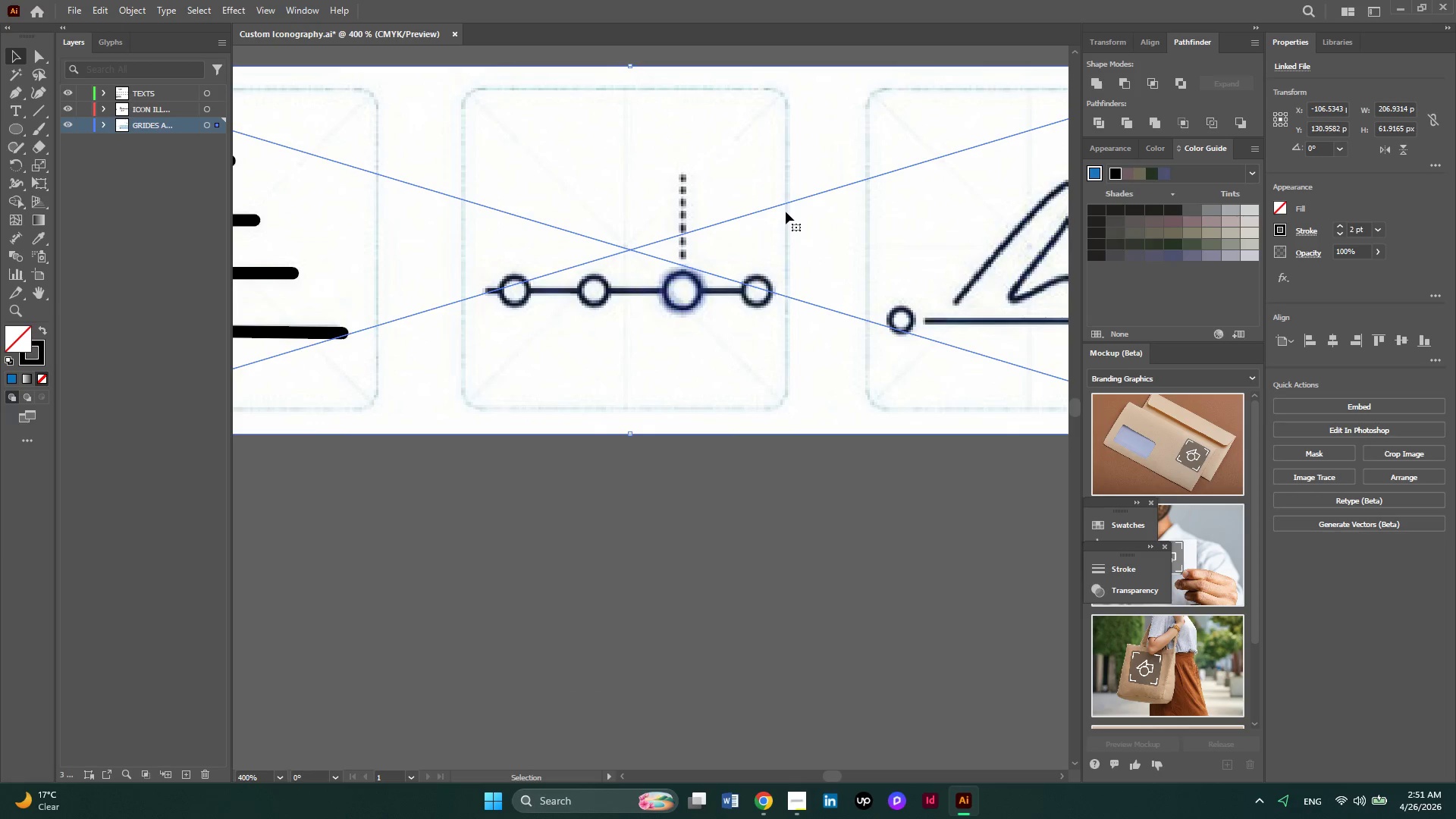 
scroll: coordinate [786, 212], scroll_direction: up, amount: 3.0
 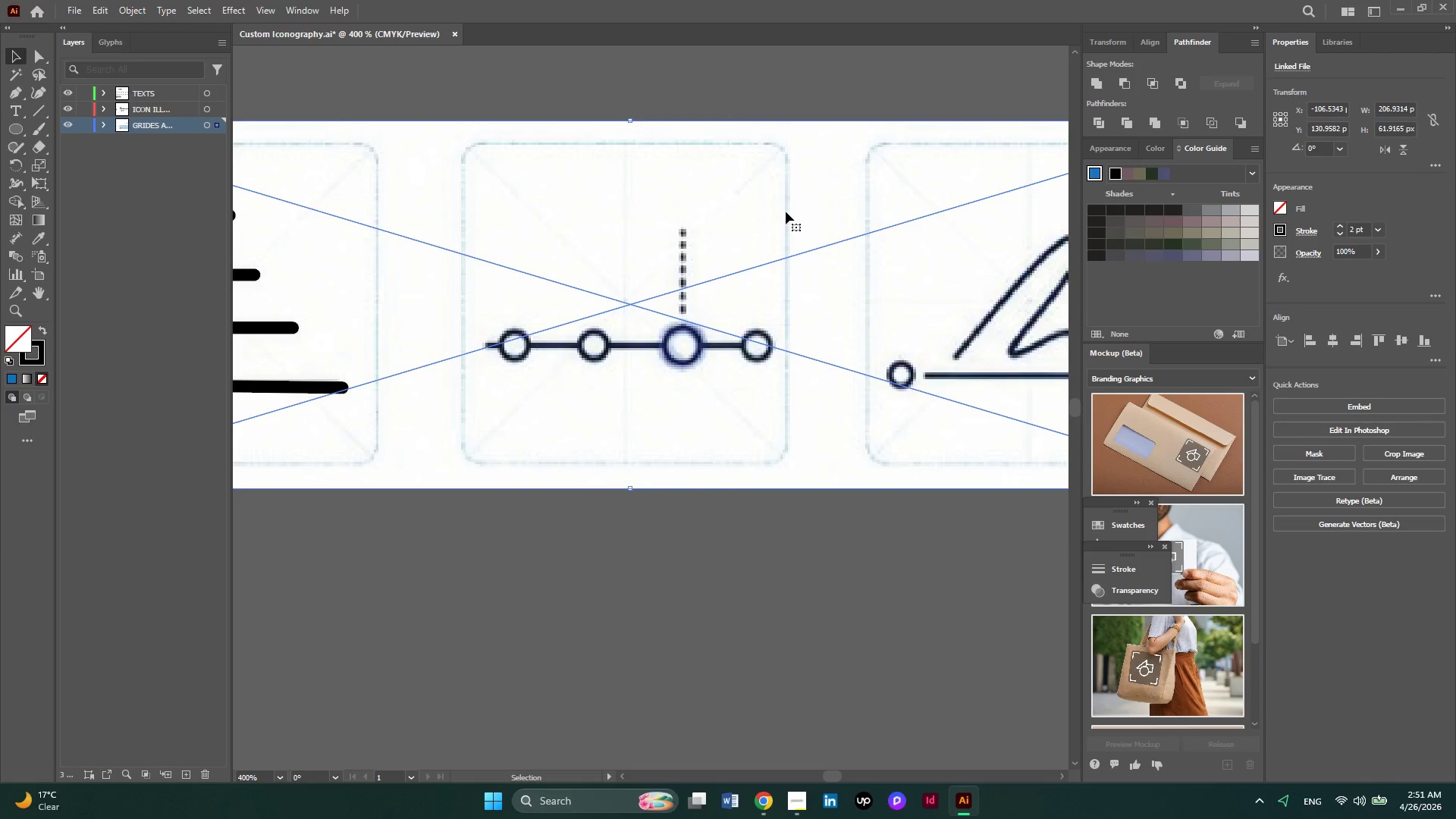 
hold_key(key=AltLeft, duration=0.31)
 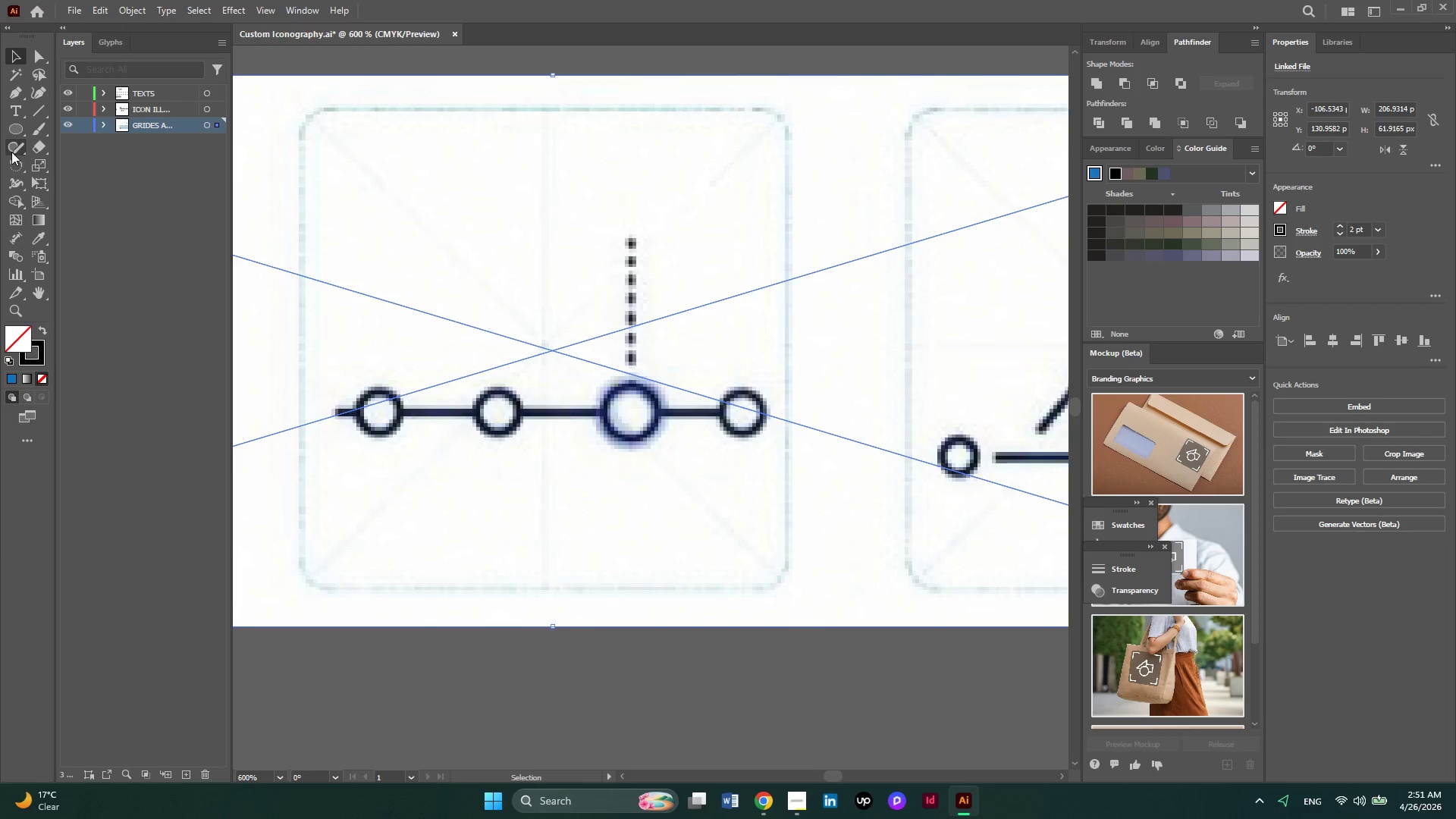 
left_click([17, 95])
 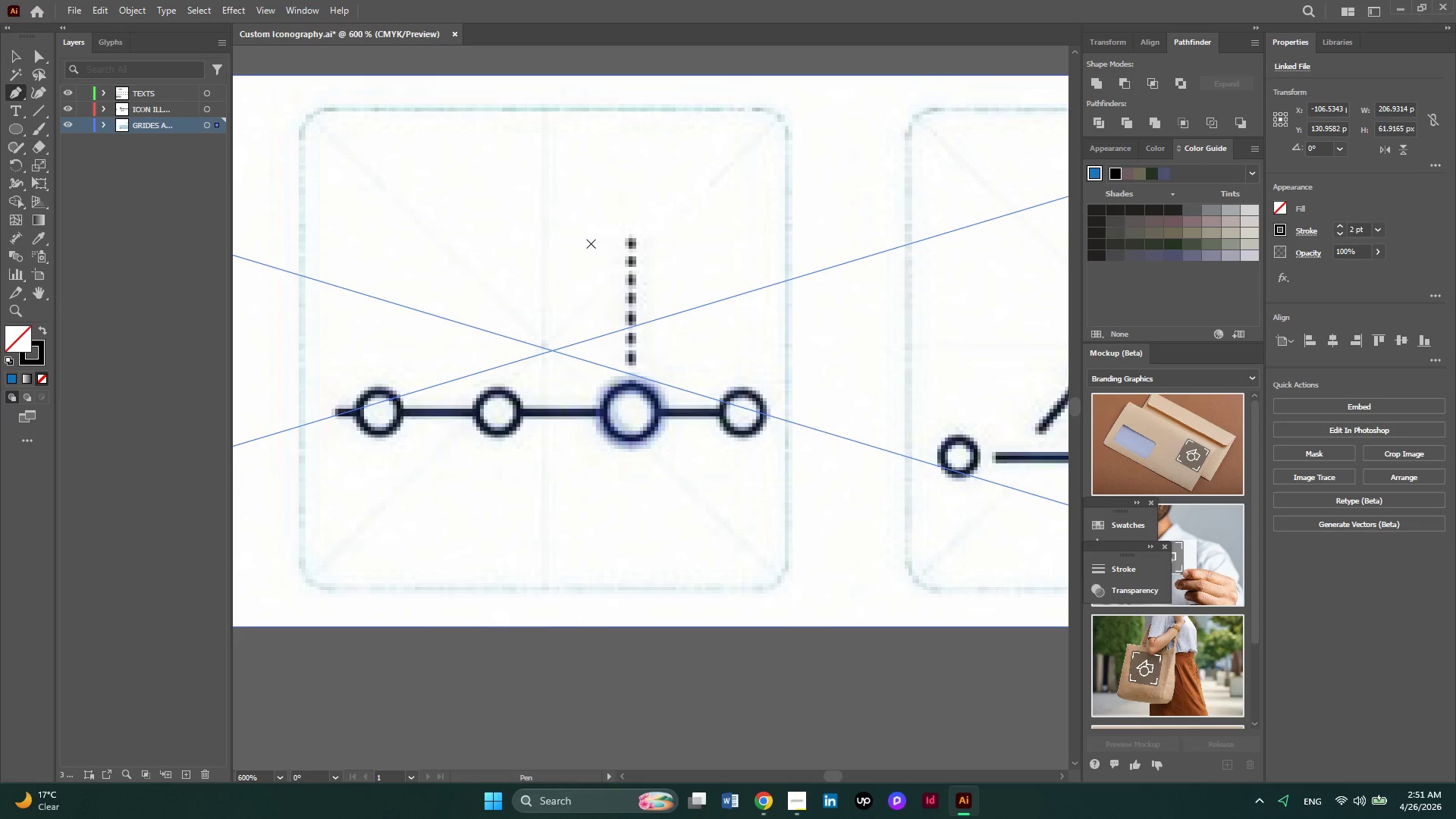 
key(Alt+AltLeft)
 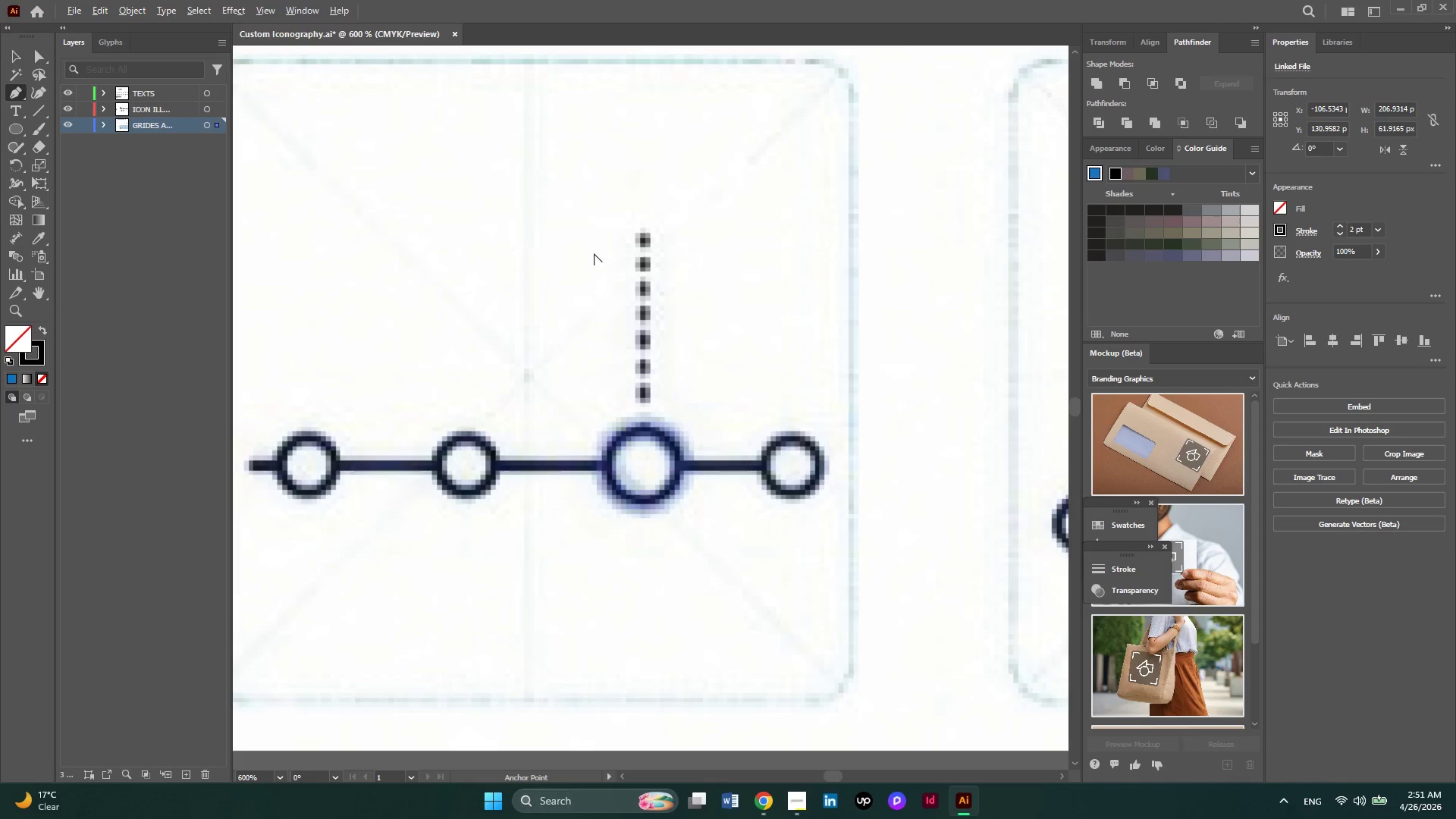 
scroll: coordinate [594, 253], scroll_direction: up, amount: 1.0
 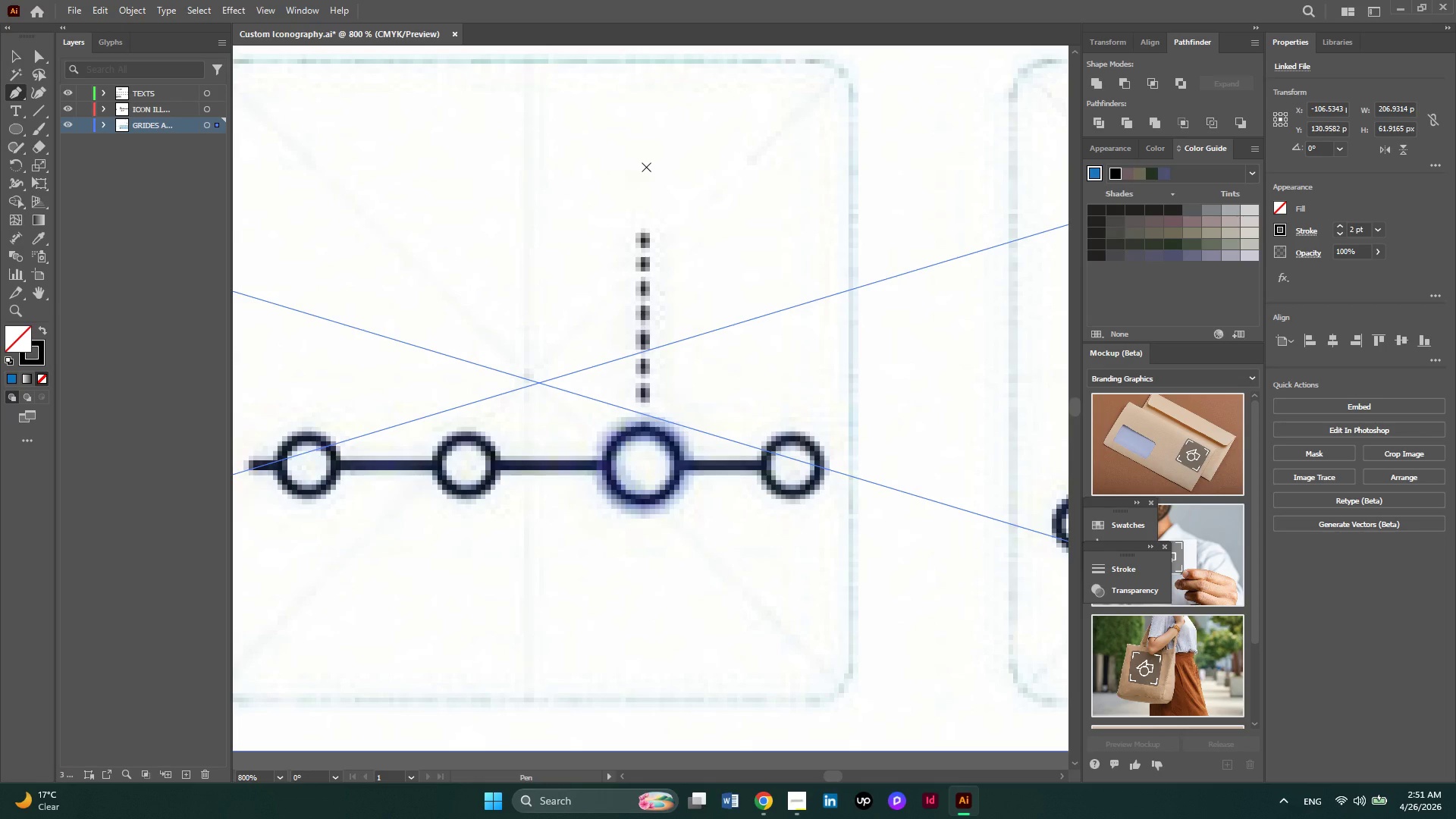 
wait(5.13)
 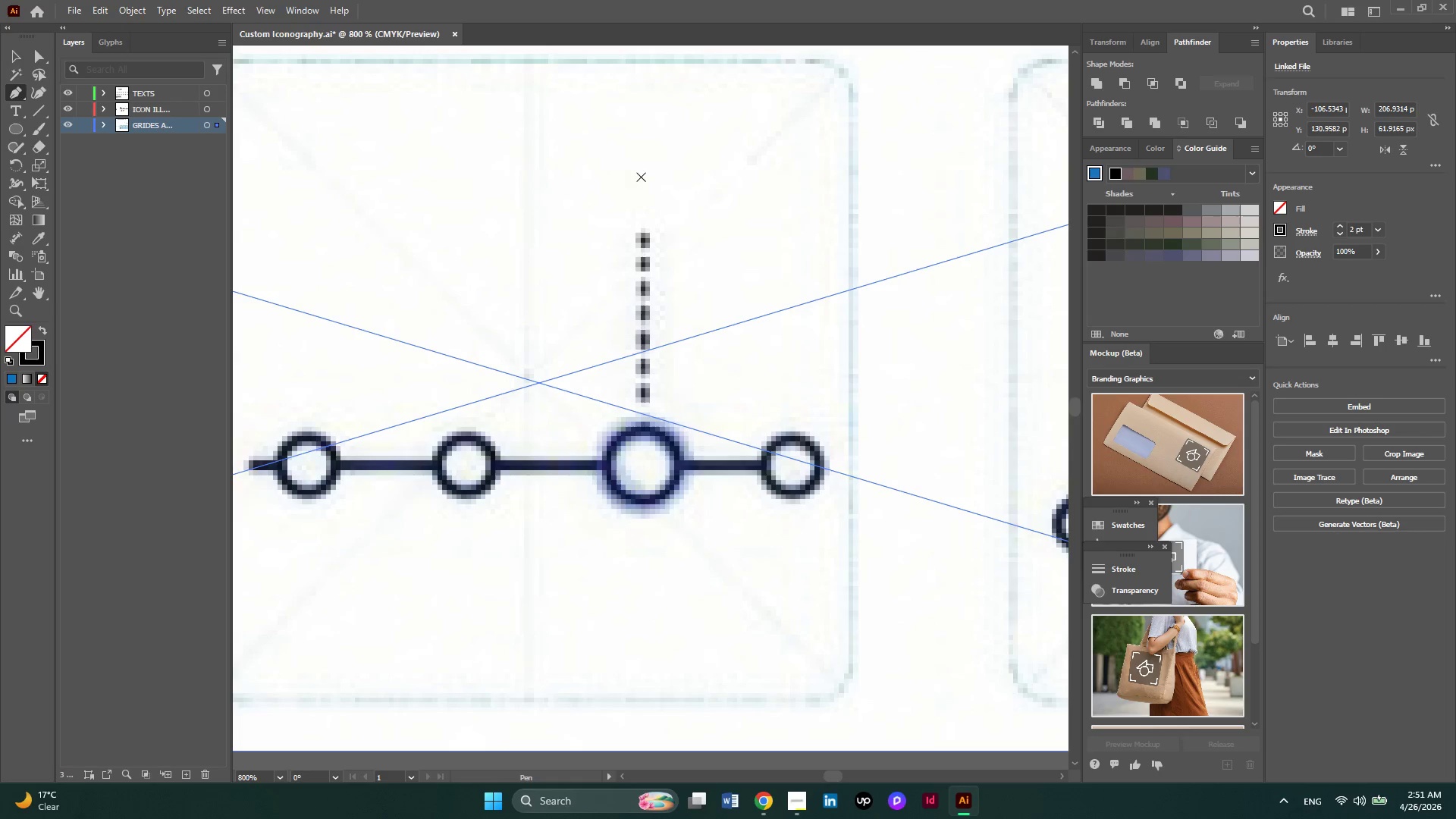 
left_click([642, 168])
 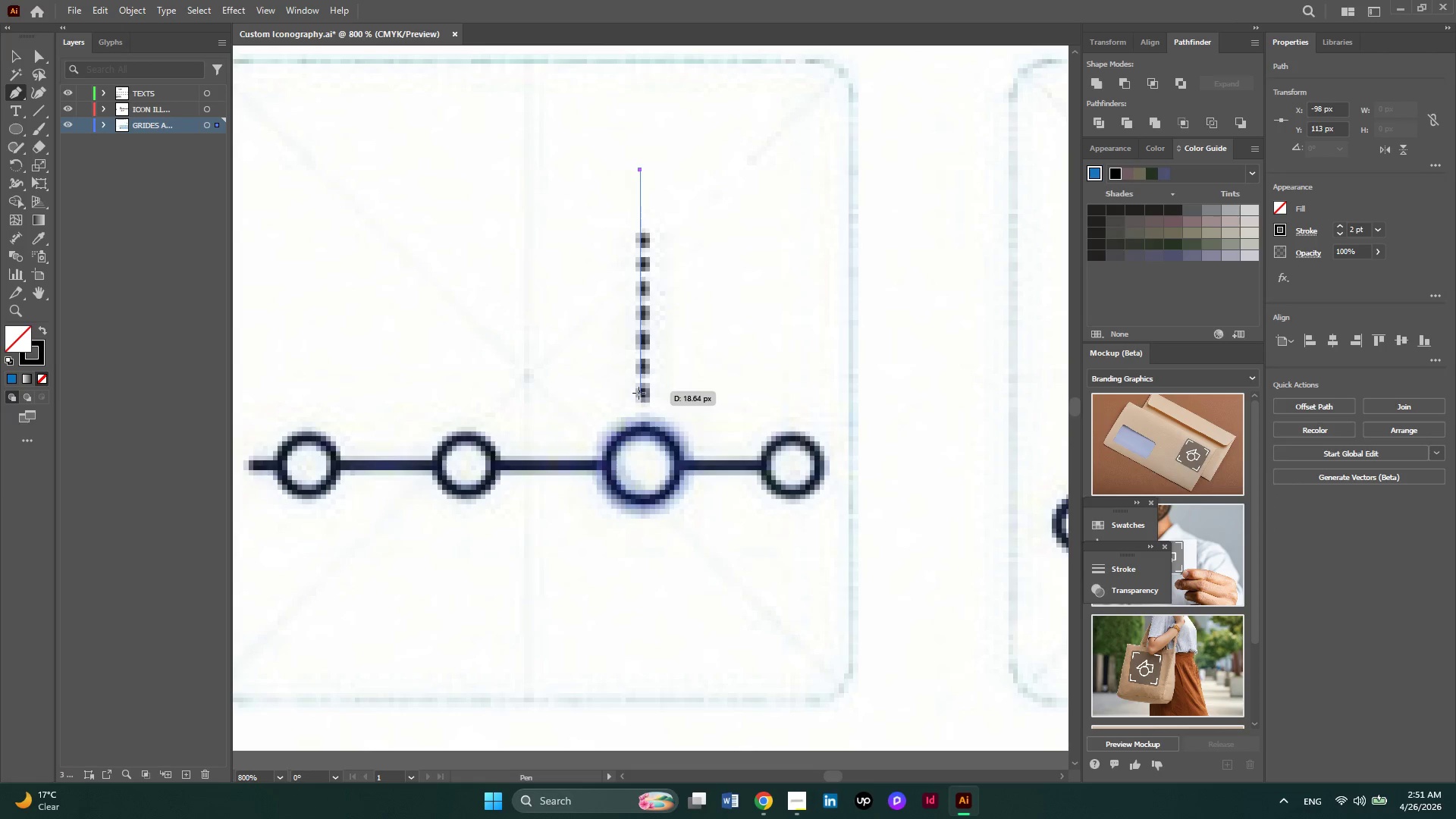 
left_click([639, 399])
 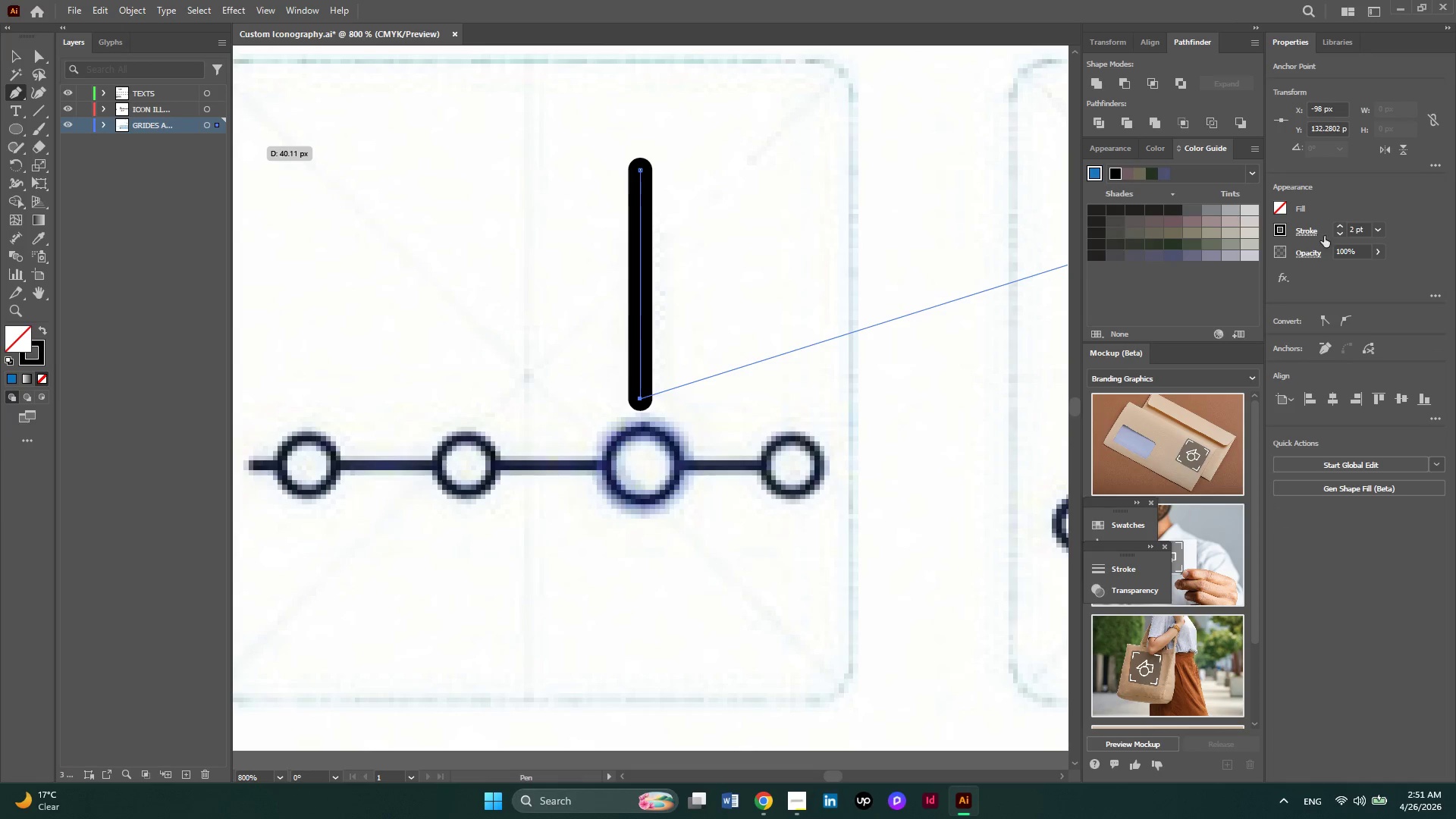 
left_click([1312, 234])
 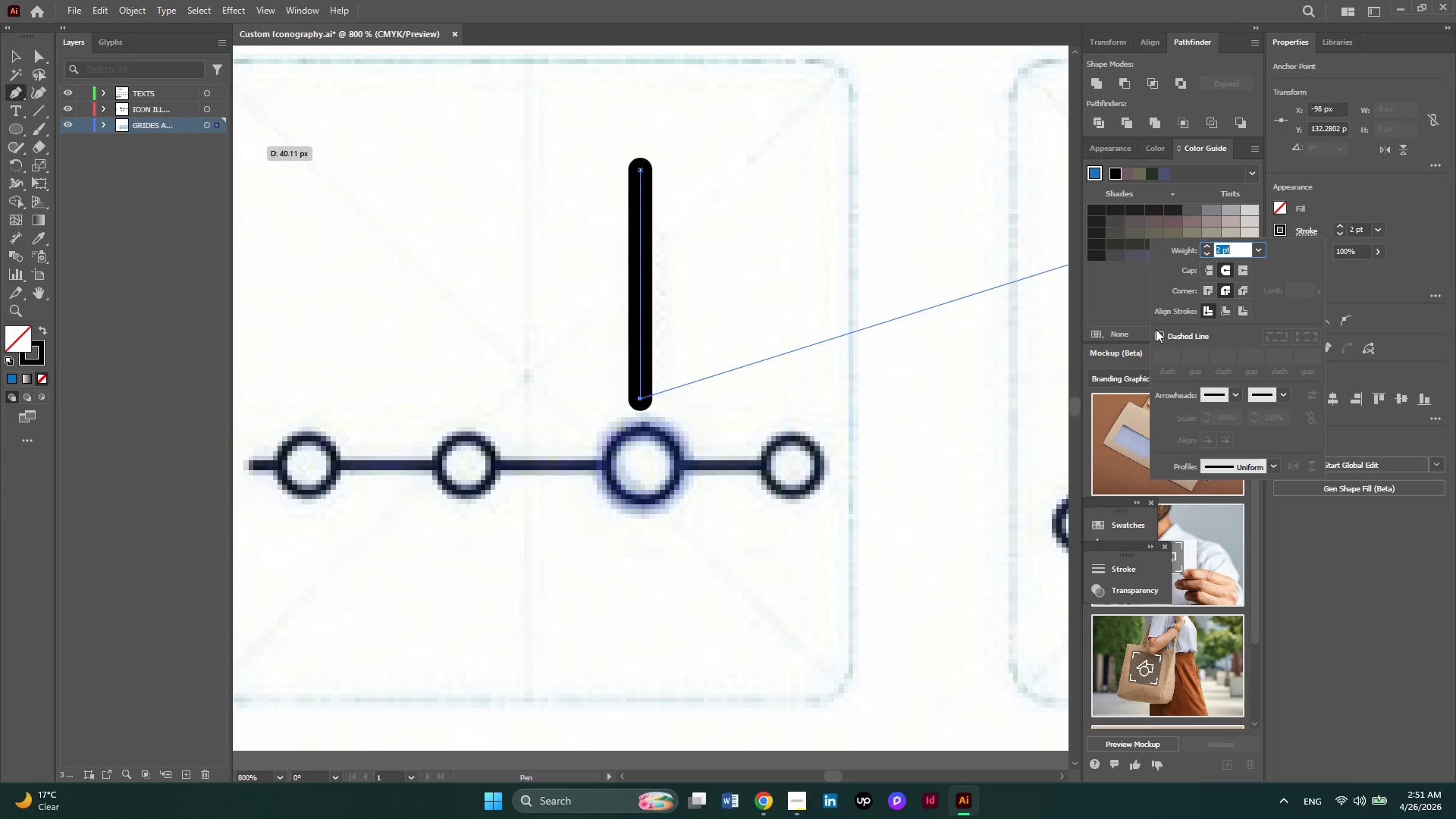 
left_click([1157, 336])
 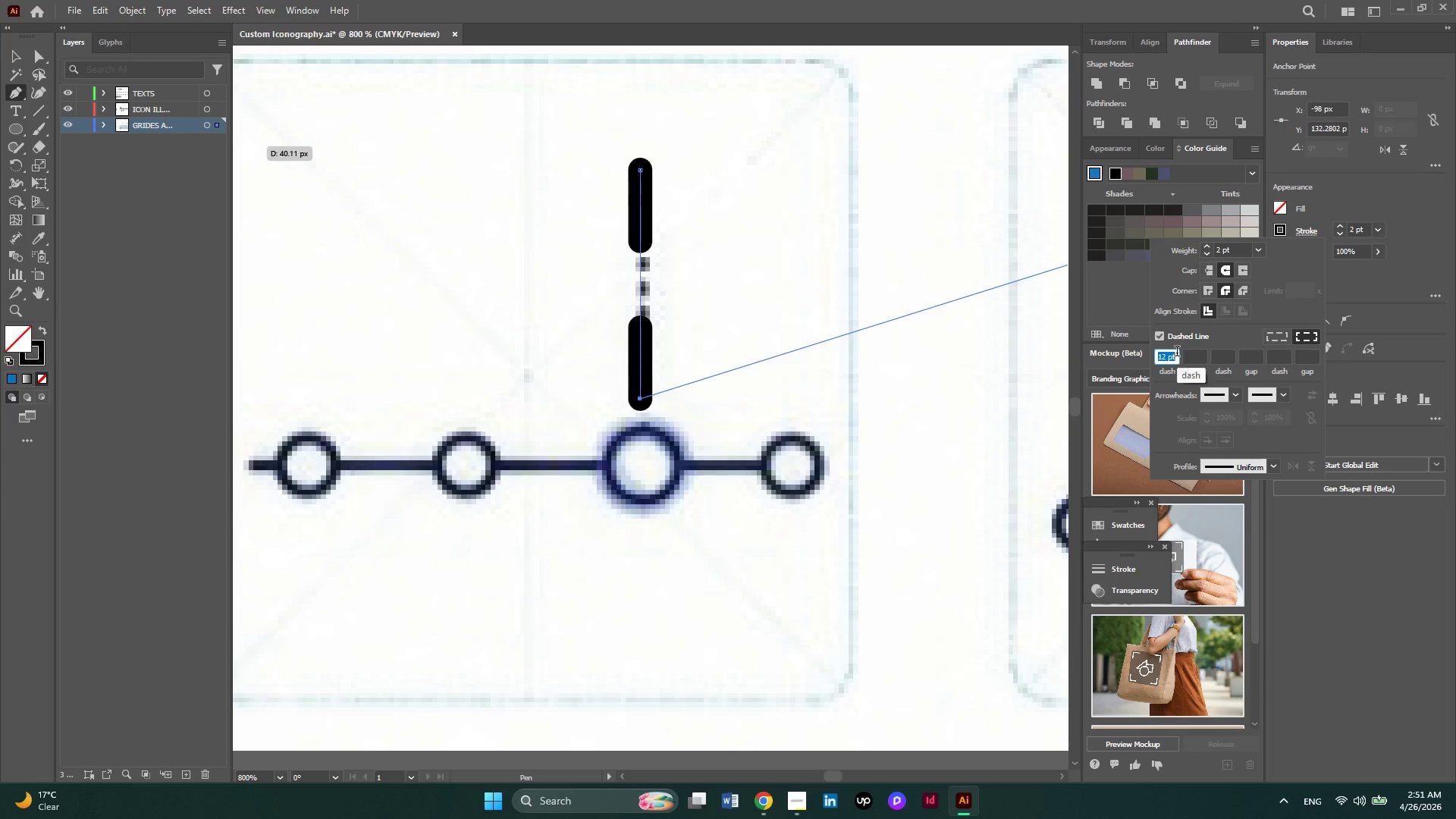 
key(Numpad2)
 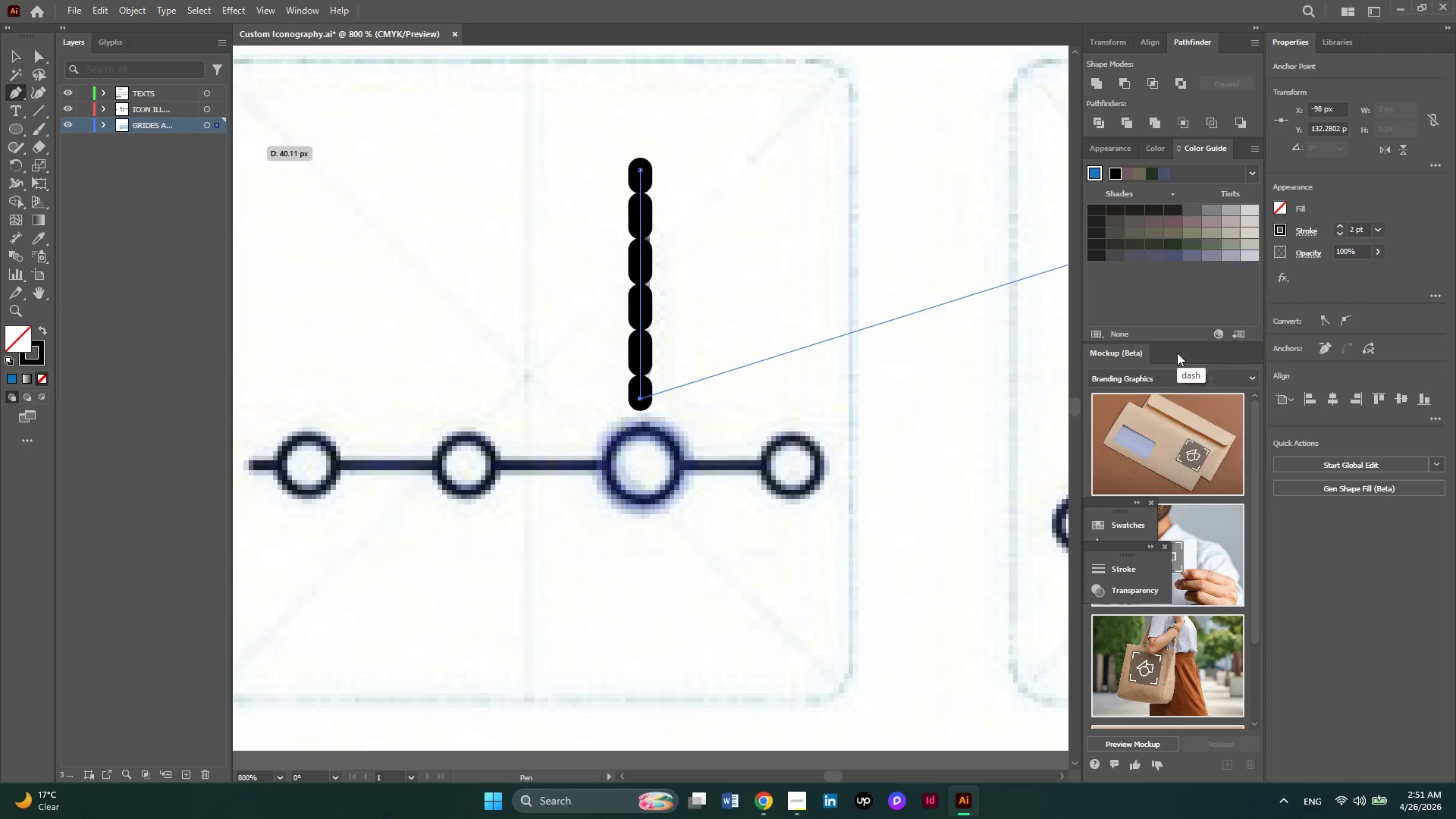 
key(NumpadEnter)
 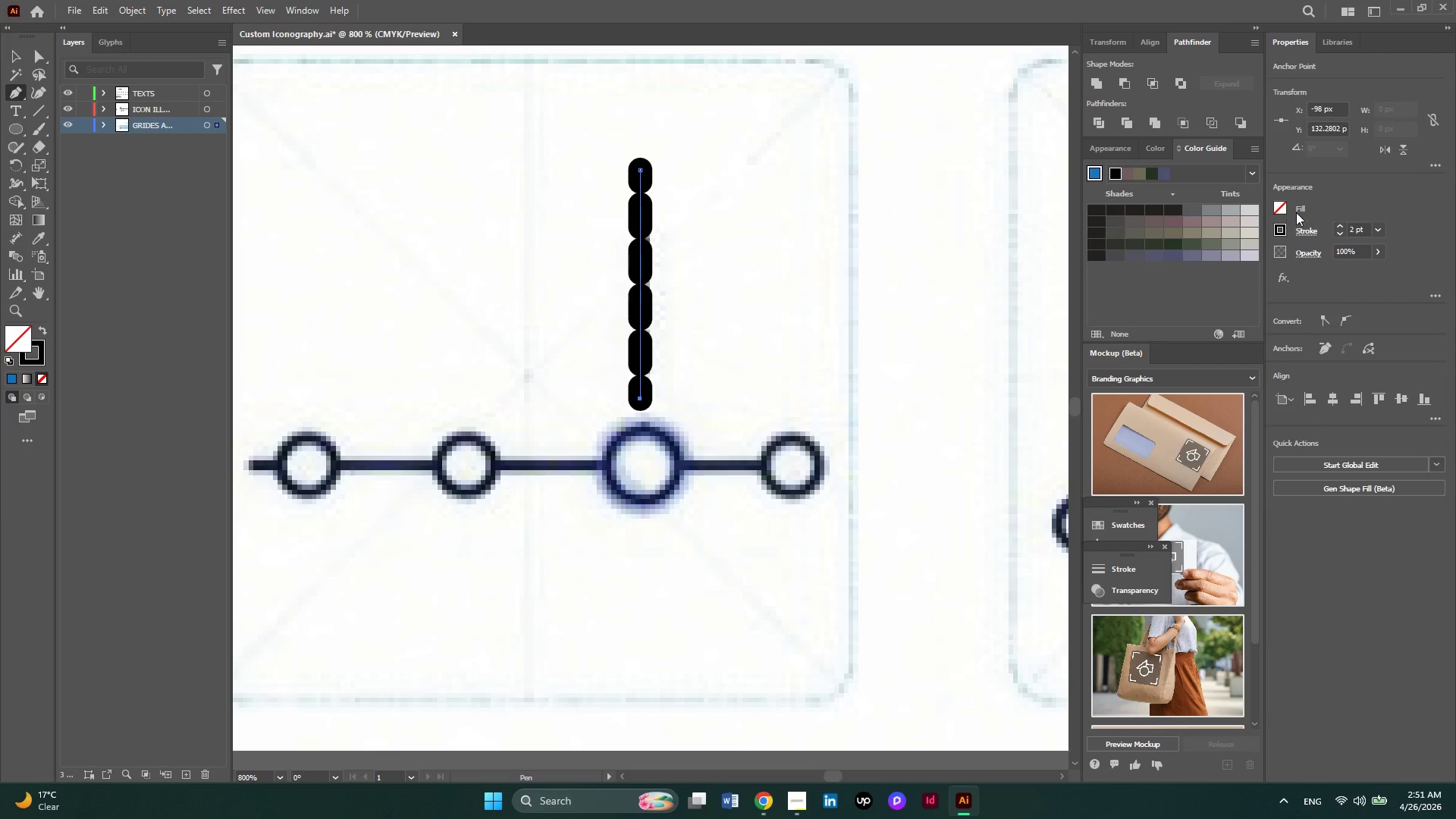 
left_click([1302, 229])
 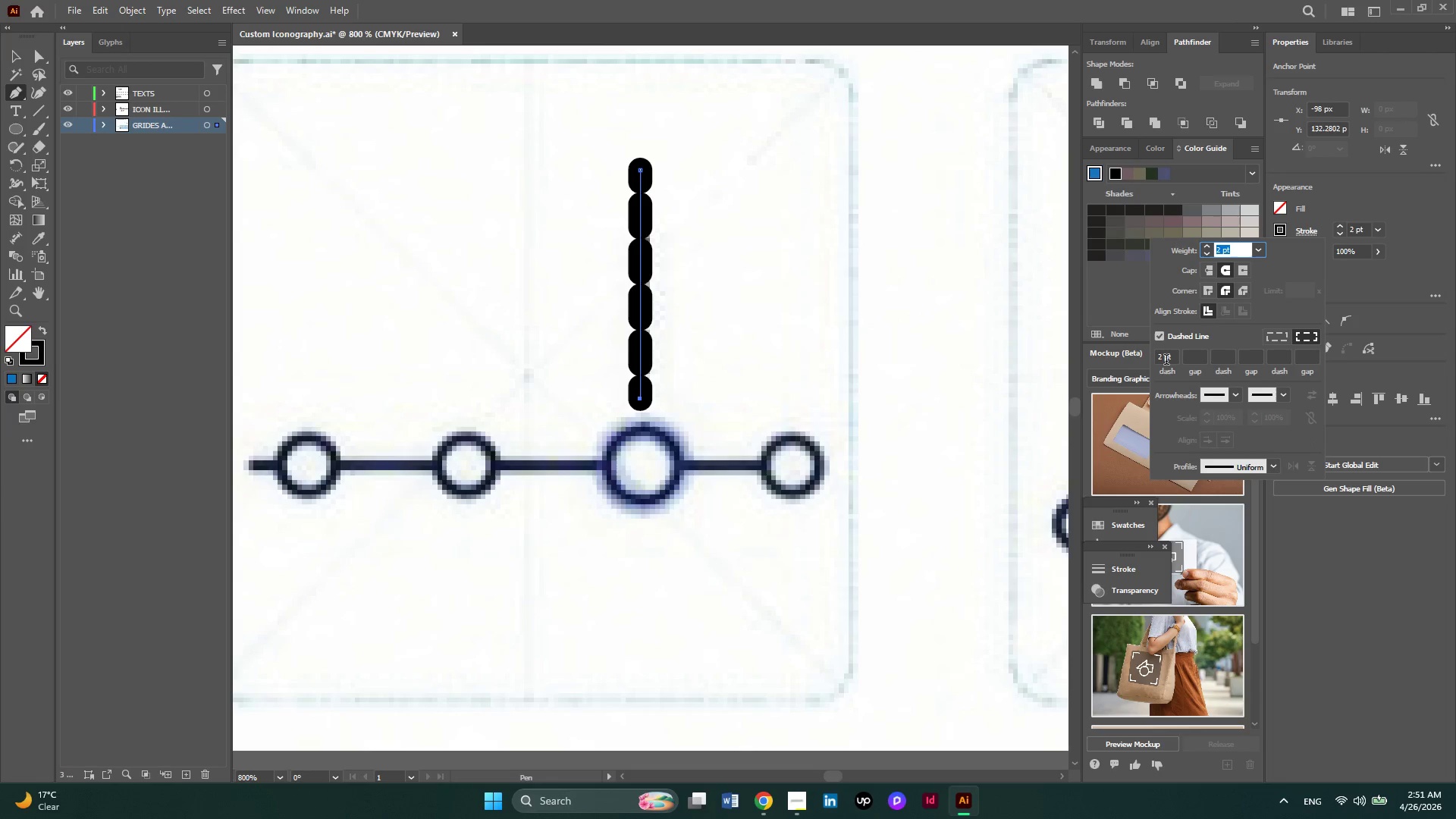 
left_click_drag(start_coordinate=[1161, 361], to_coordinate=[1134, 363])
 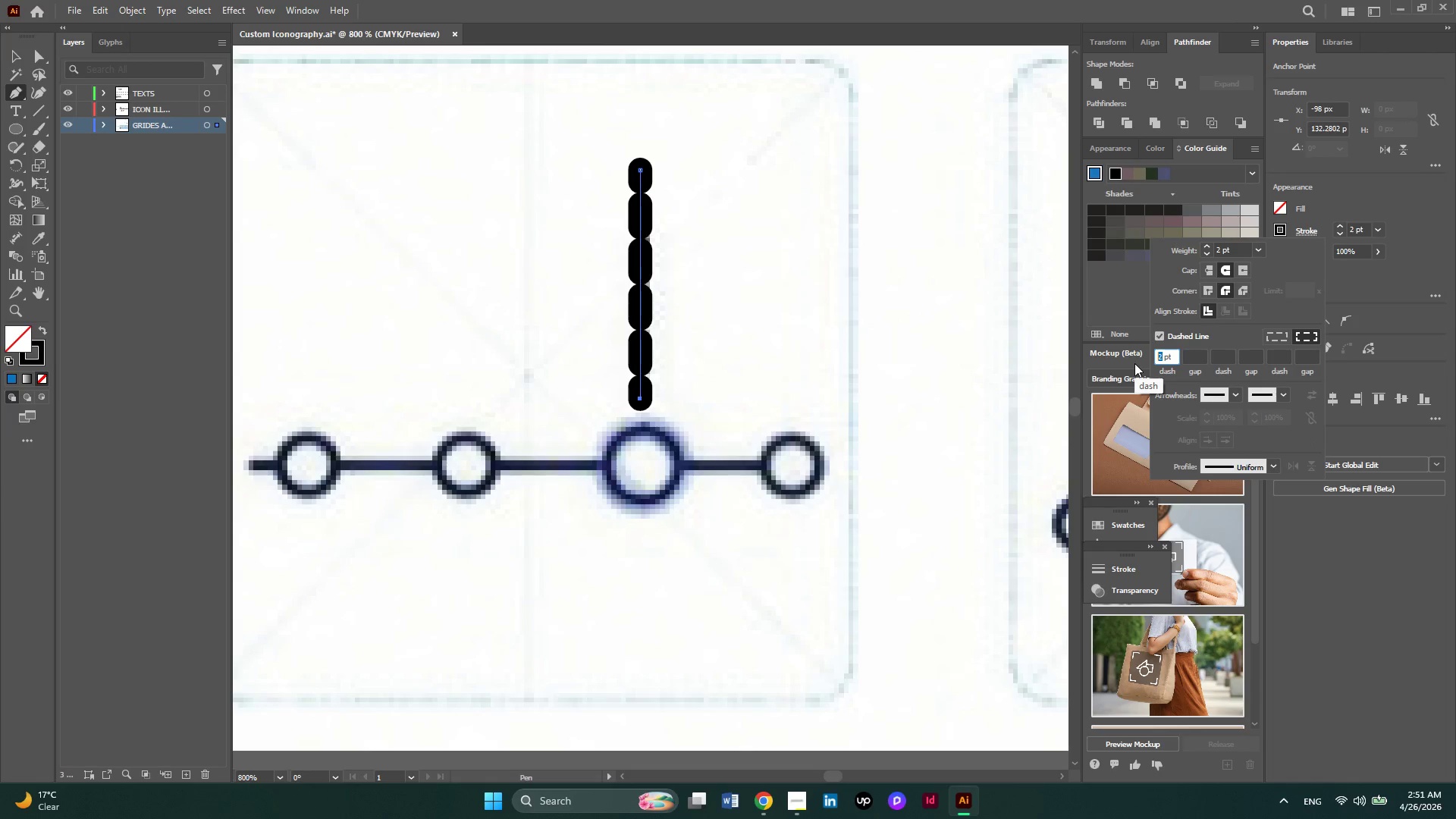 
key(Numpad0)
 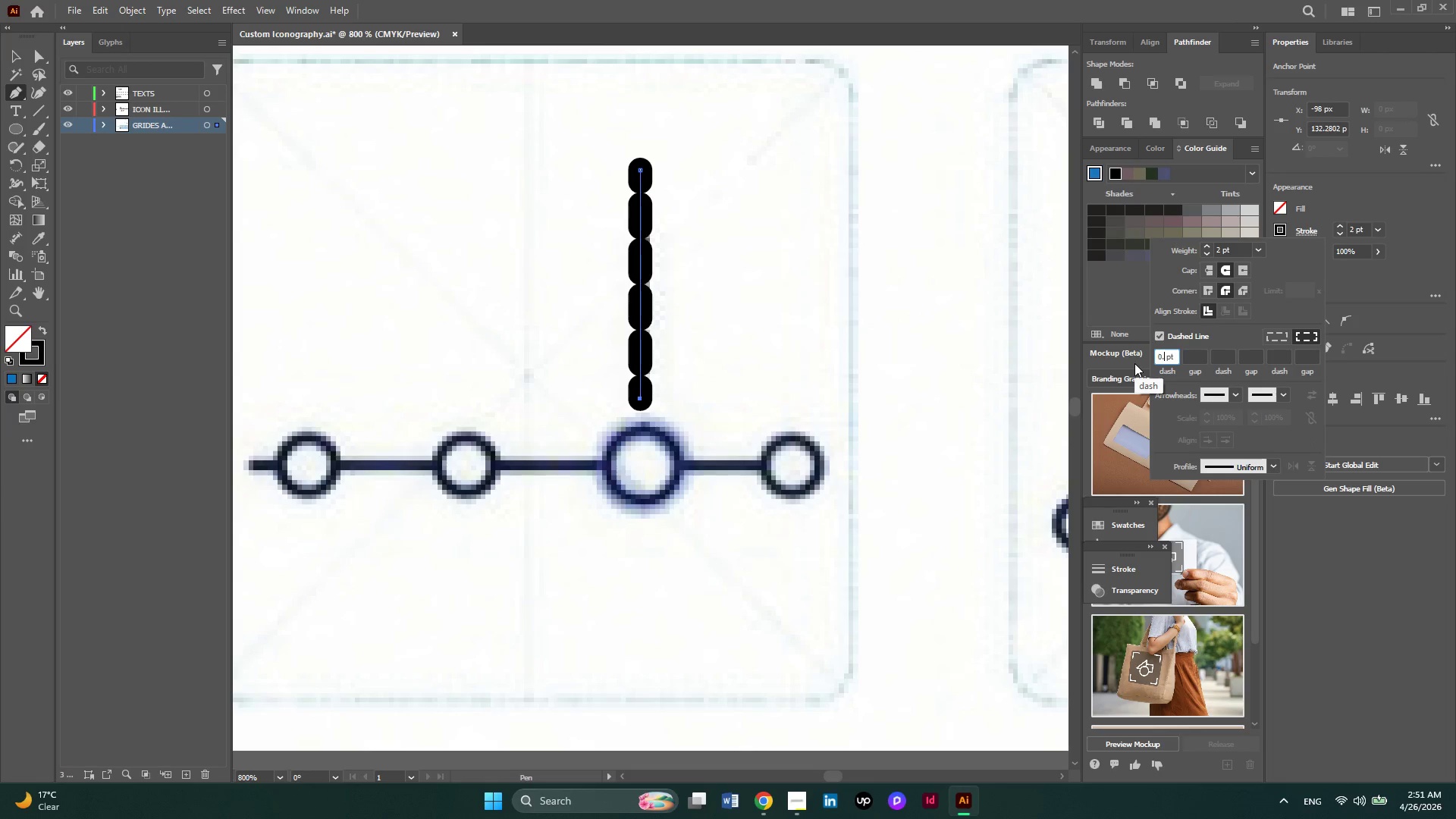 
key(NumpadDecimal)
 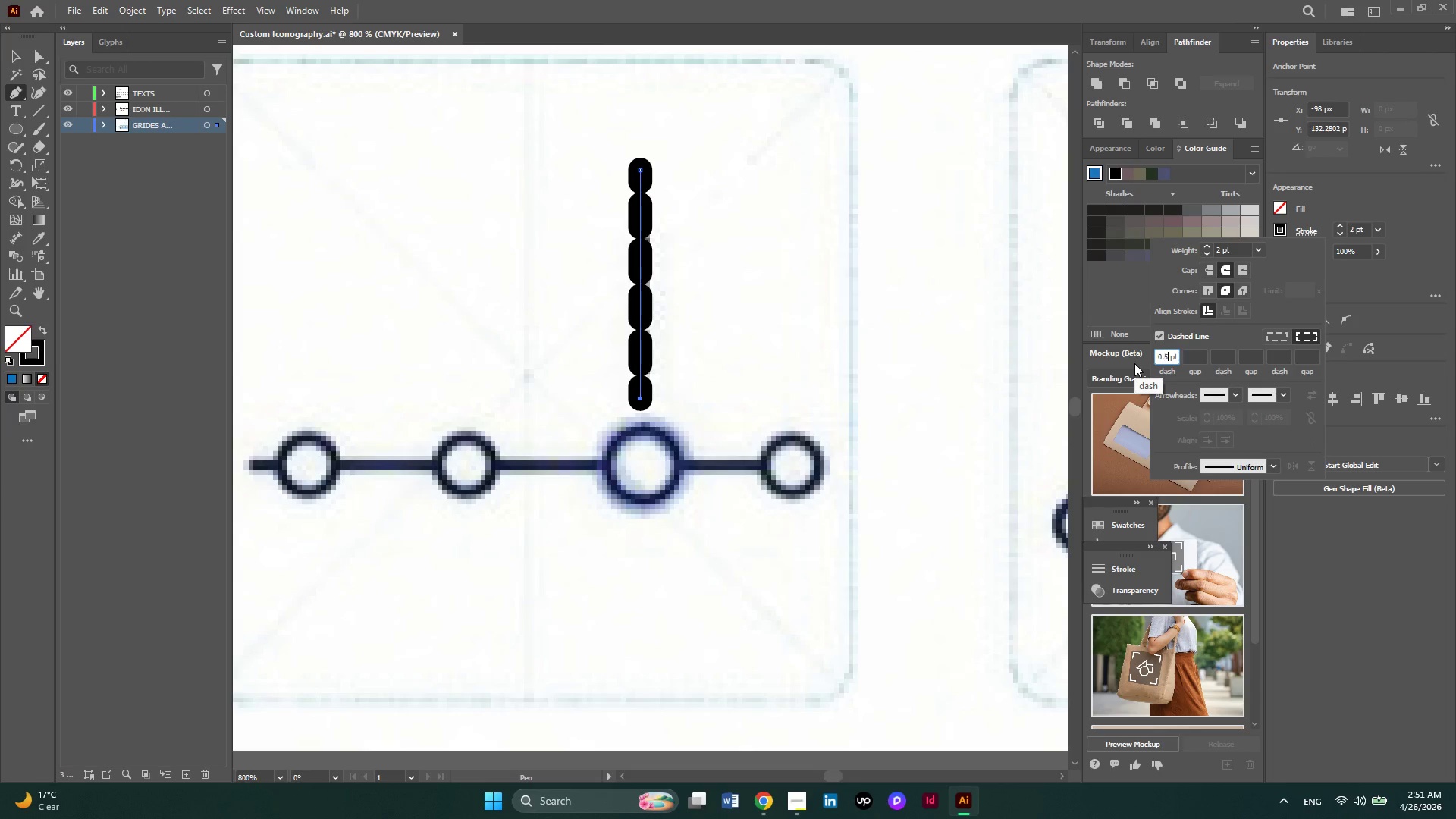 
key(Numpad5)
 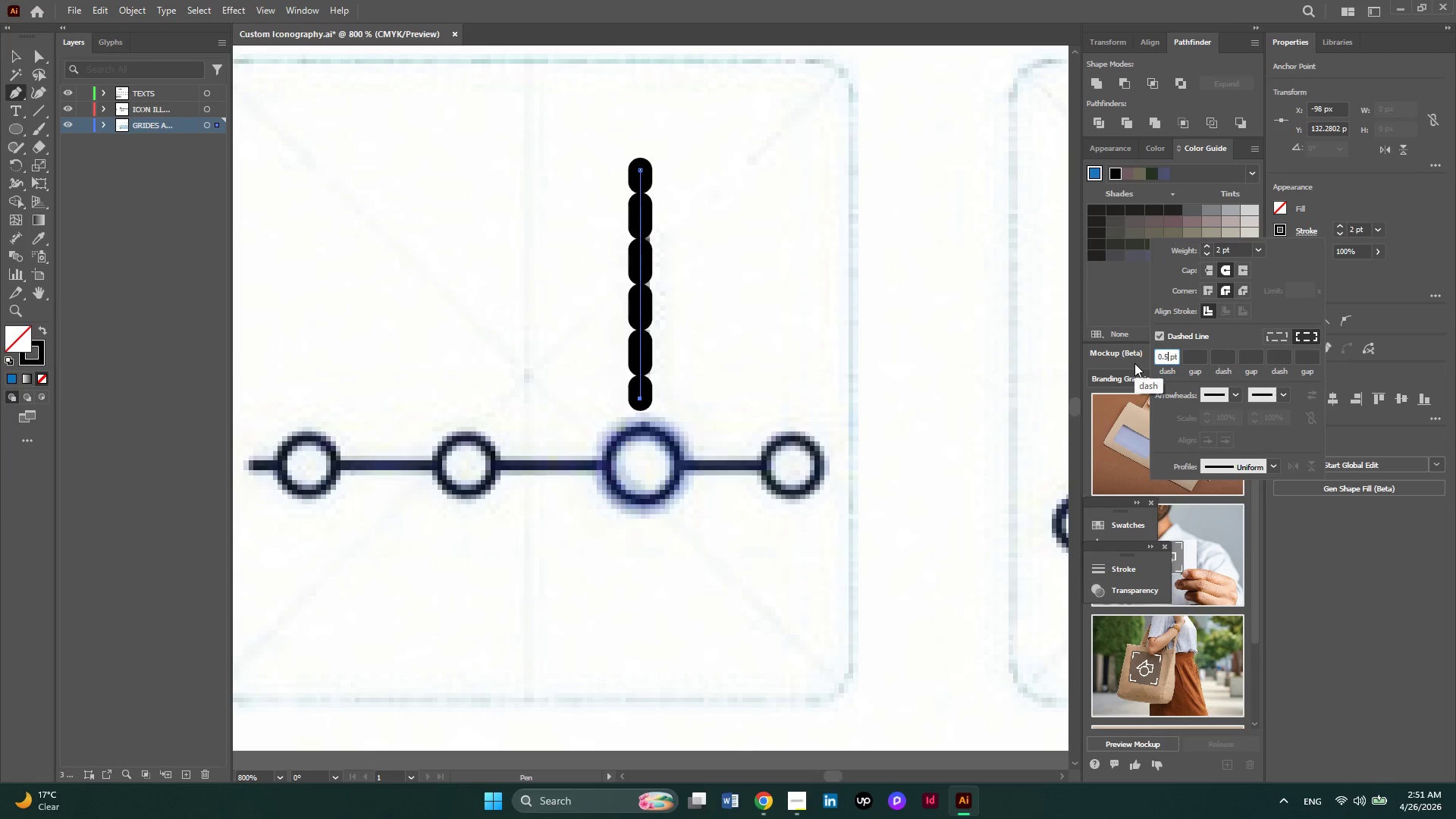 
key(NumpadEnter)
 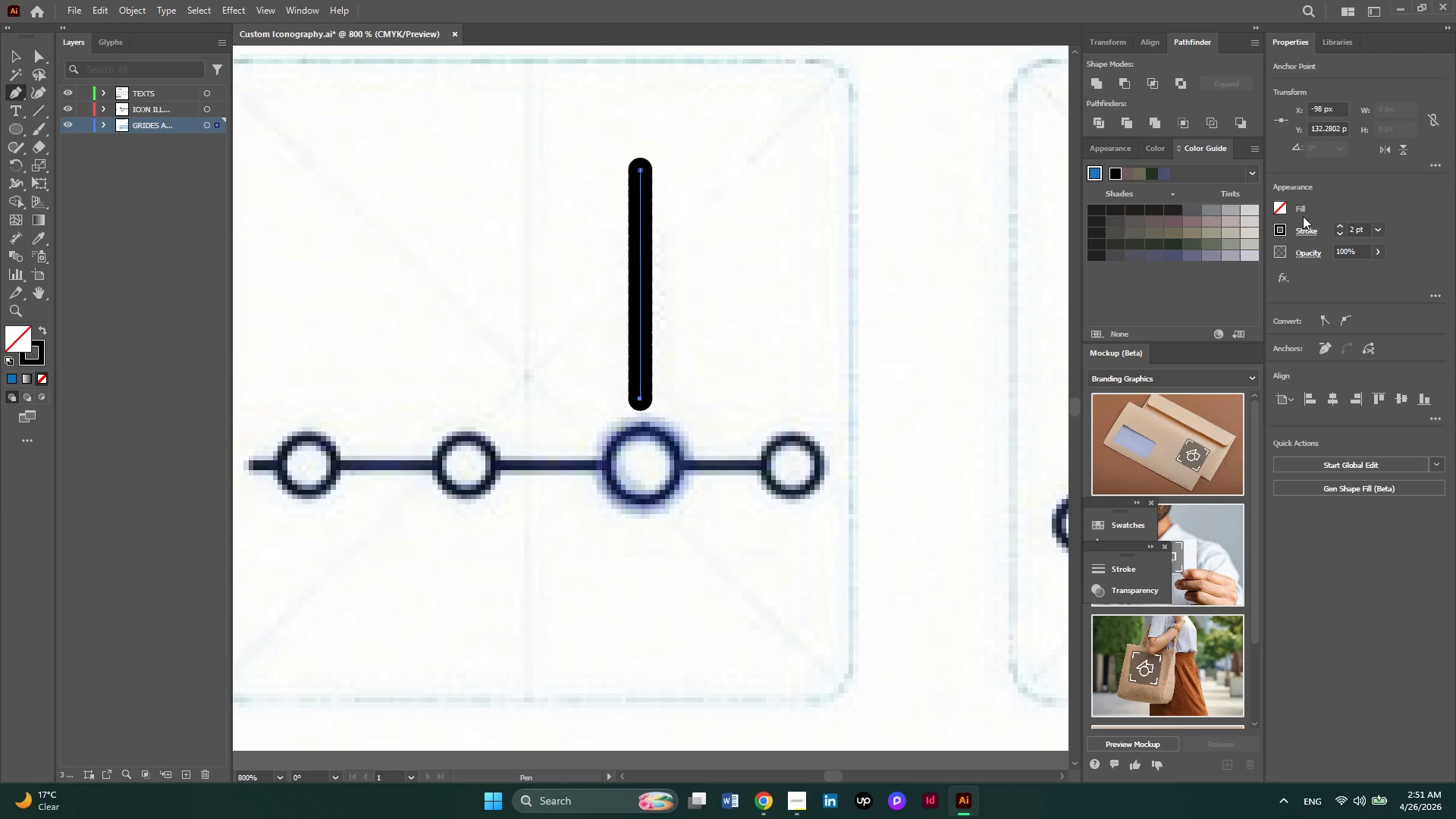 
left_click([1303, 226])
 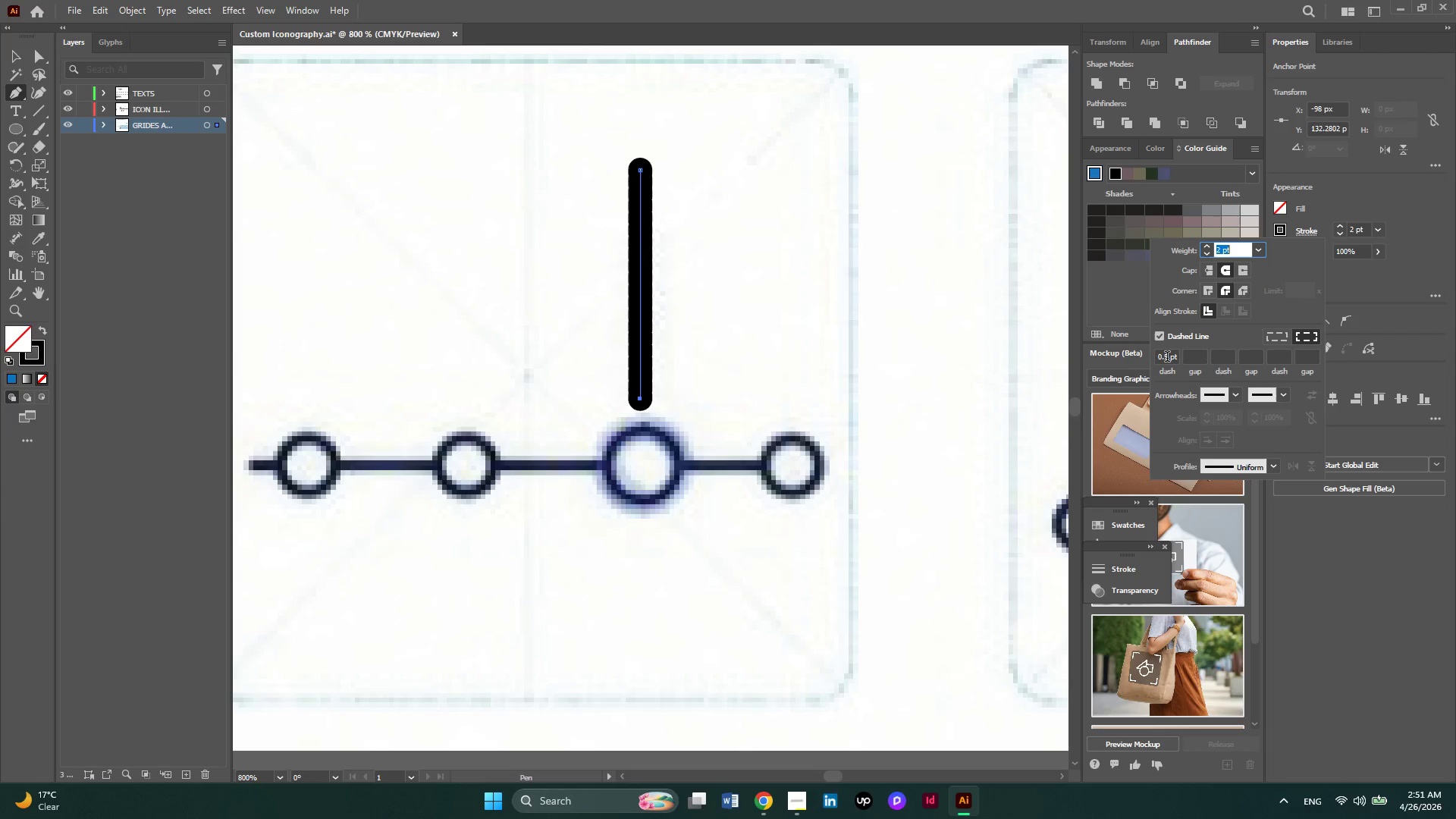 
left_click_drag(start_coordinate=[1167, 358], to_coordinate=[1150, 359])
 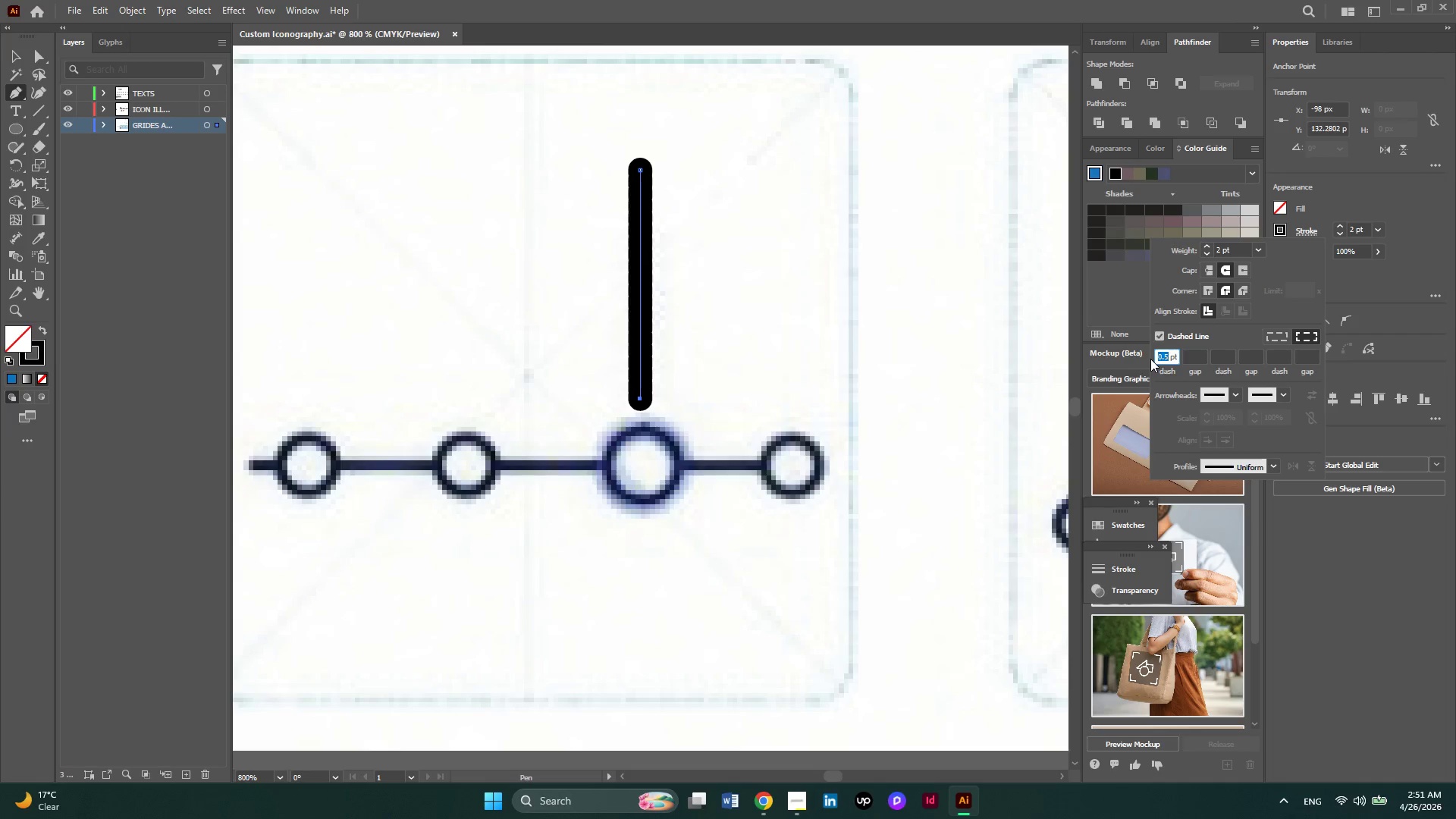 
key(Numpad1)
 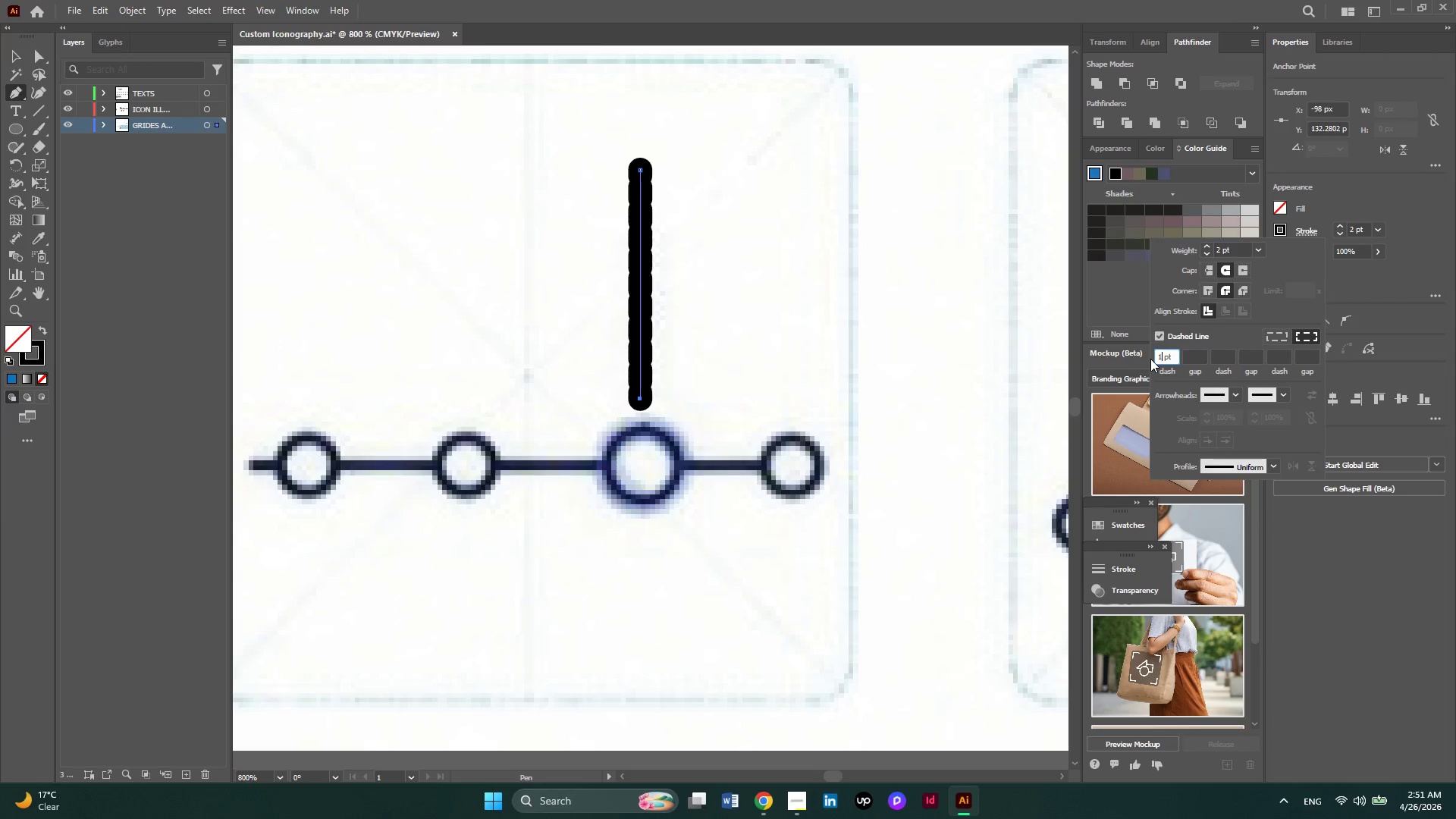 
key(NumpadEnter)
 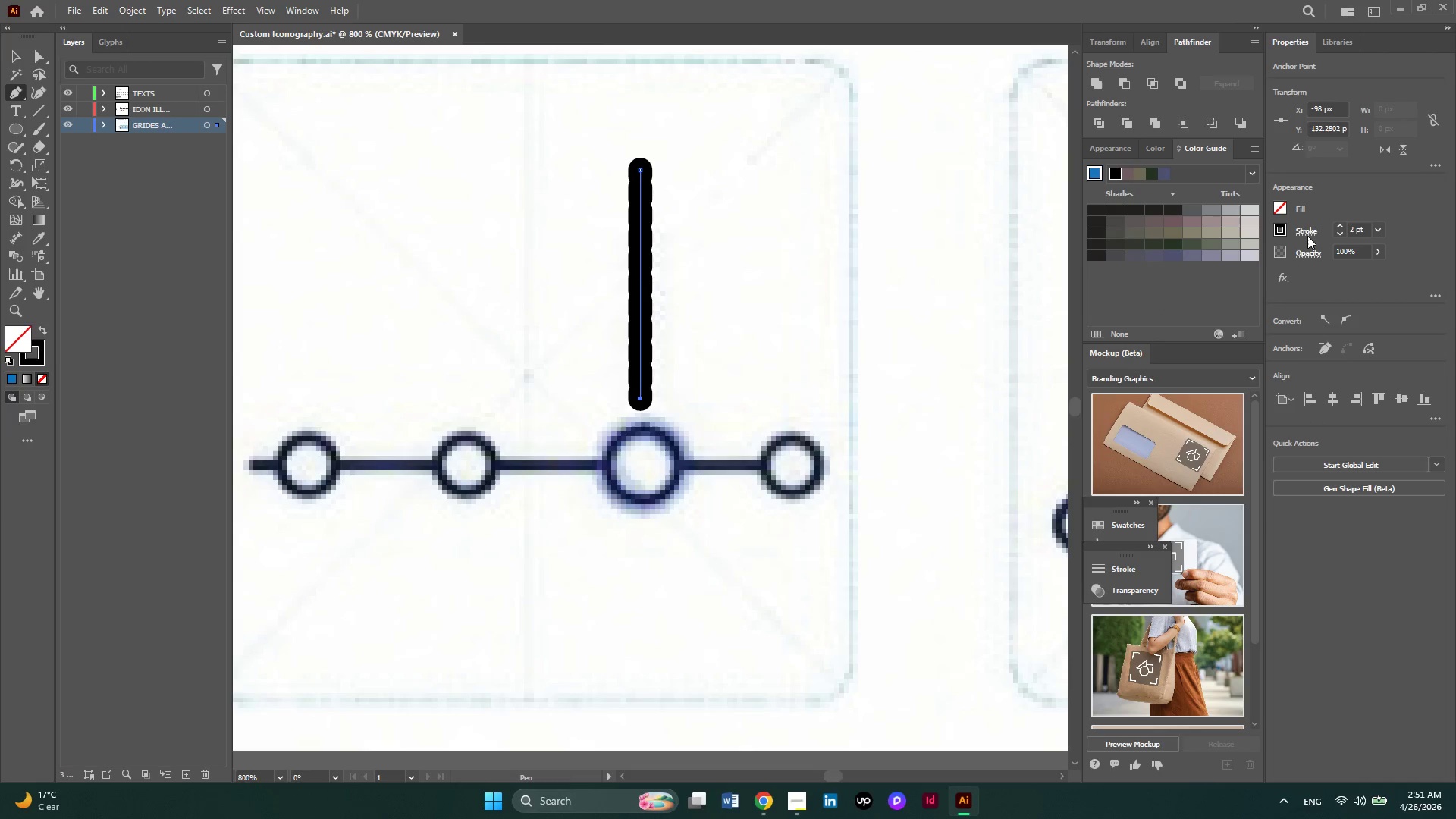 
left_click([1304, 233])
 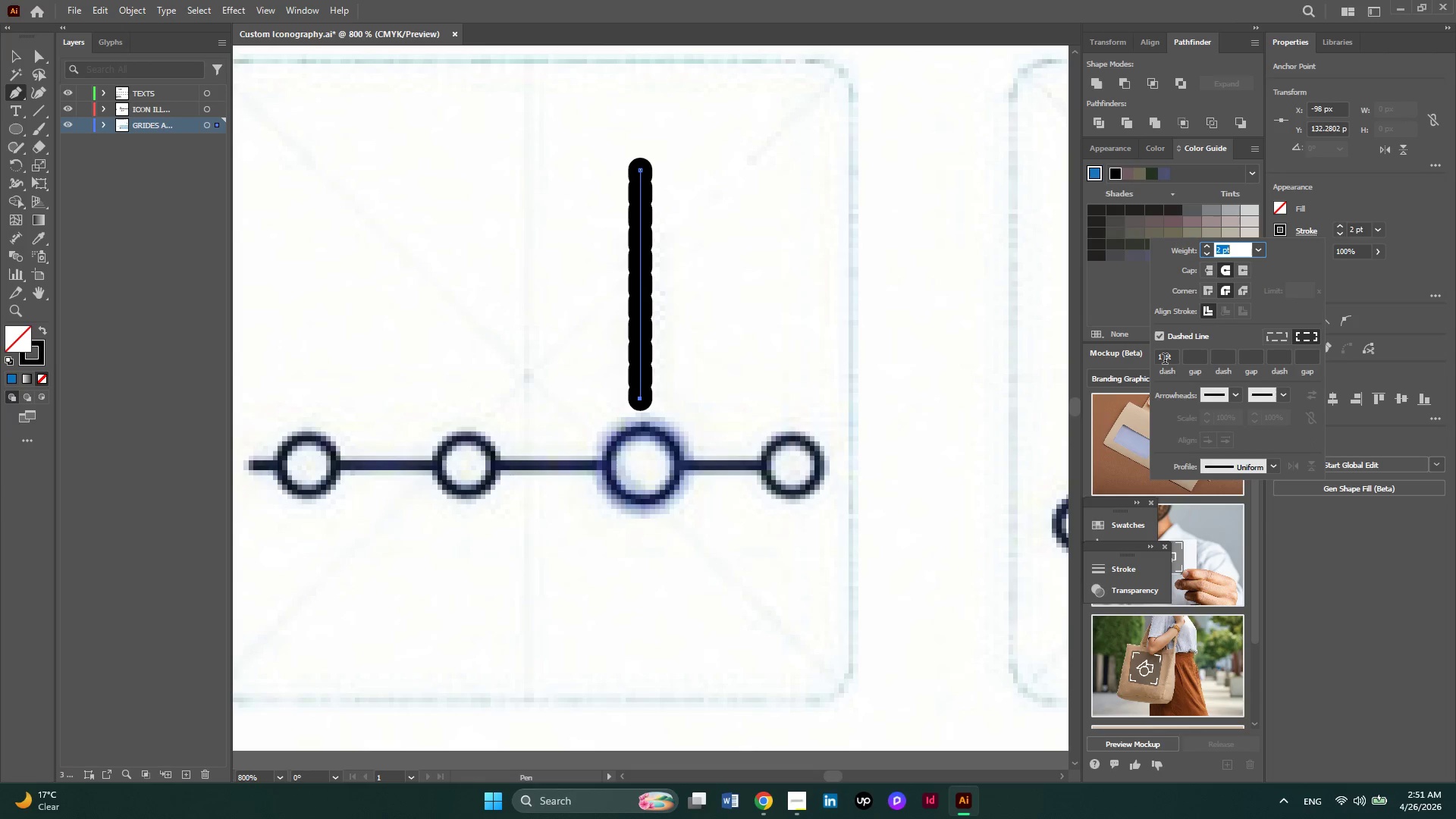 
left_click_drag(start_coordinate=[1164, 360], to_coordinate=[1142, 362])
 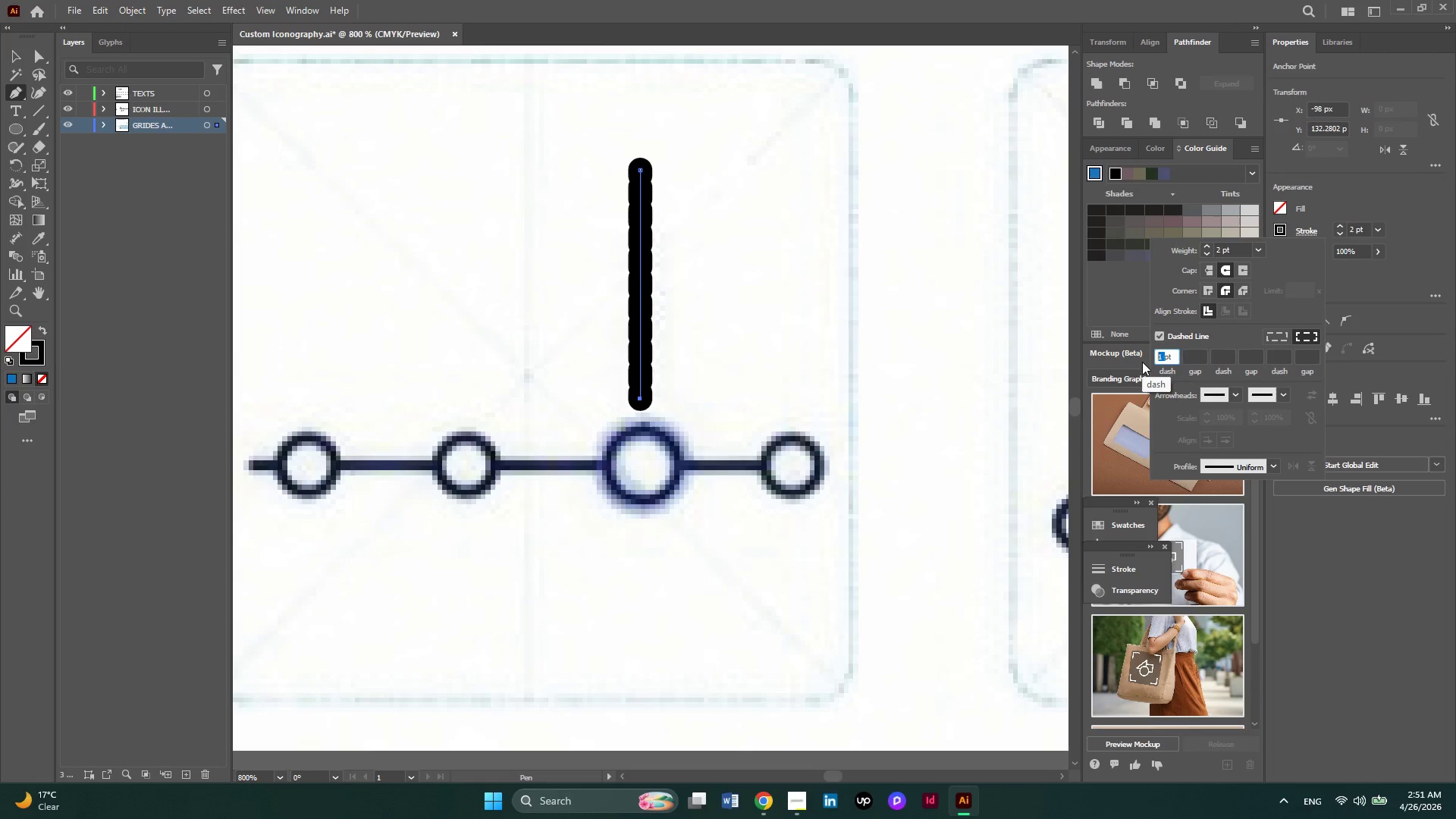 
key(Numpad3)
 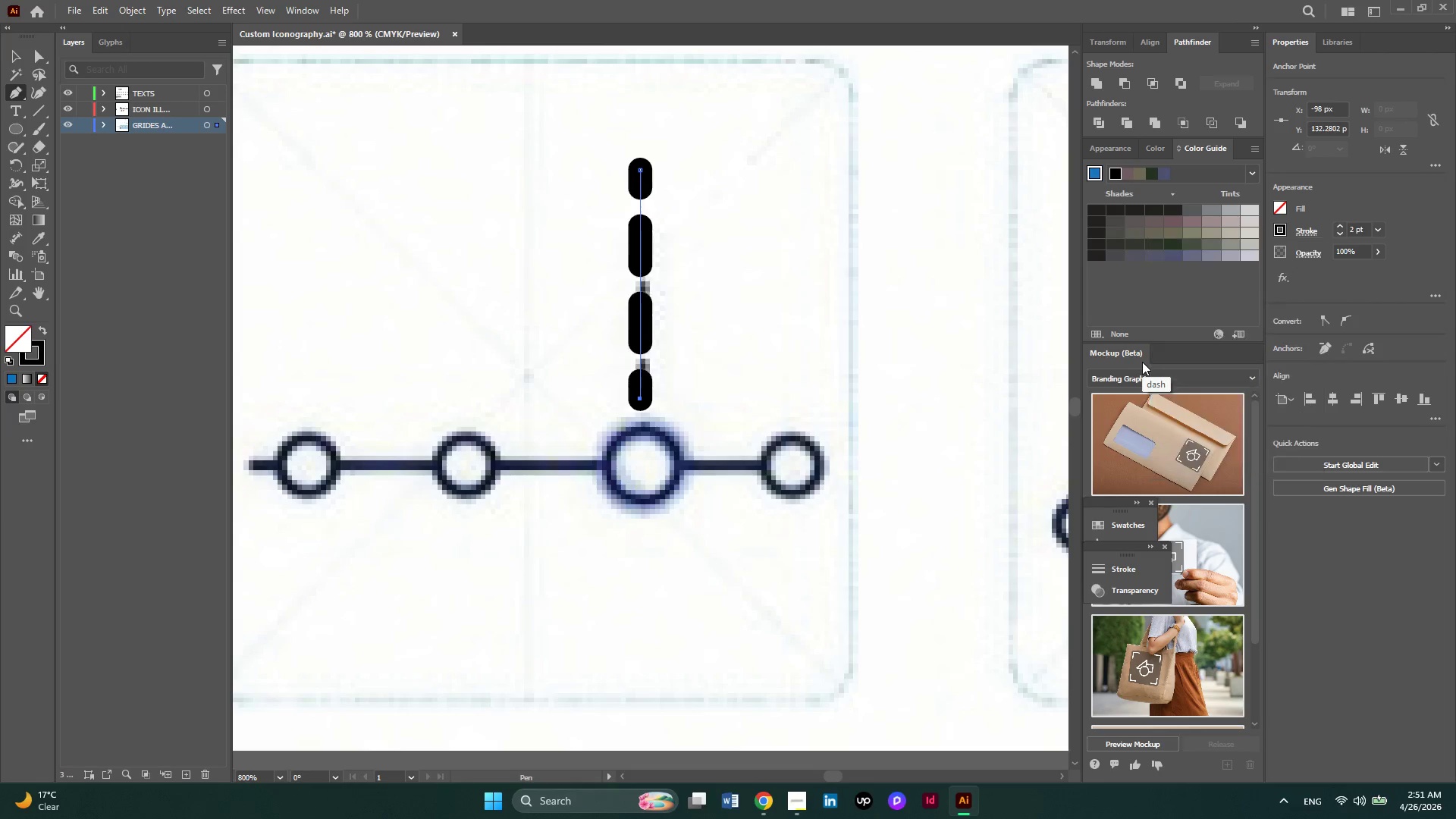 
key(NumpadEnter)
 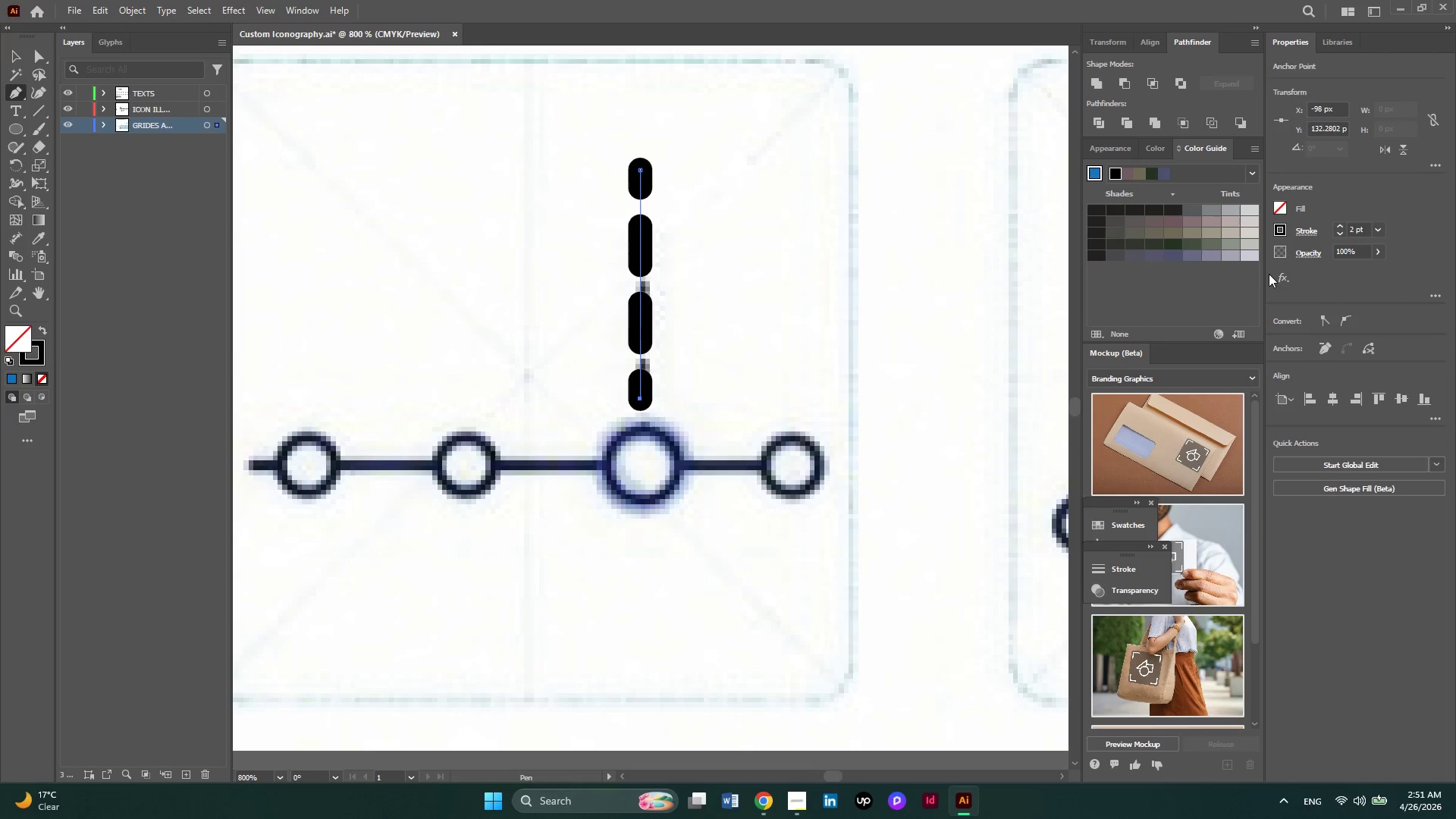 
left_click([1305, 234])
 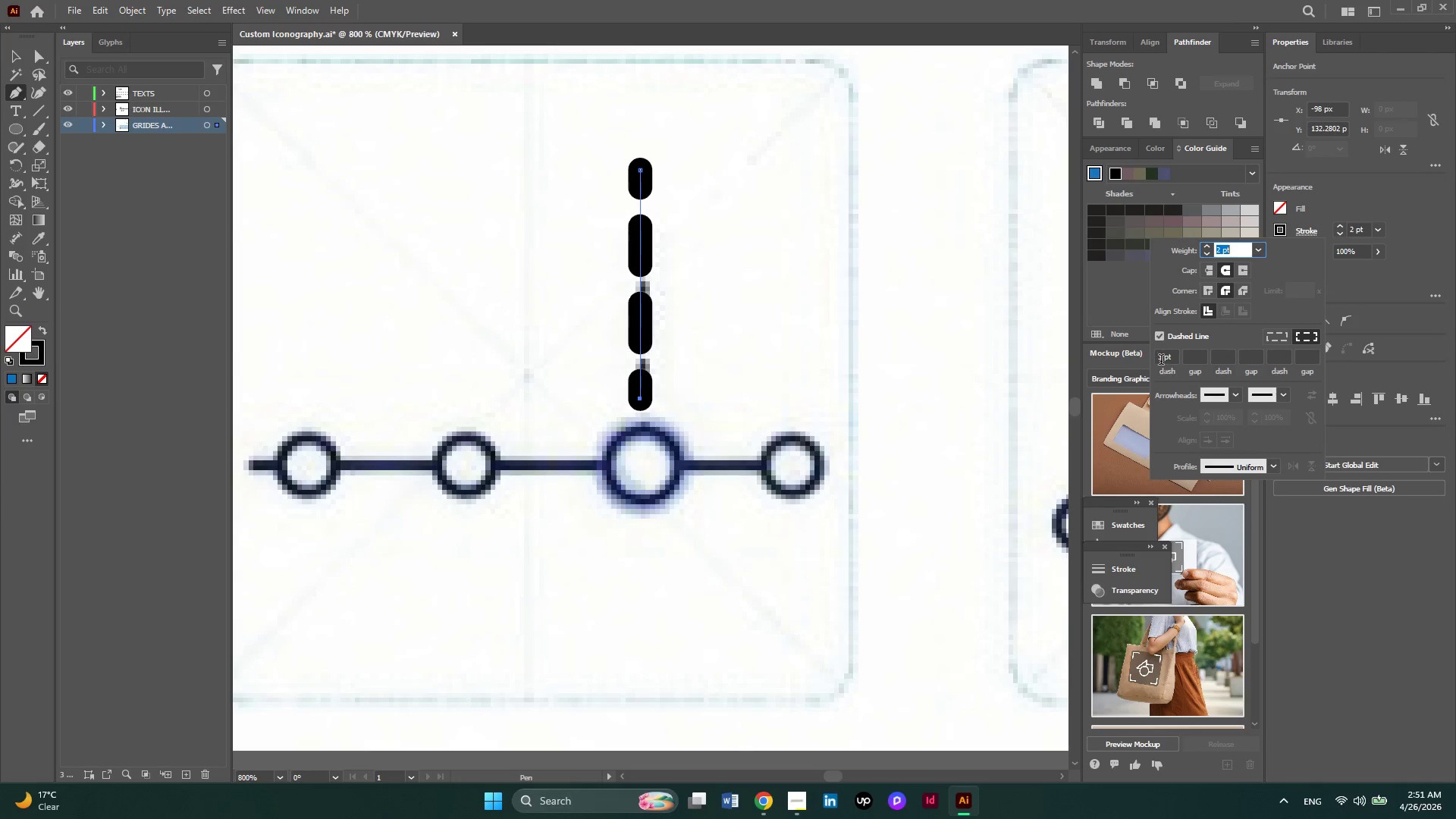 
left_click_drag(start_coordinate=[1161, 357], to_coordinate=[1144, 359])
 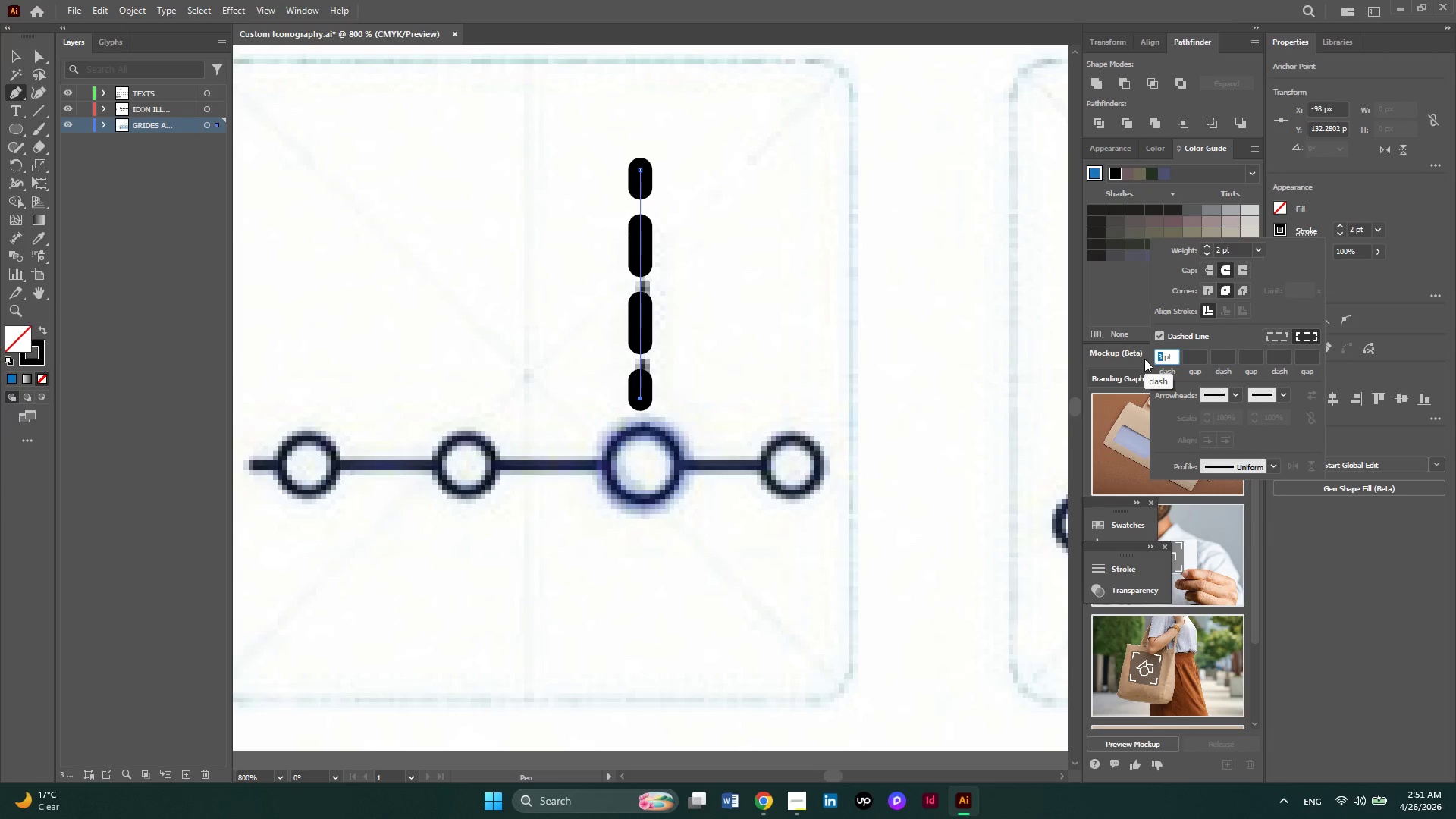 
key(Numpad2)
 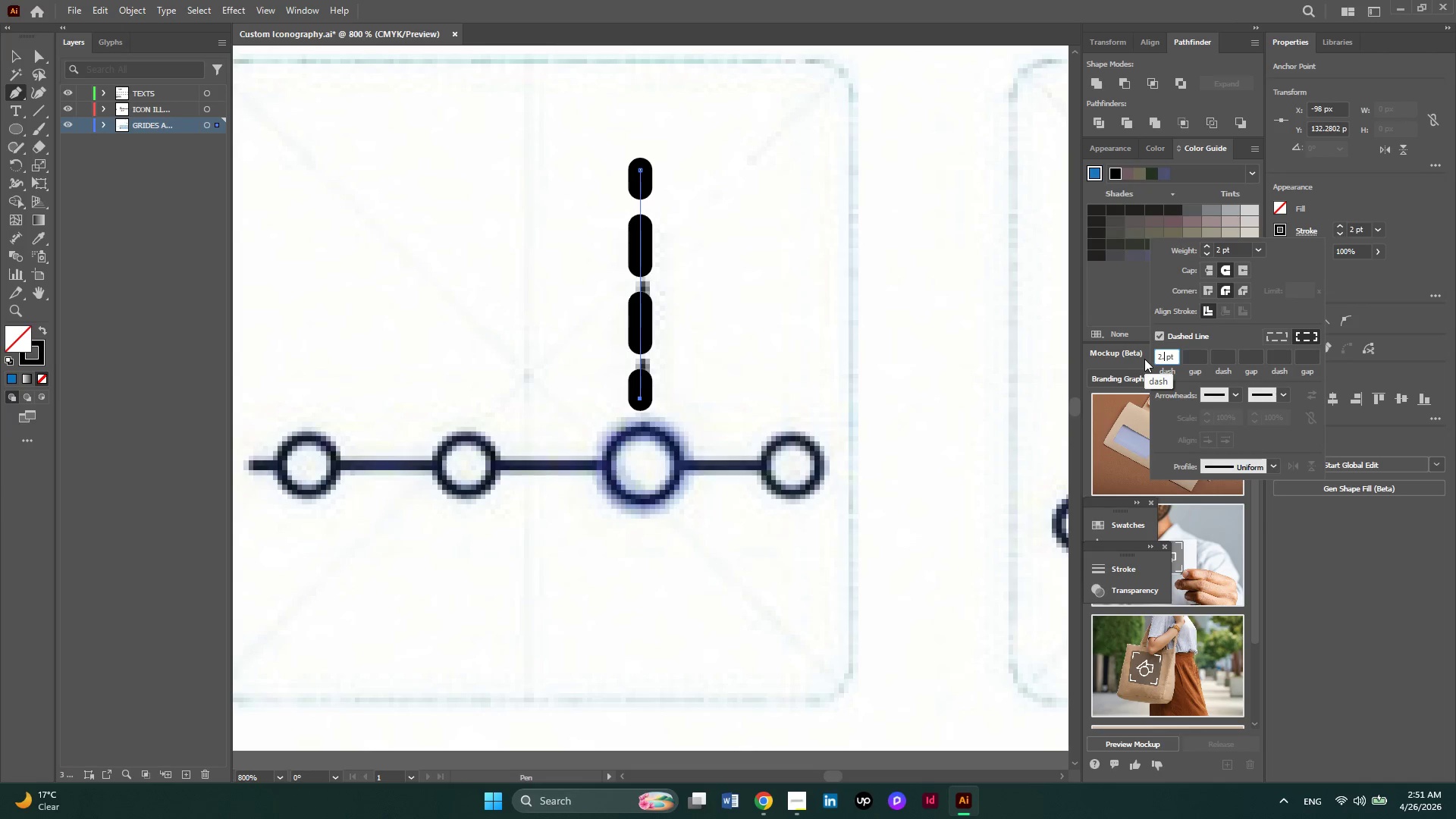 
key(NumpadDecimal)
 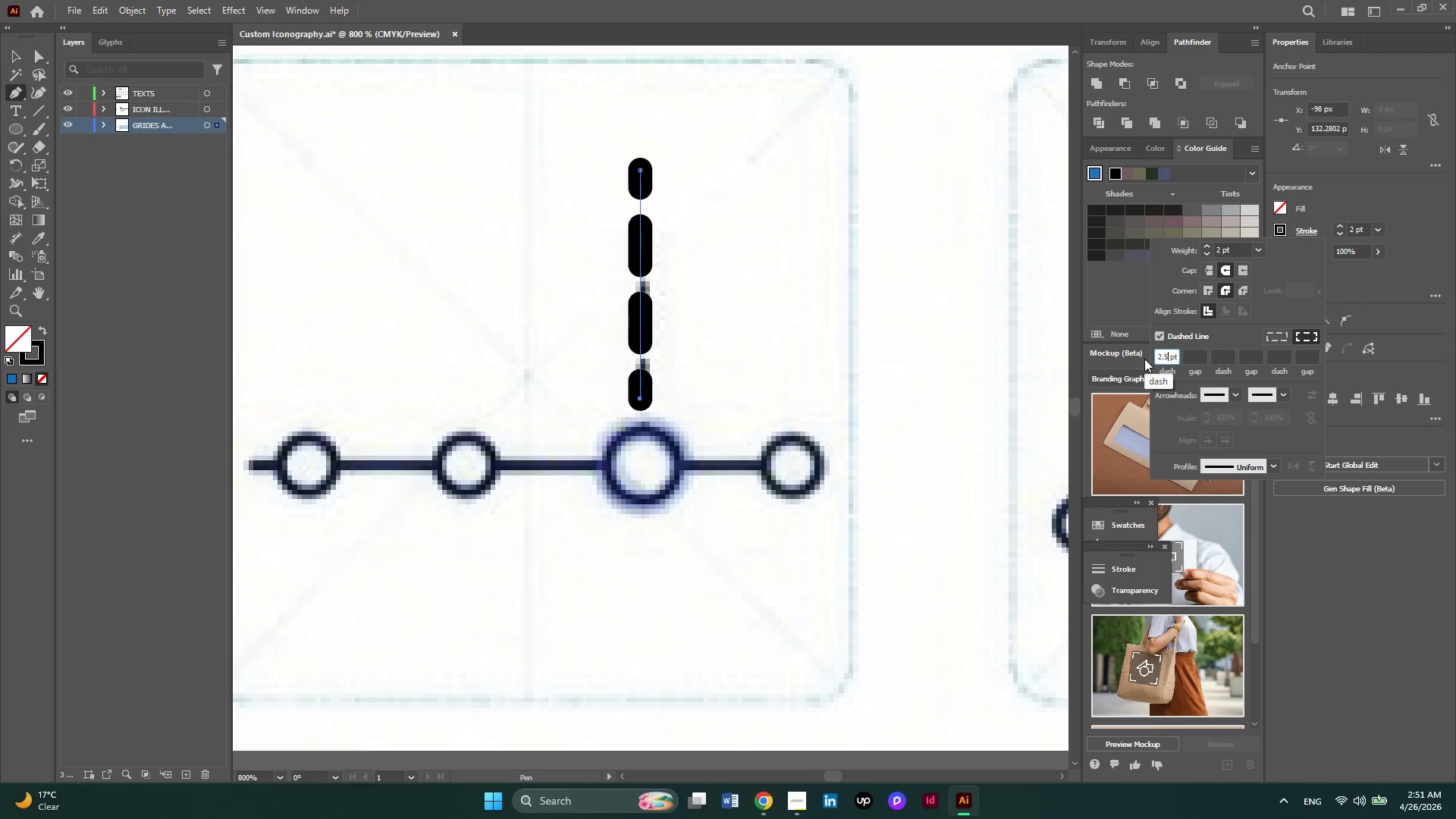 
key(Numpad5)
 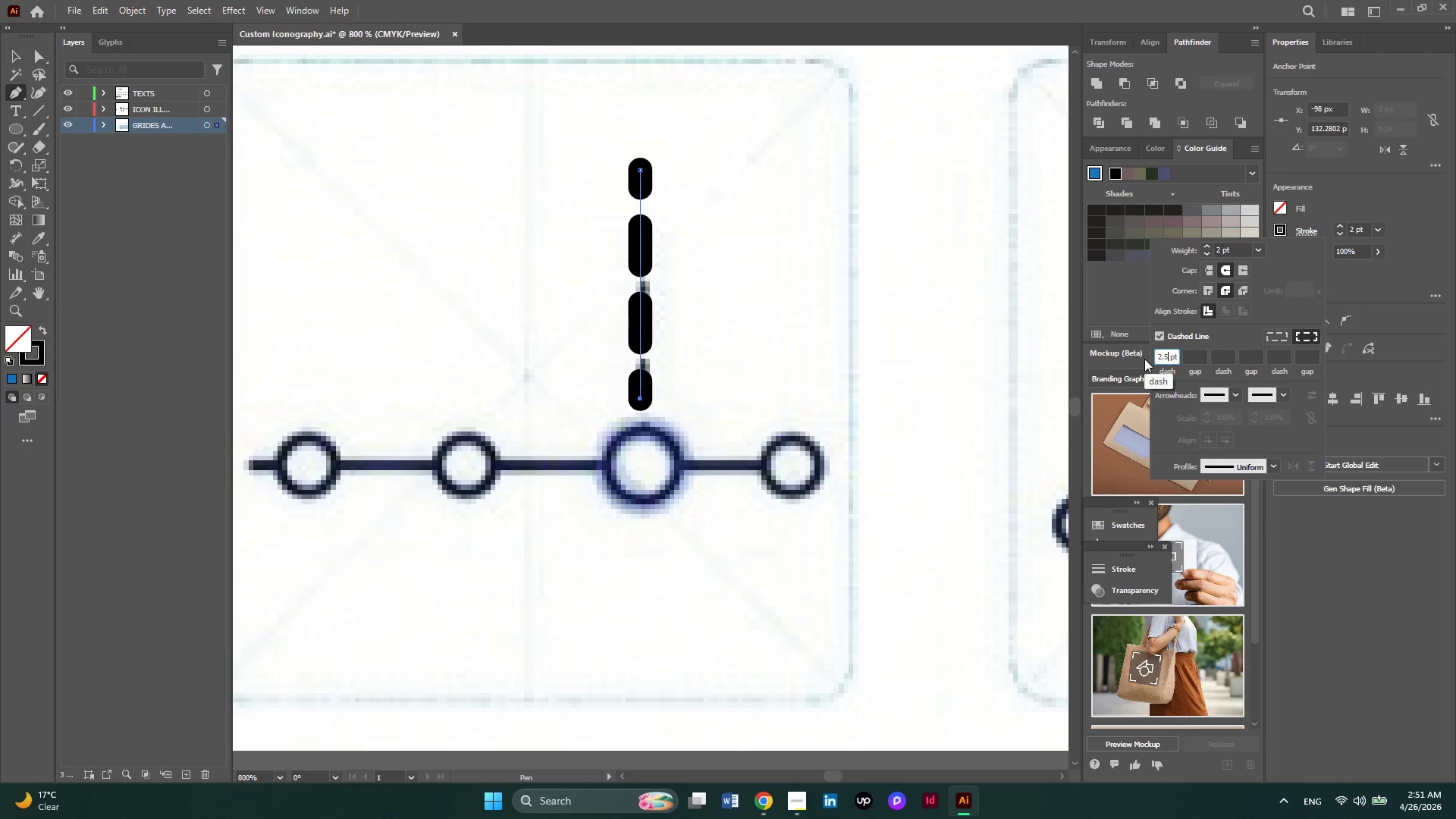 
key(NumpadEnter)
 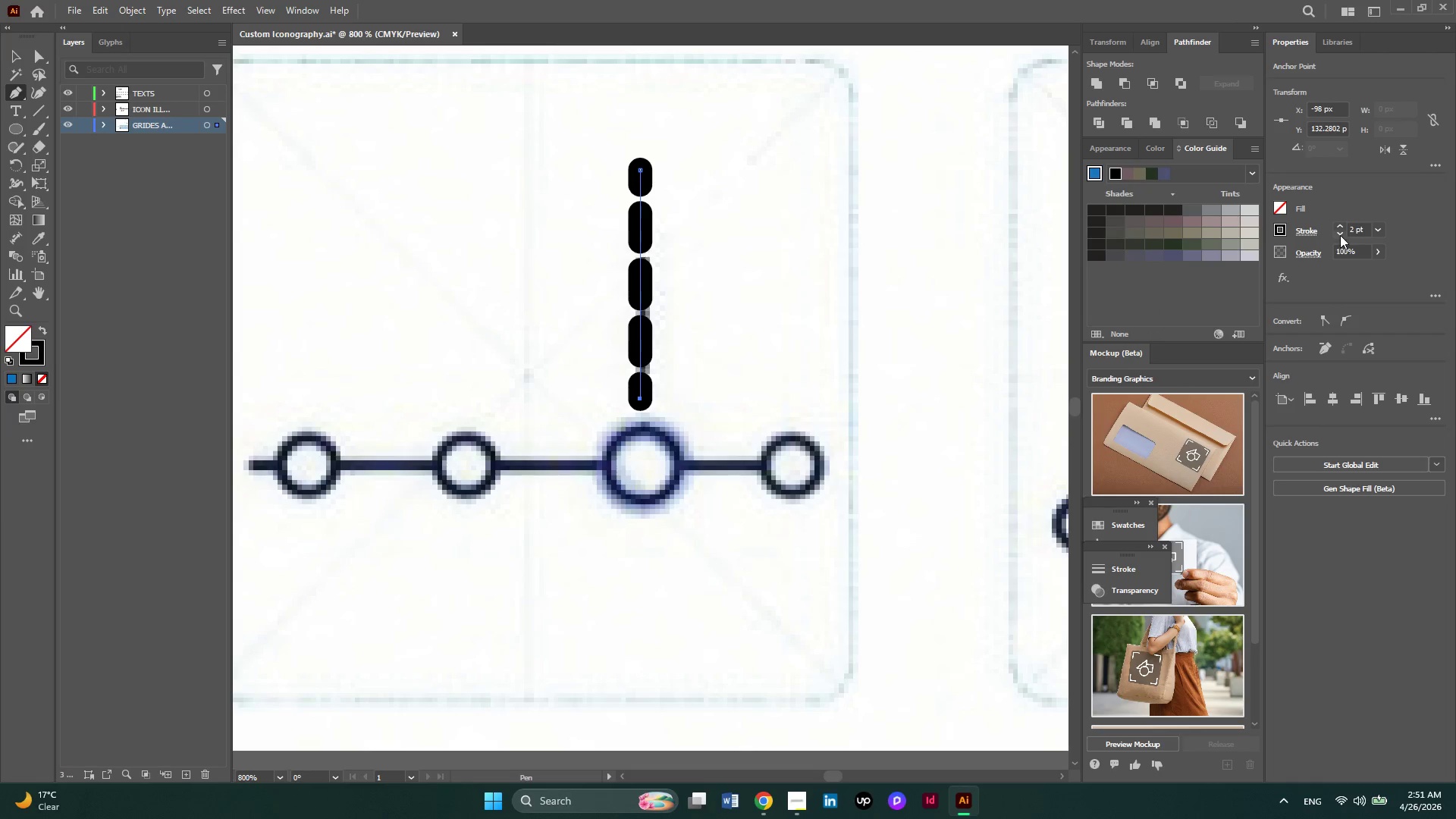 
left_click([1340, 235])
 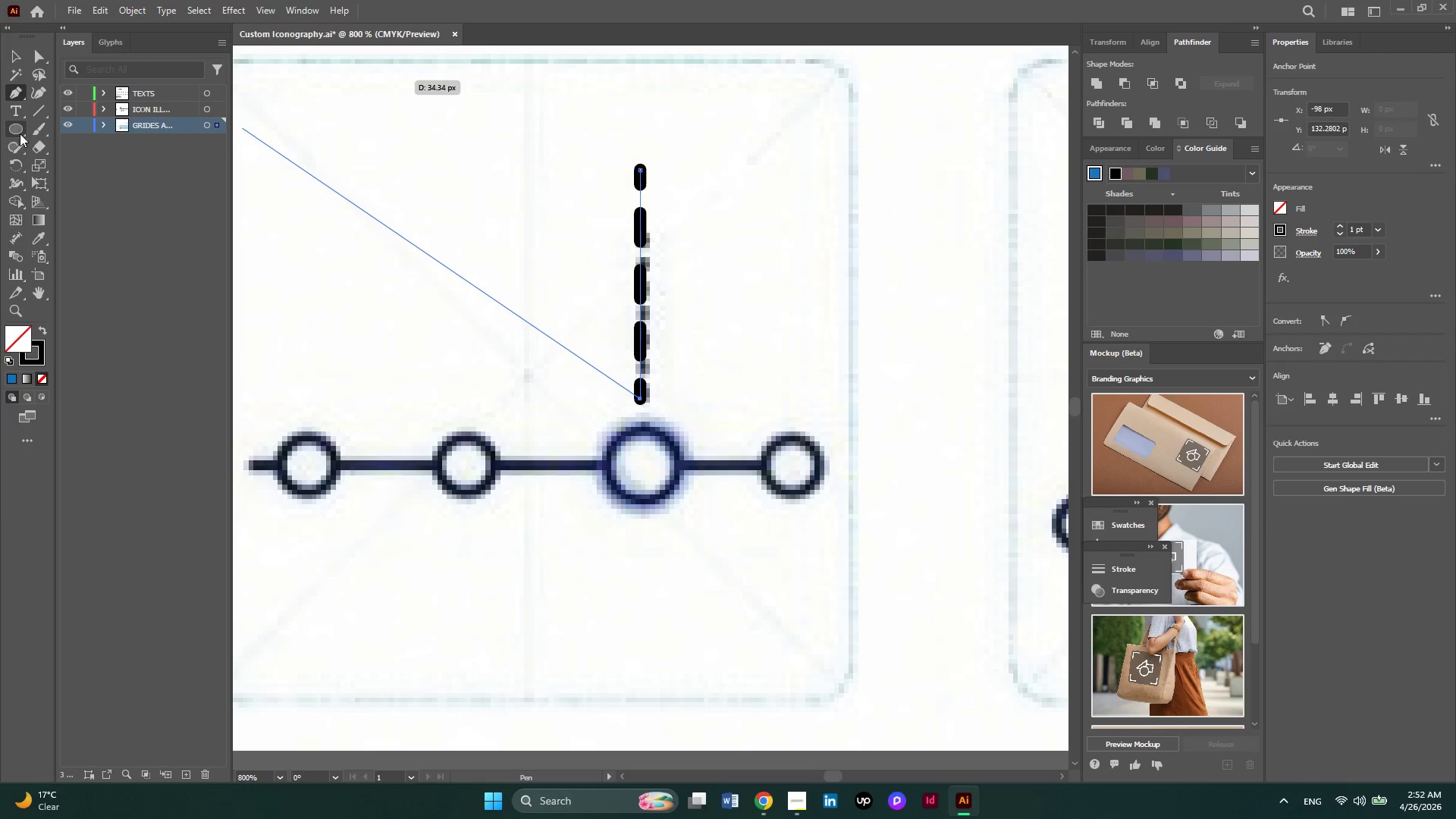 
left_click([20, 133])
 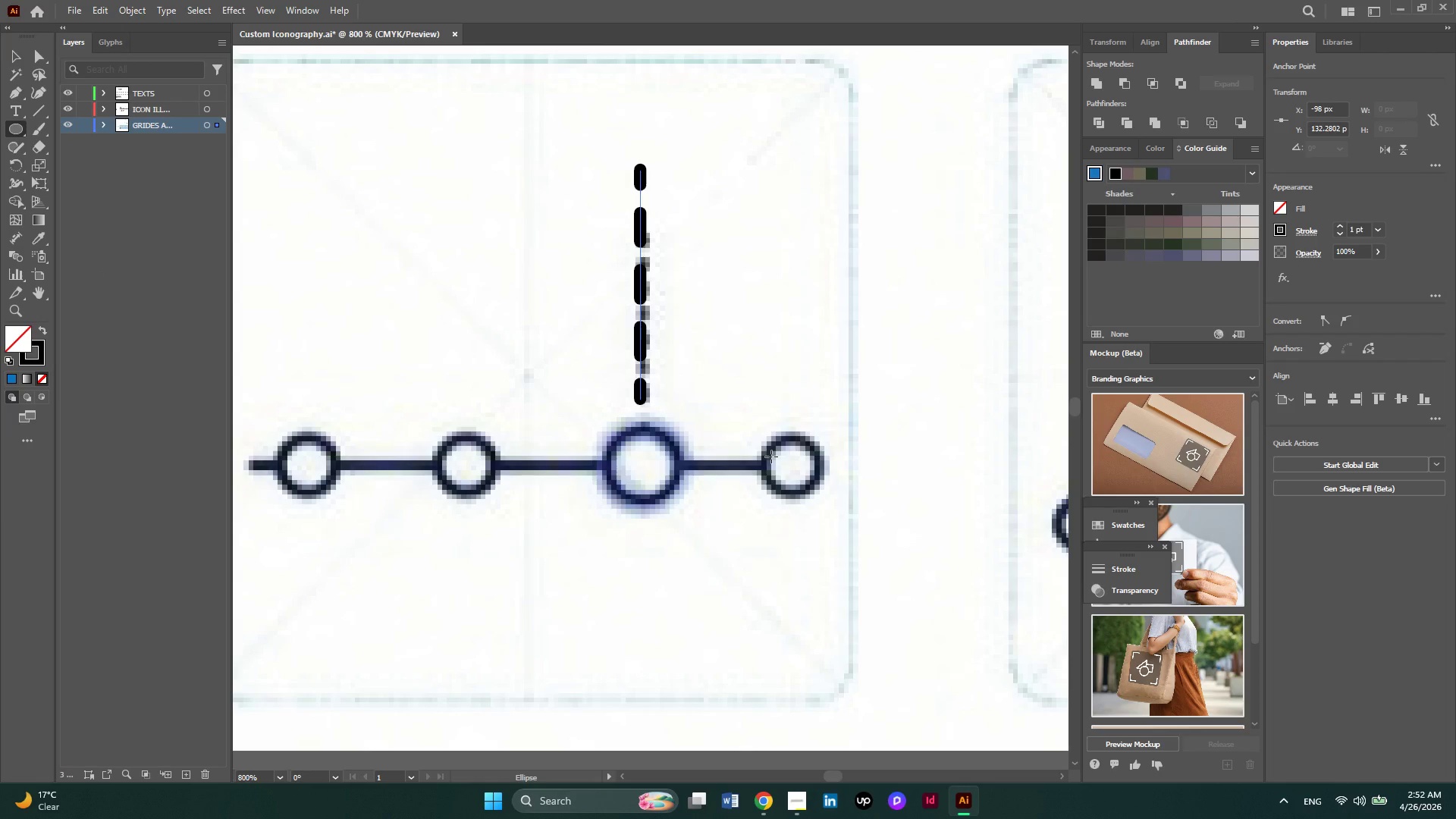 
wait(19.44)
 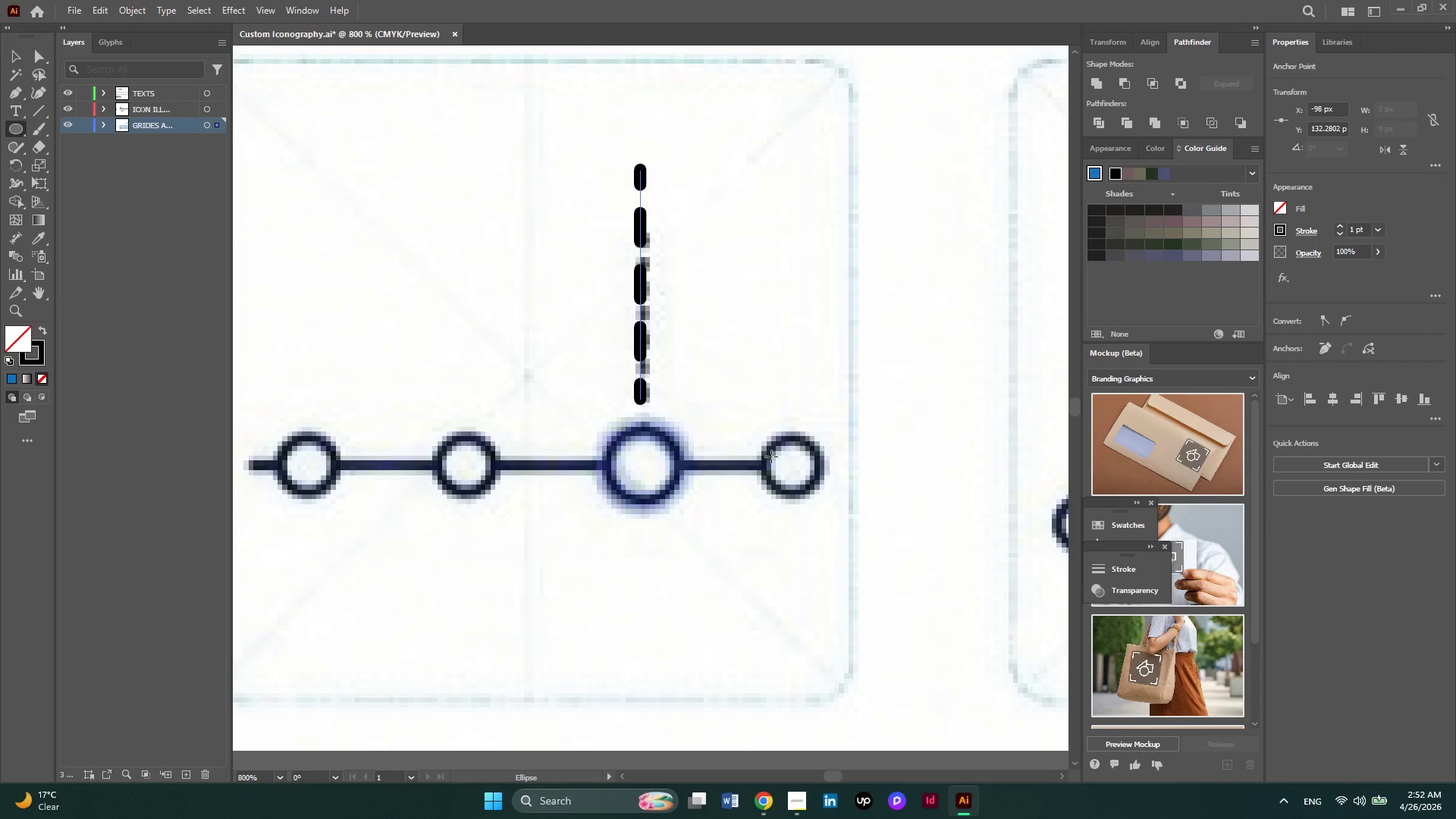 
left_click_drag(start_coordinate=[604, 427], to_coordinate=[679, 507])
 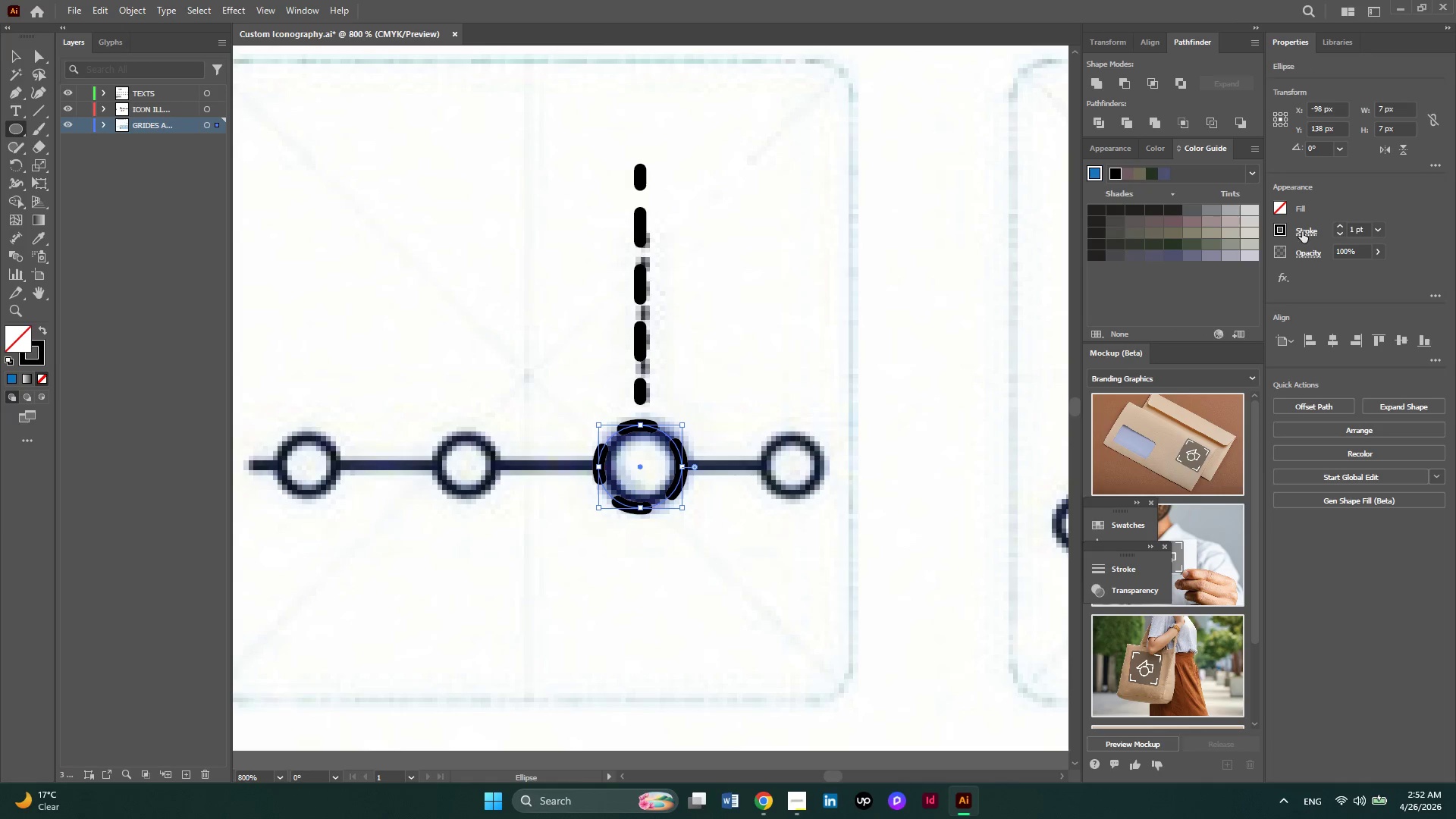 
left_click([1303, 231])
 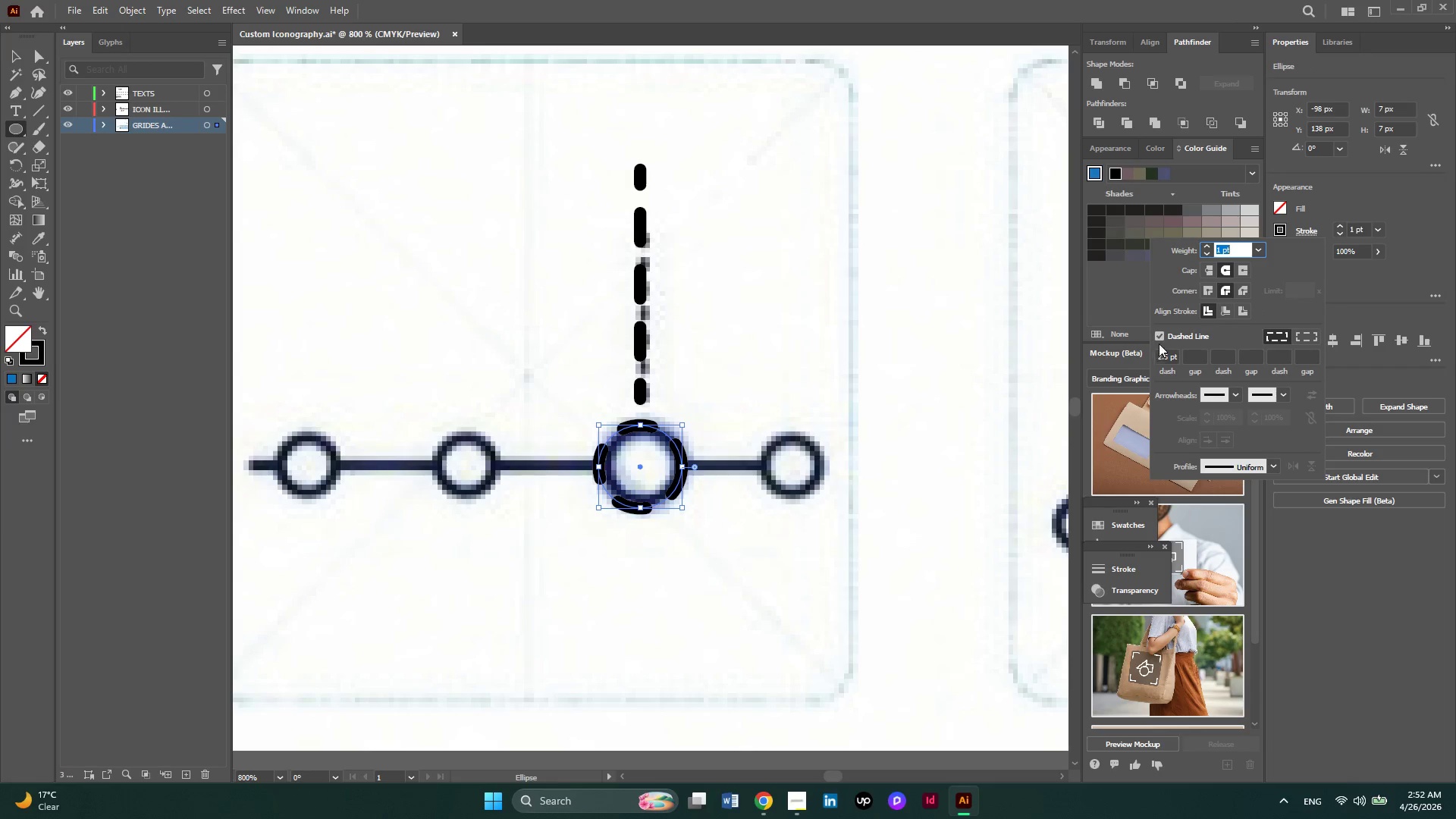 
left_click([1159, 335])
 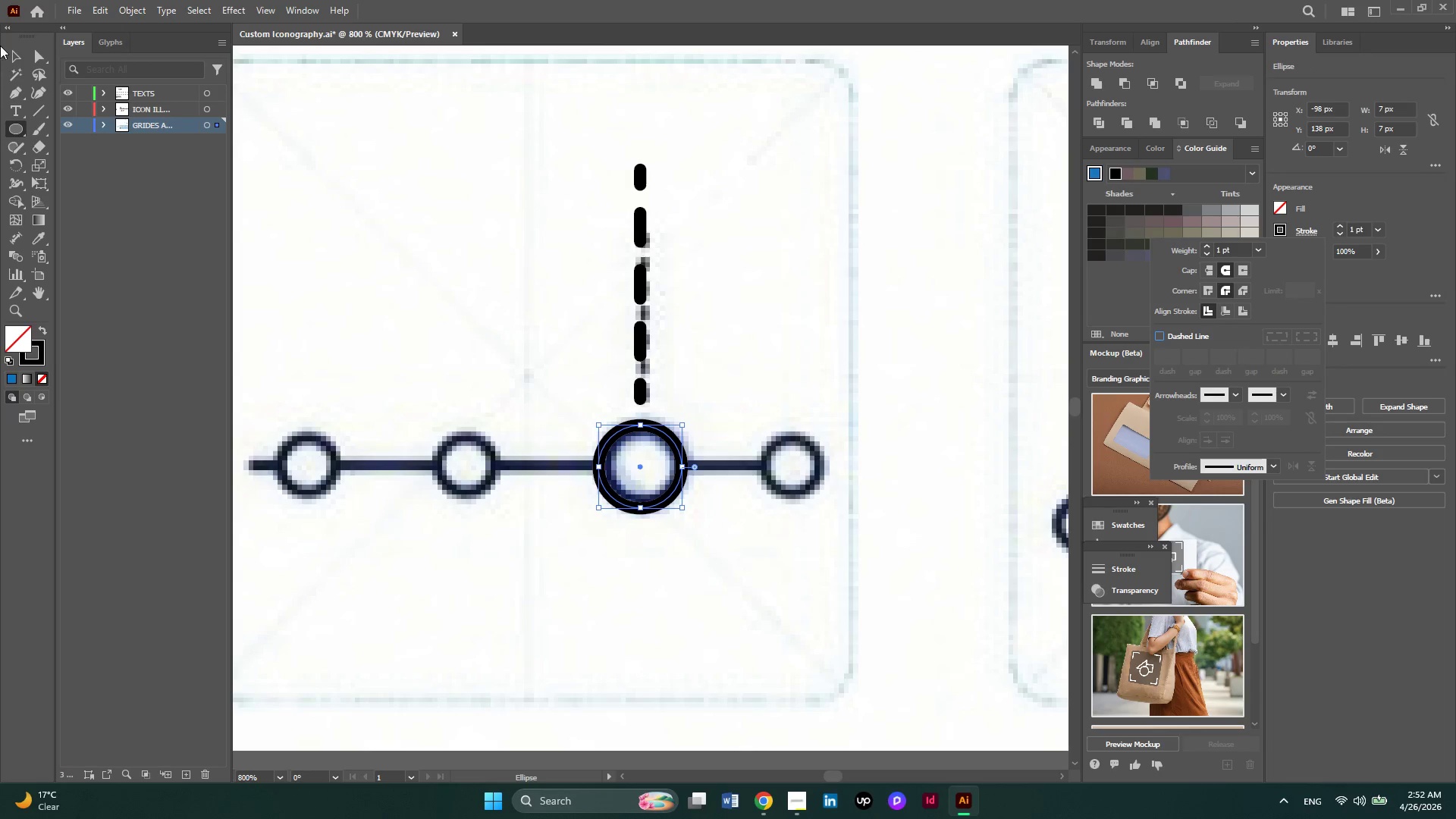 
left_click([6, 55])
 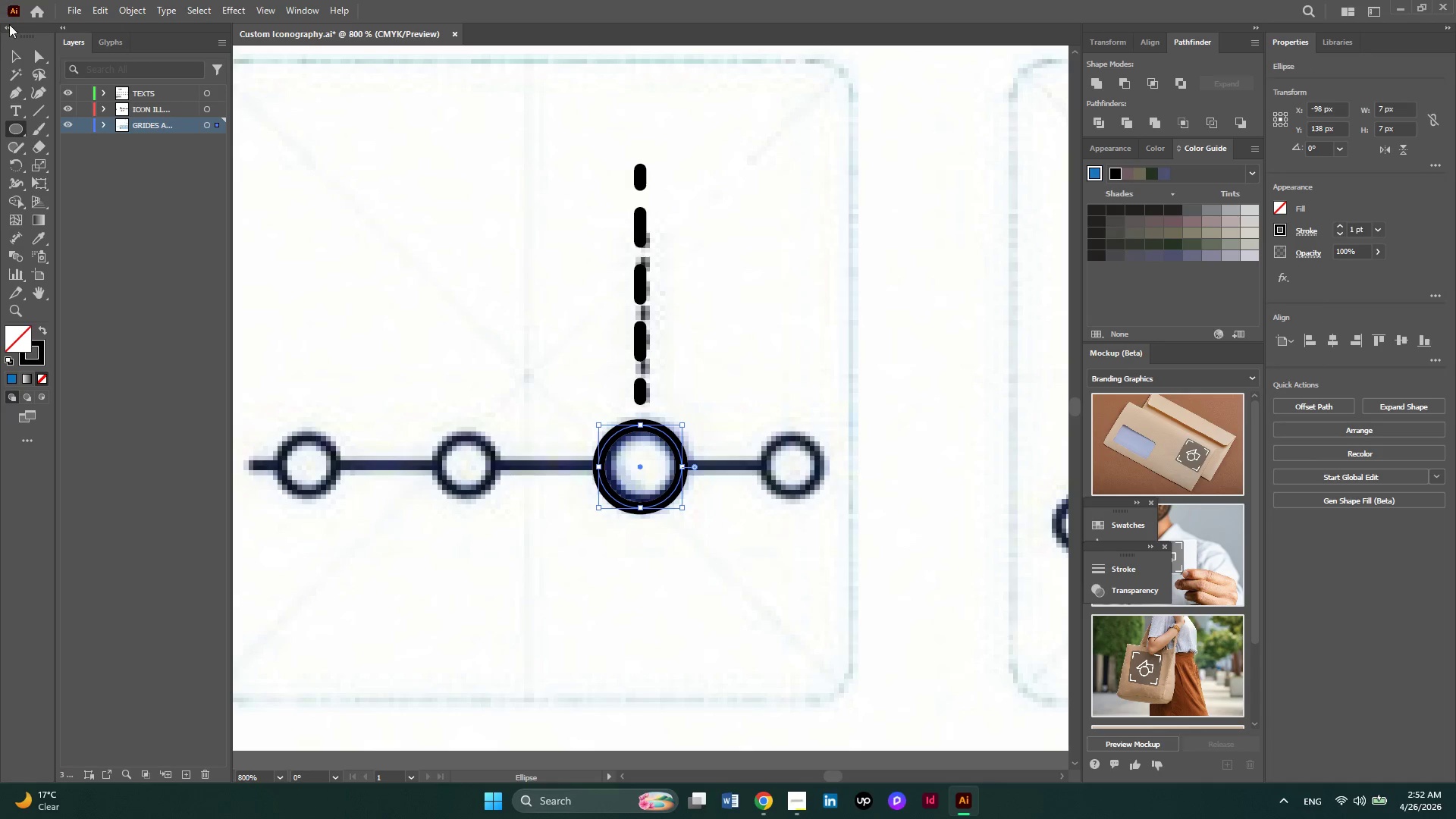 
left_click([19, 54])
 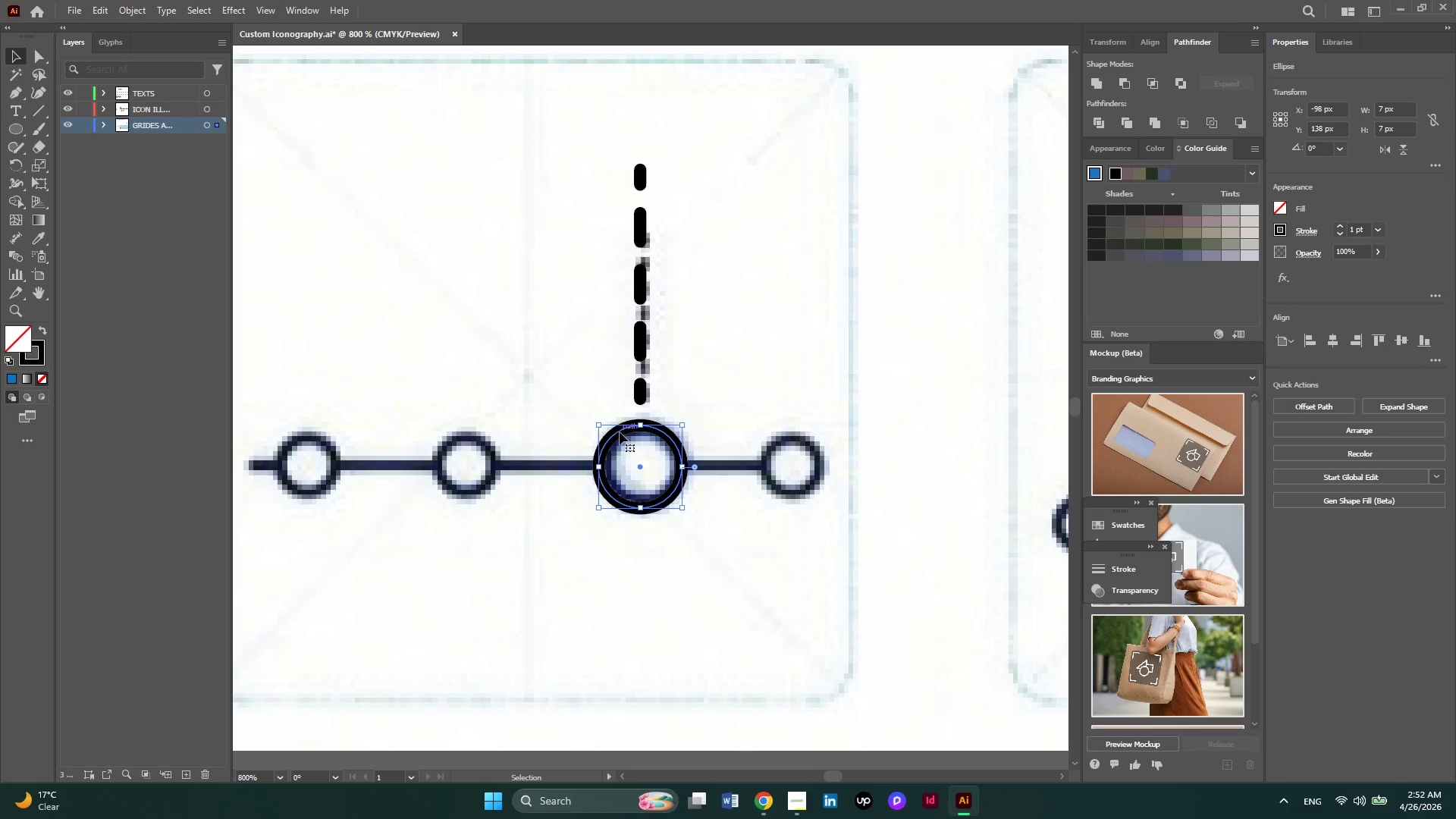 
hold_key(key=AltLeft, duration=2.19)
left_click_drag(start_coordinate=[620, 432], to_coordinate=[446, 437])
 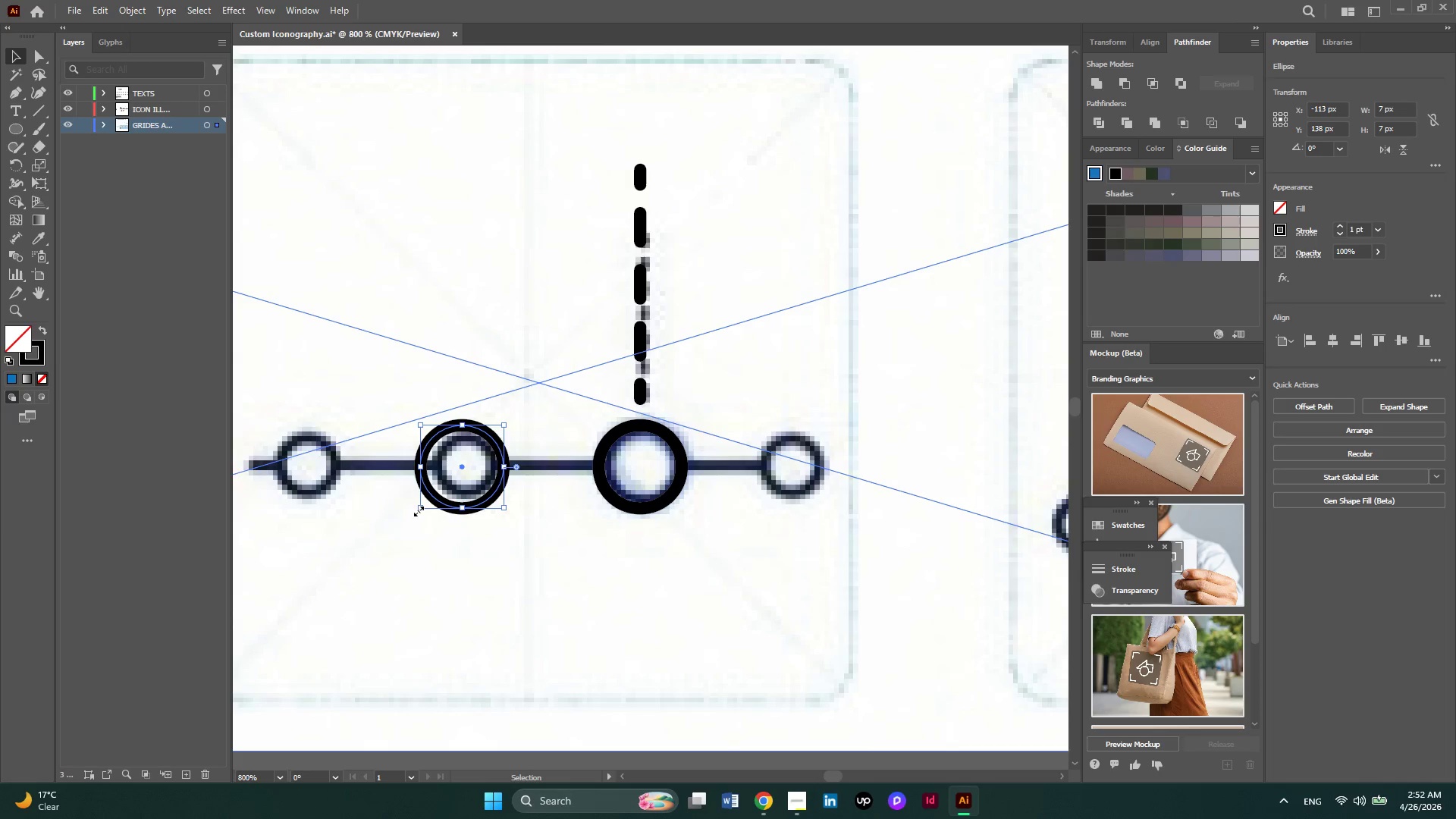 
left_click_drag(start_coordinate=[417, 510], to_coordinate=[441, 497])
 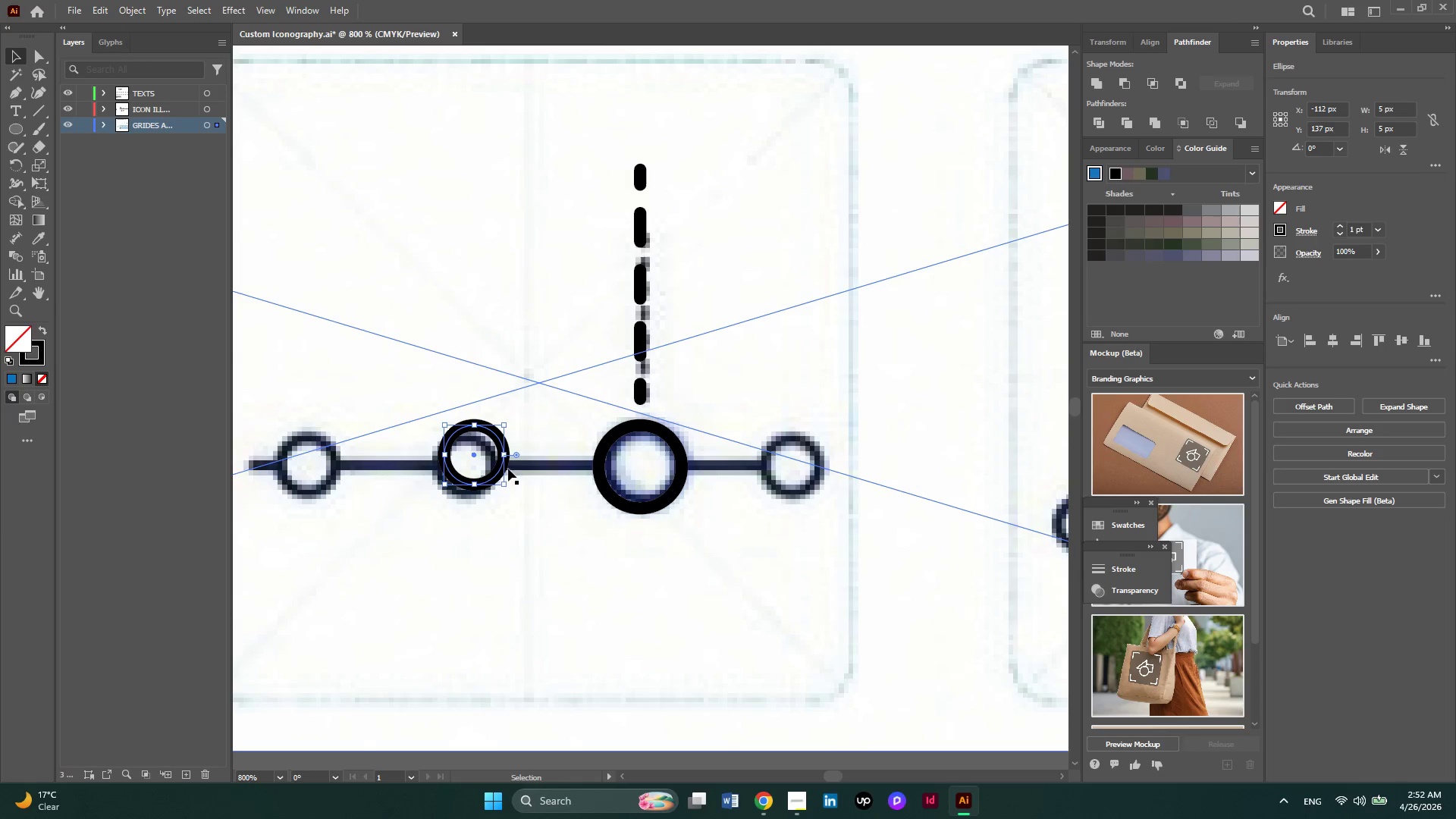 
hold_key(key=ShiftLeft, duration=0.72)
 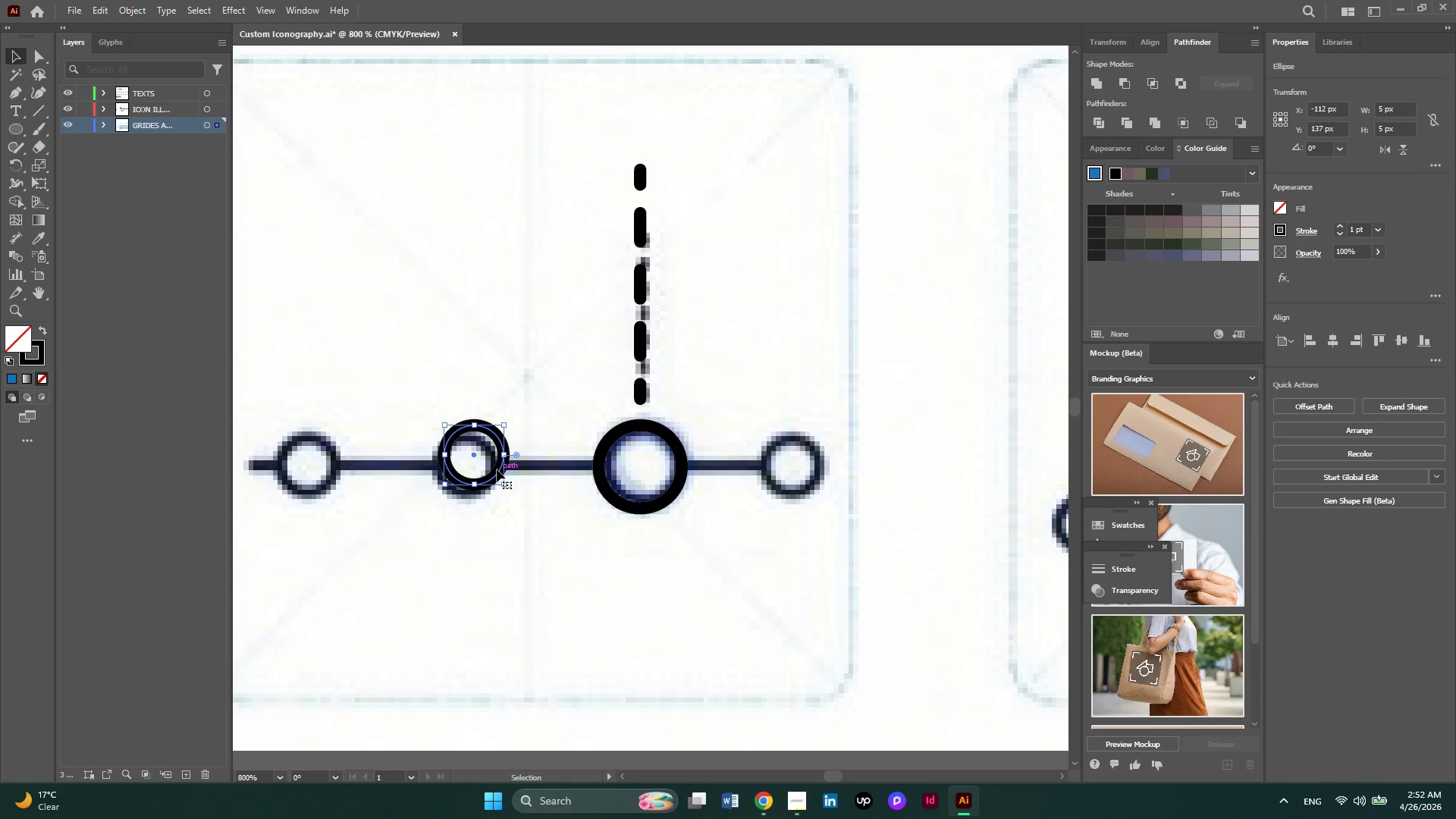 
left_click_drag(start_coordinate=[497, 469], to_coordinate=[485, 479])
 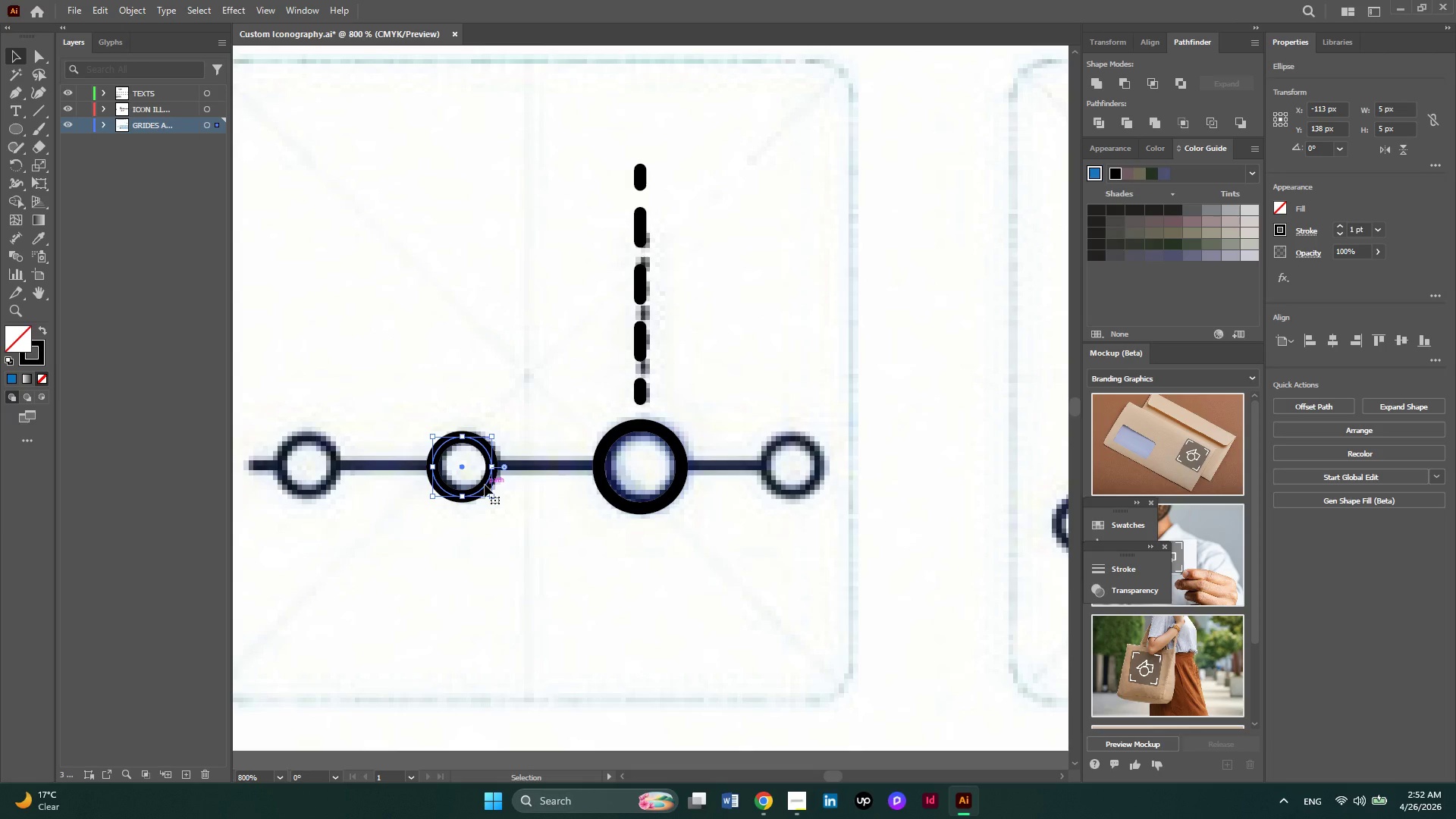 
hold_key(key=AltLeft, duration=5.26)
left_click_drag(start_coordinate=[485, 485], to_coordinate=[326, 482])
 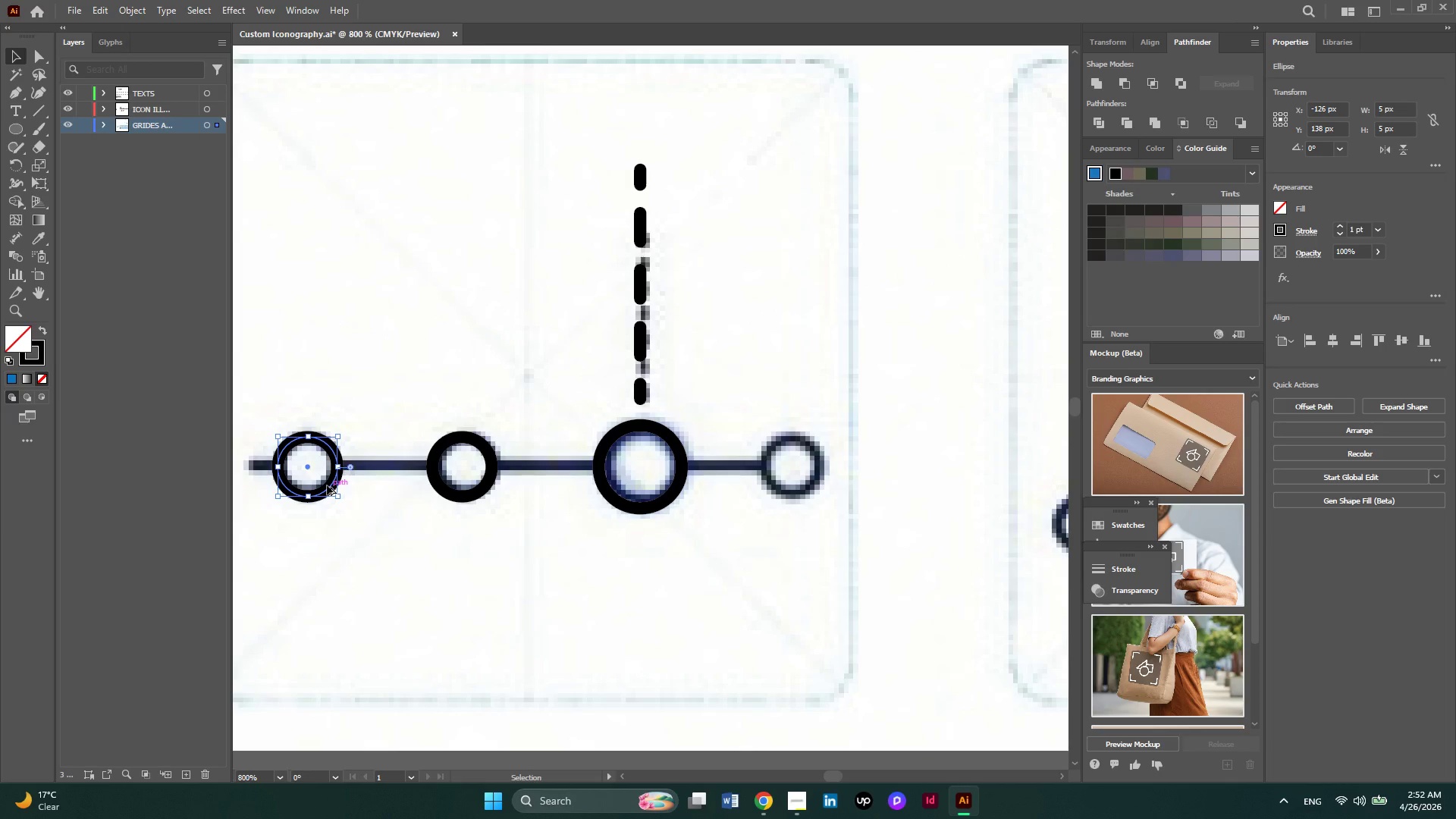 
left_click_drag(start_coordinate=[327, 485], to_coordinate=[814, 482])
 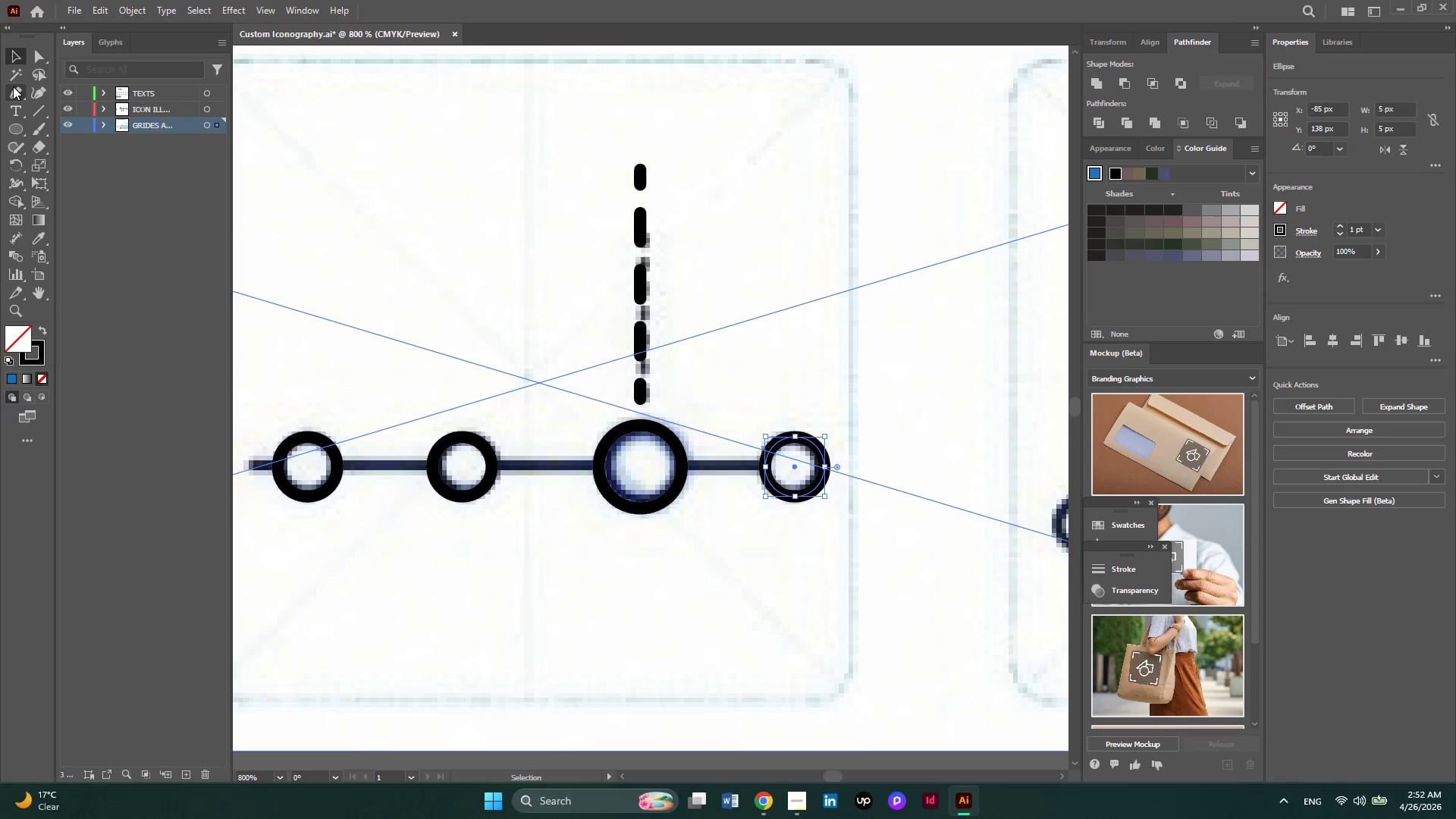 
left_click([13, 89])
 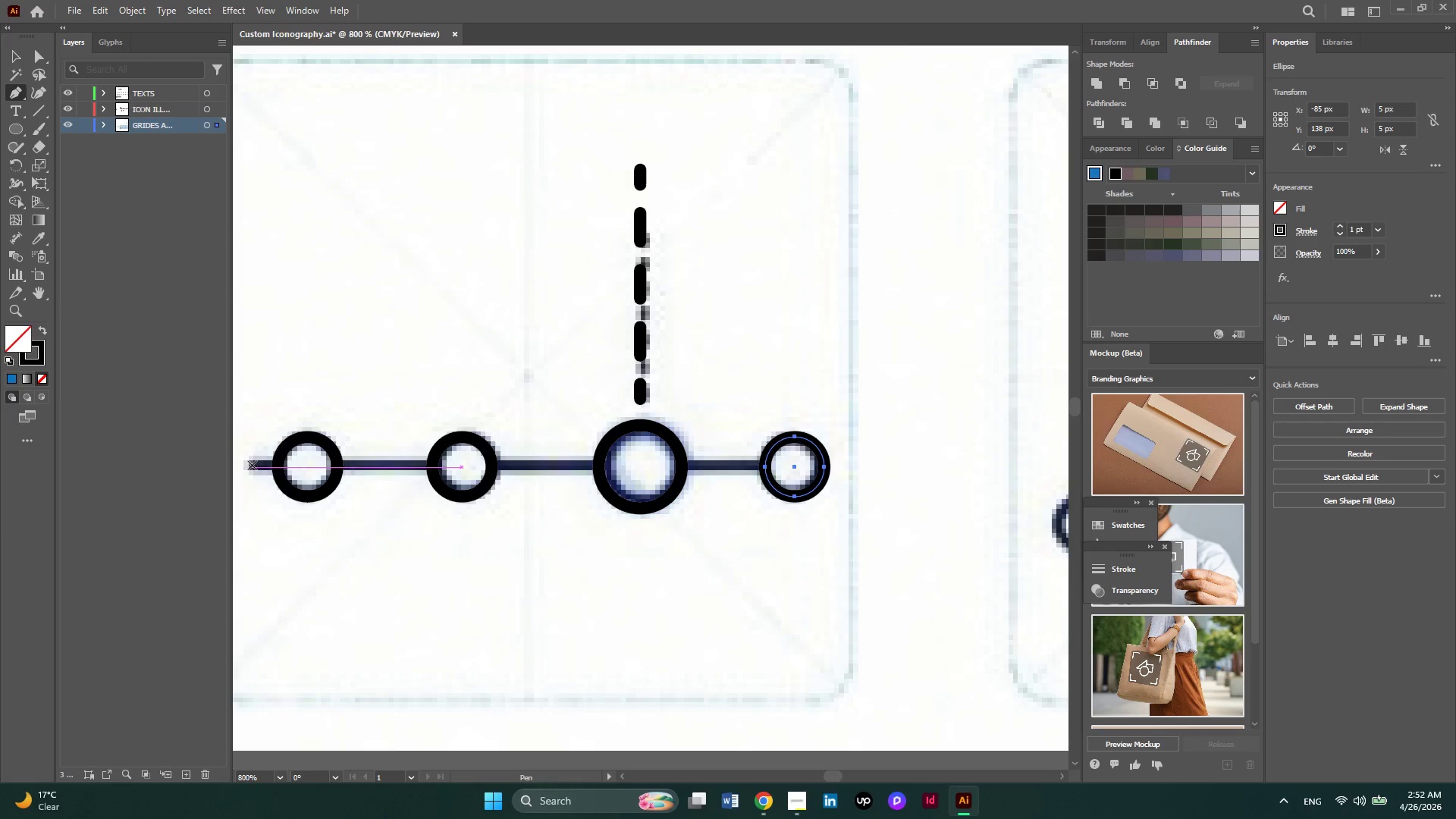 
left_click([248, 465])
 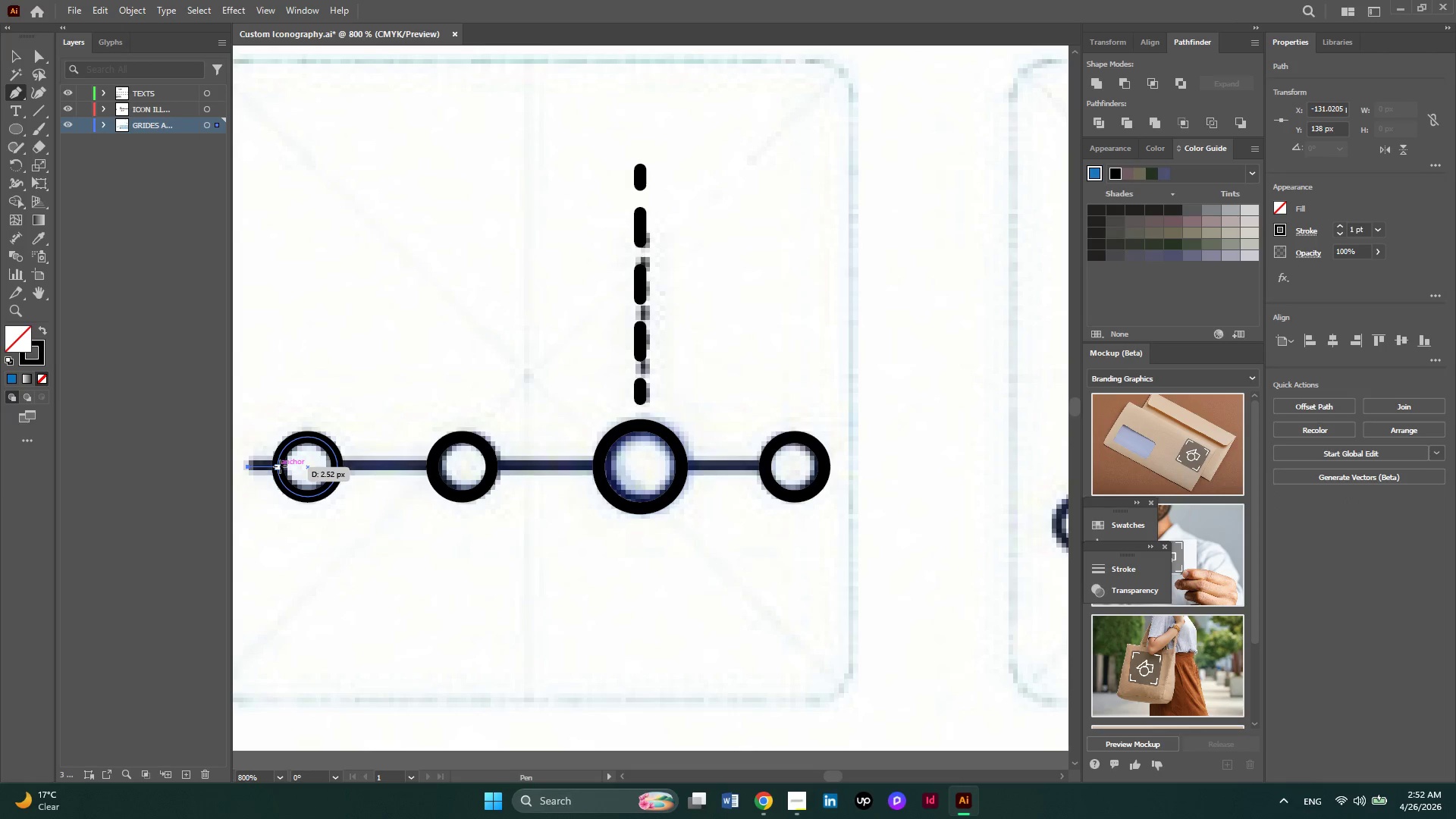 
left_click([280, 466])
 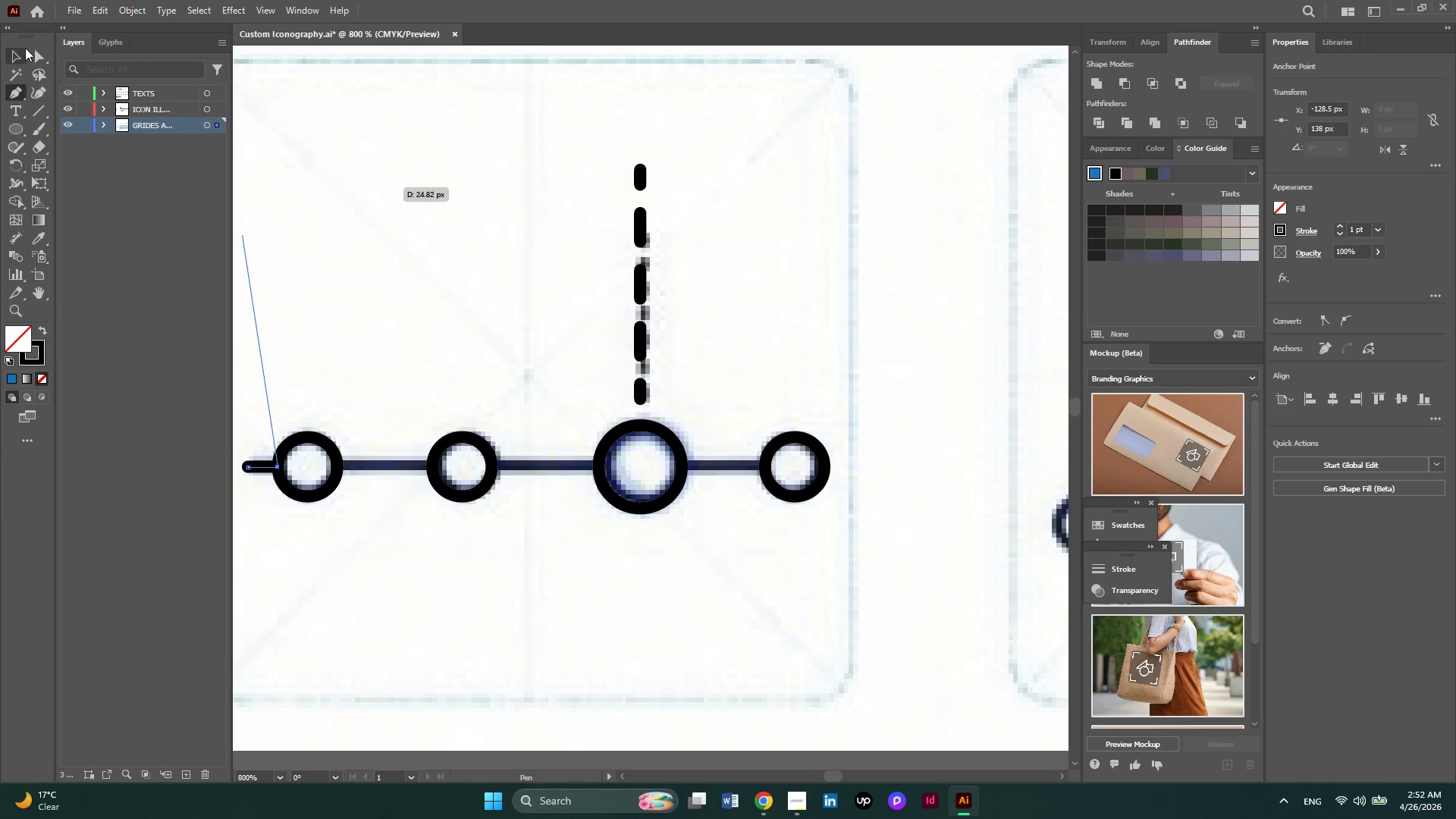 
left_click([11, 52])
 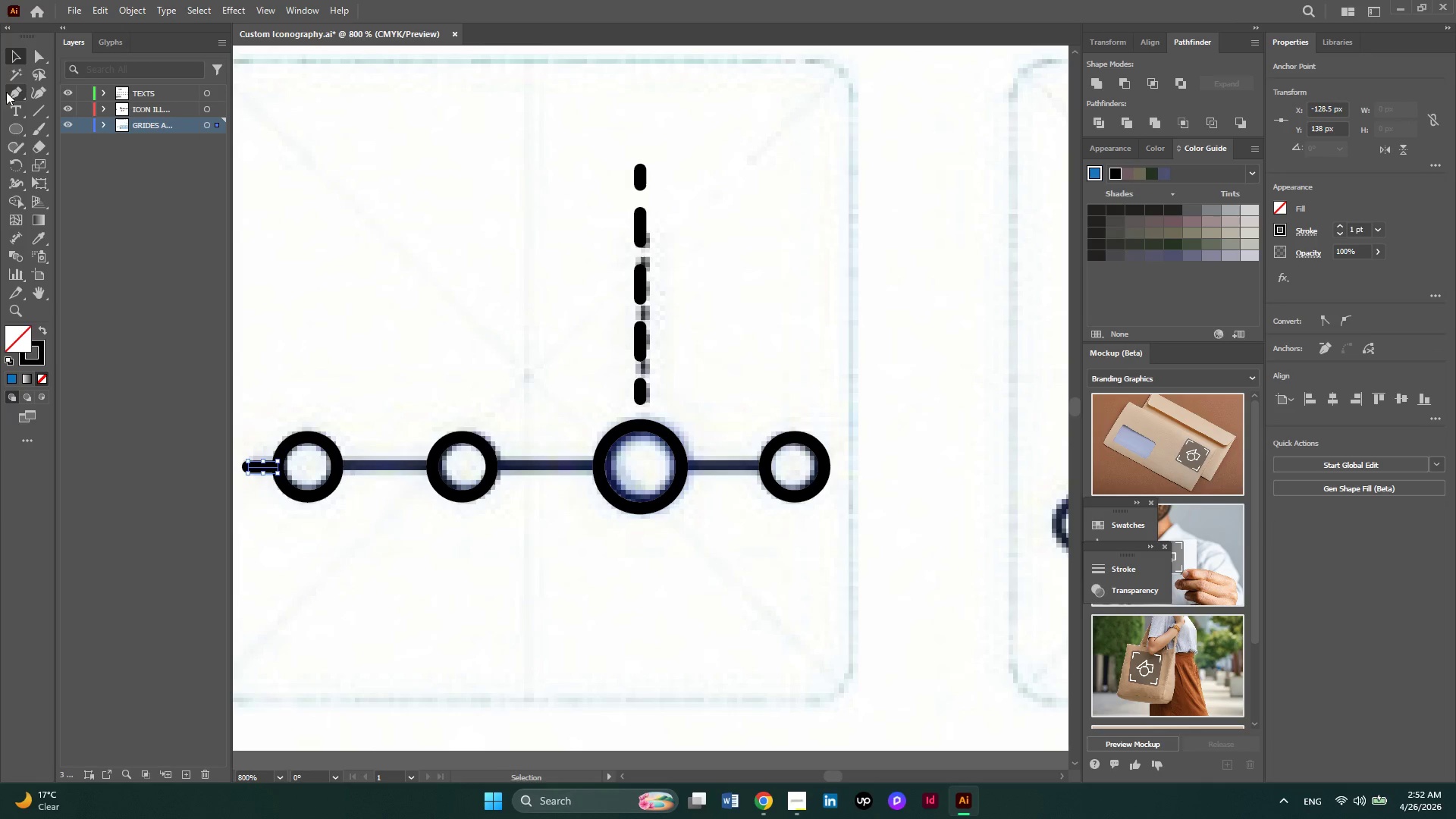 
left_click([6, 92])
 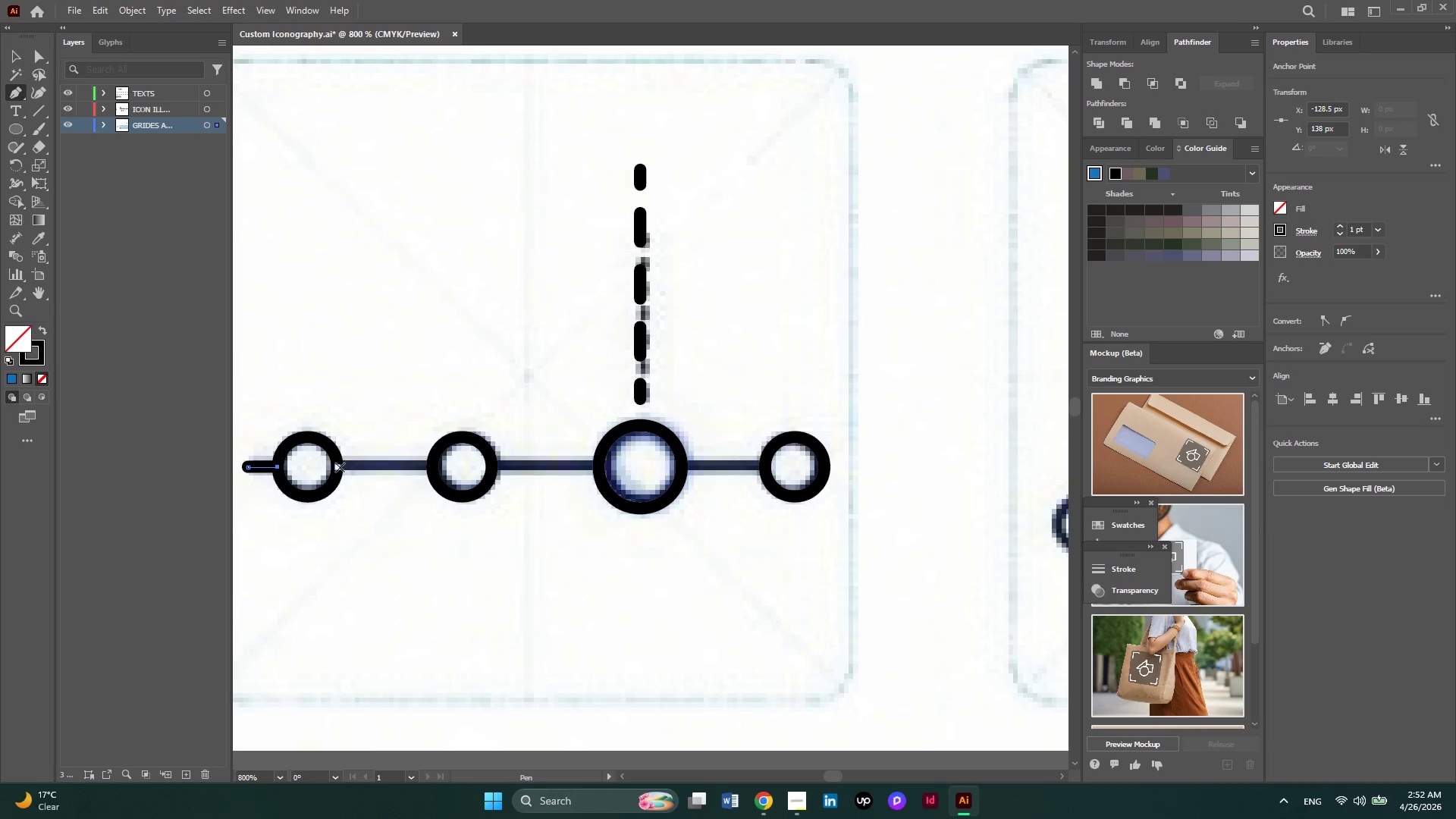 
left_click([340, 467])
 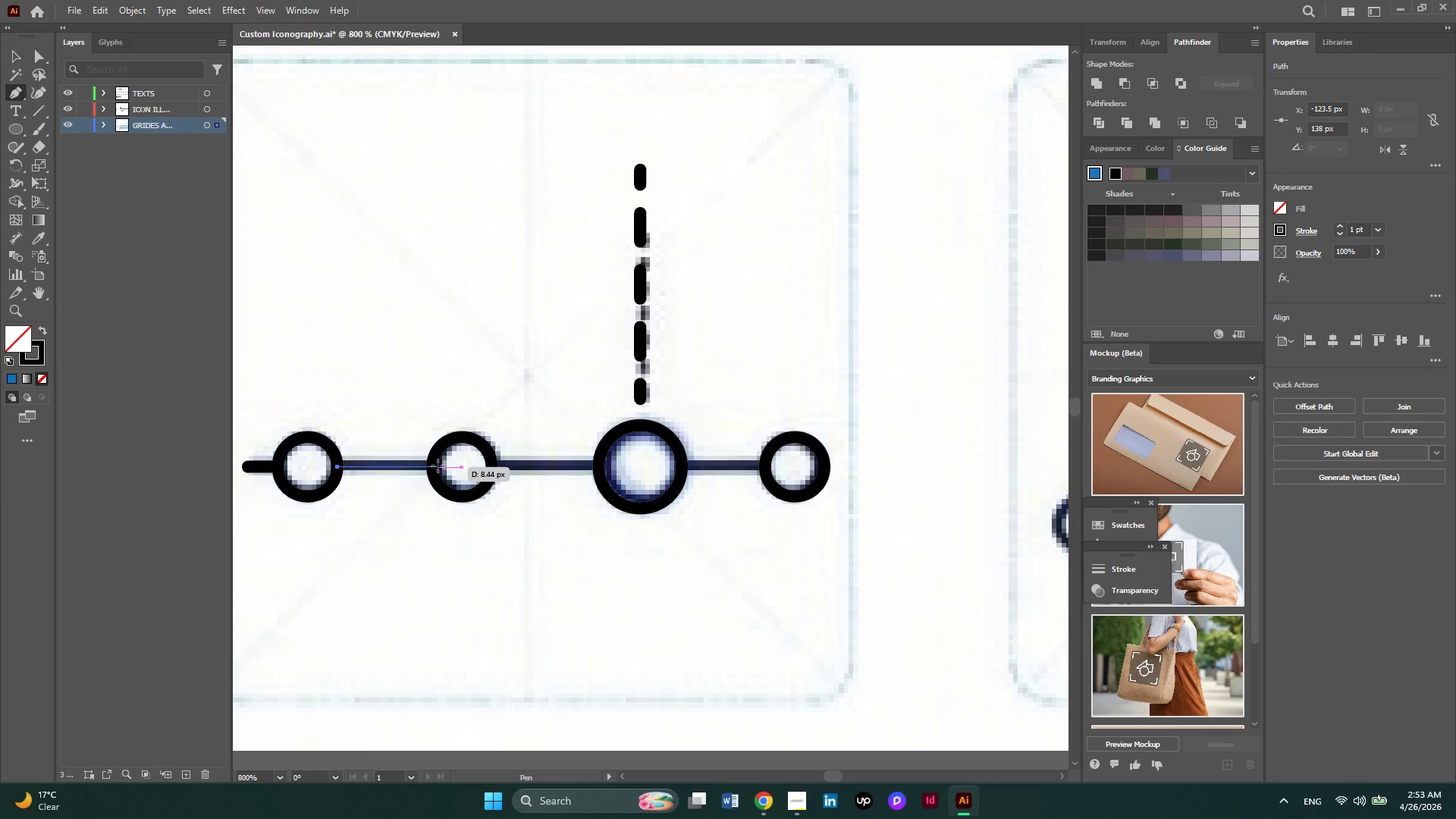 
left_click([438, 466])
 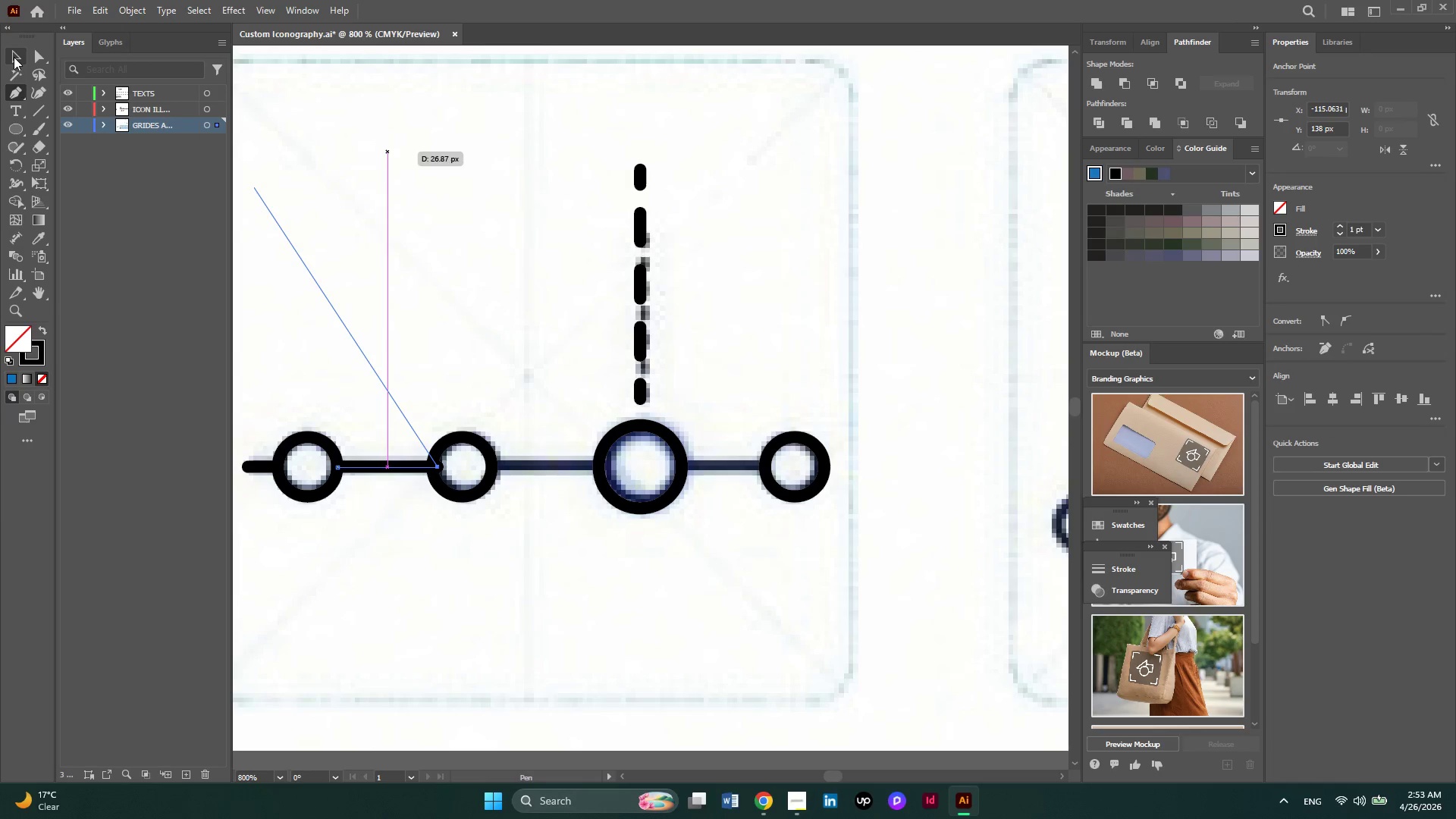 
left_click([14, 57])
 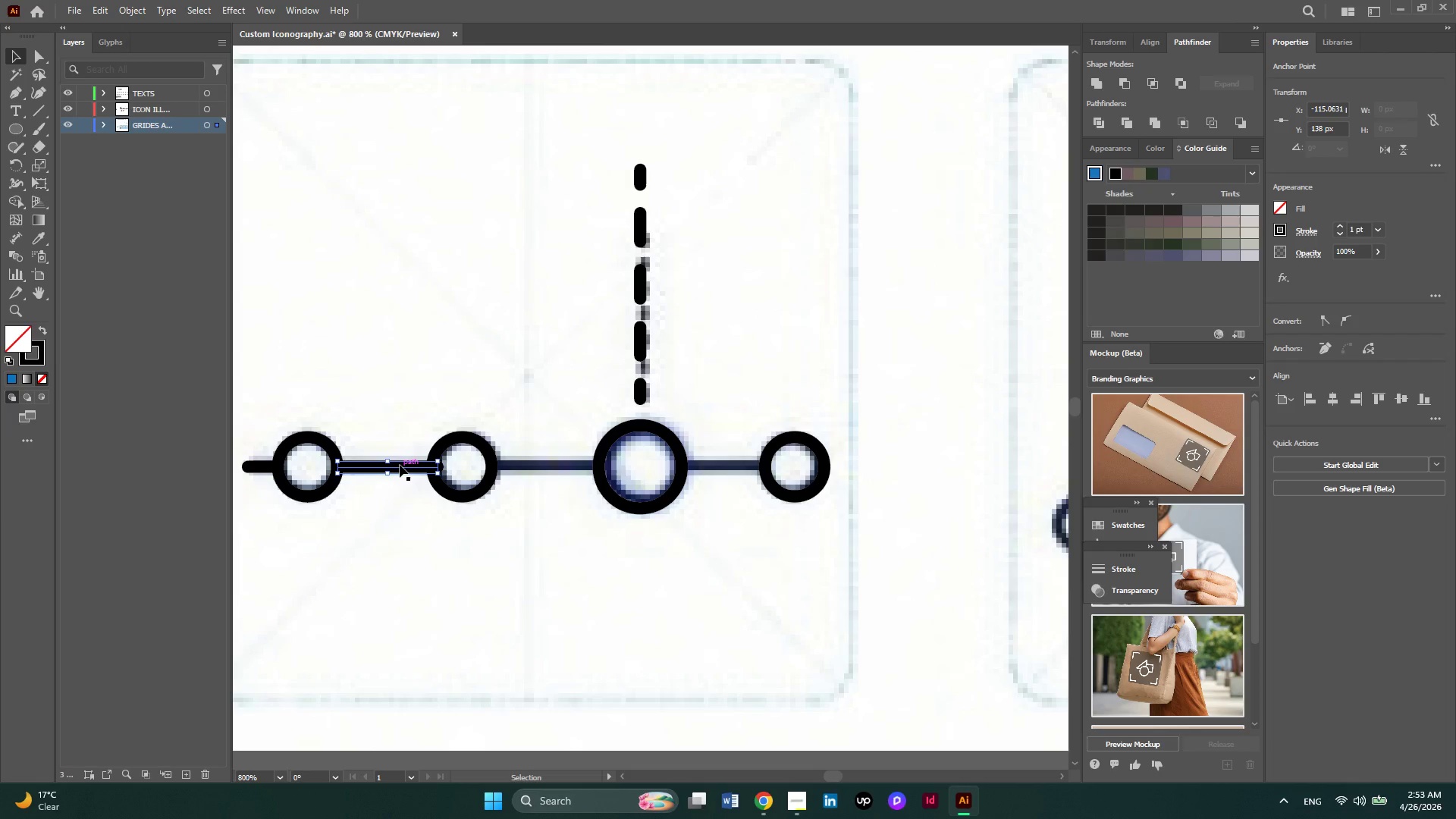 
left_click_drag(start_coordinate=[400, 465], to_coordinate=[557, 466])
 